 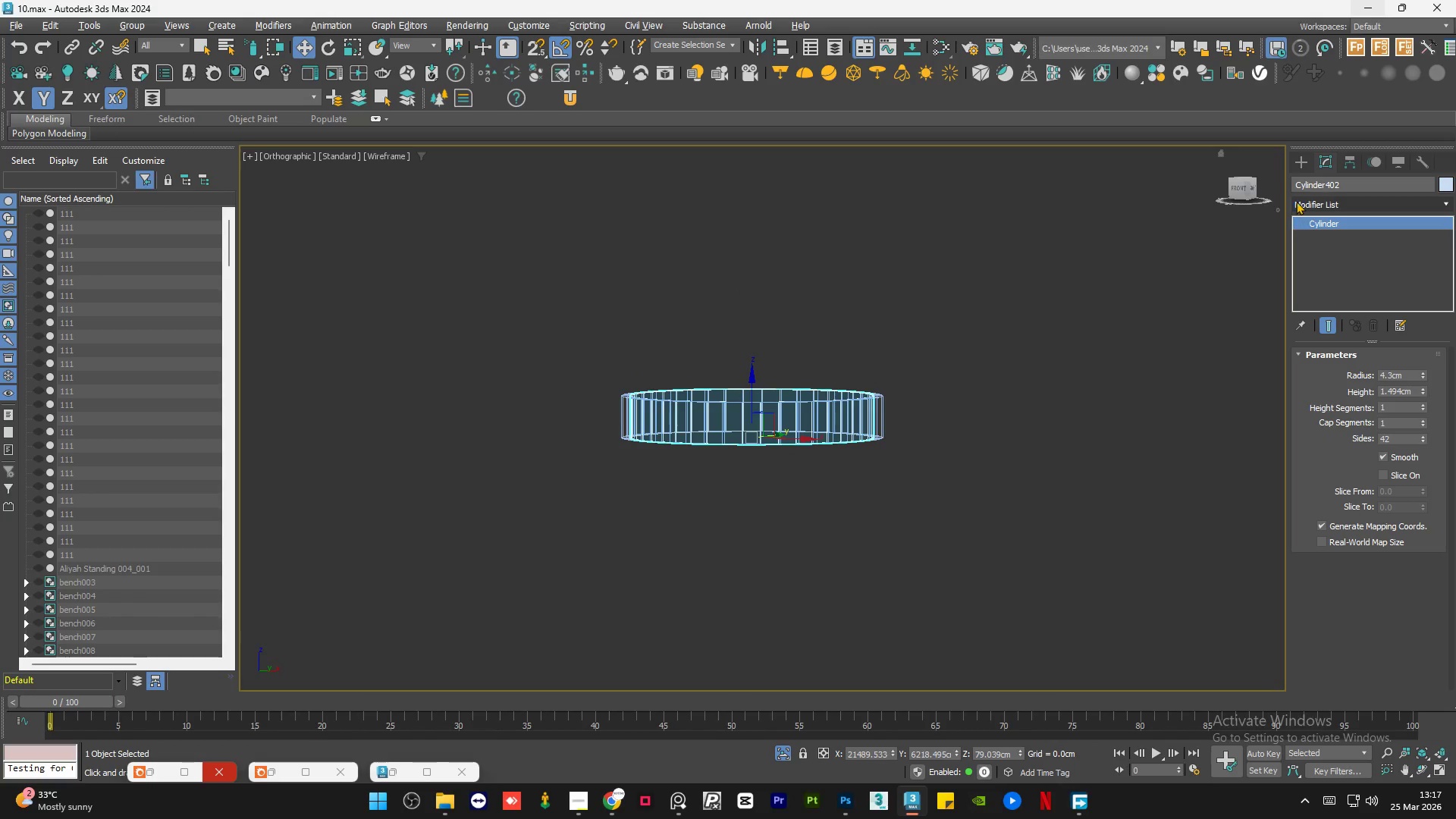 
left_click([1235, 184])
 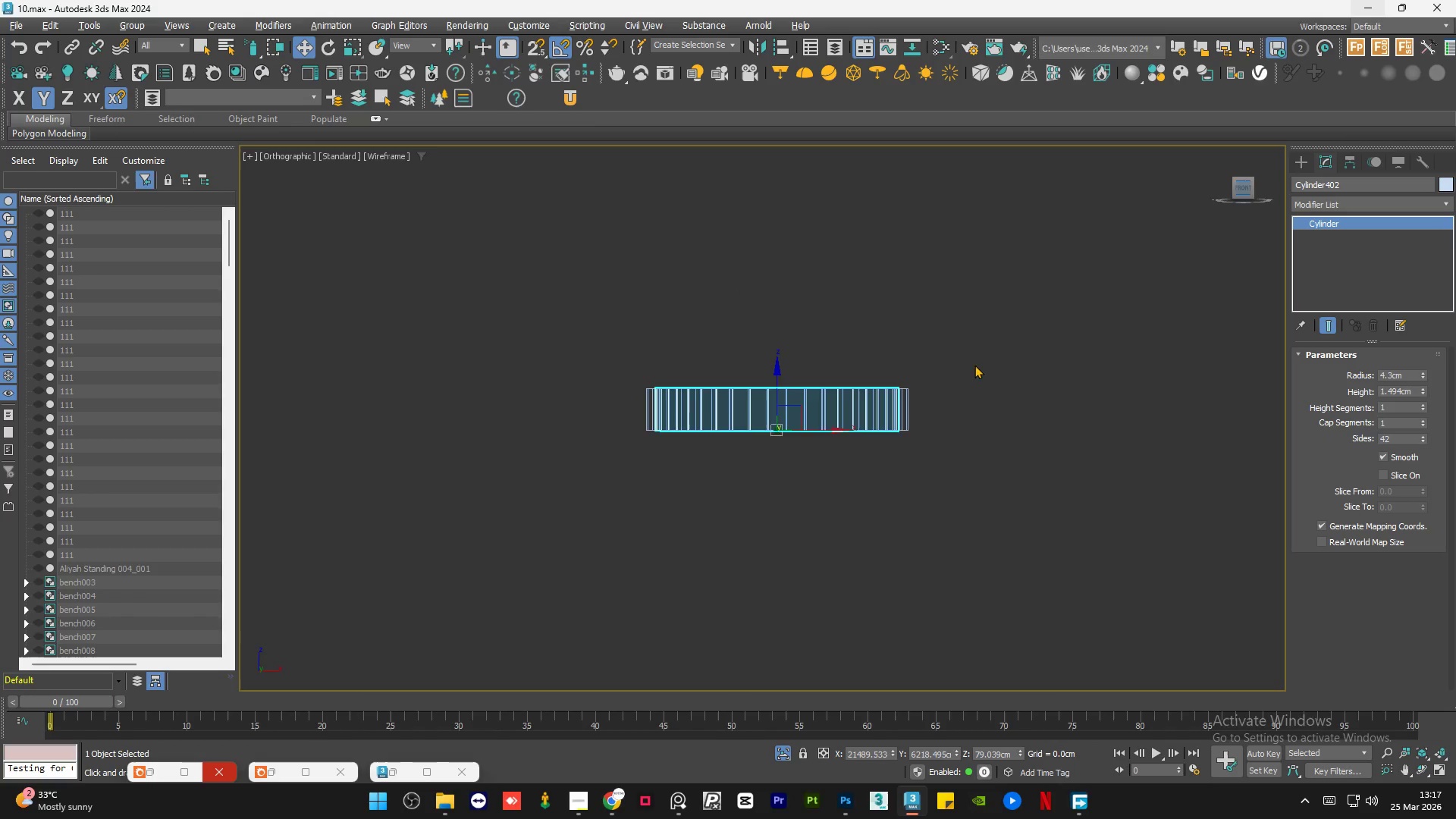 
scroll: coordinate [876, 405], scroll_direction: up, amount: 2.0
 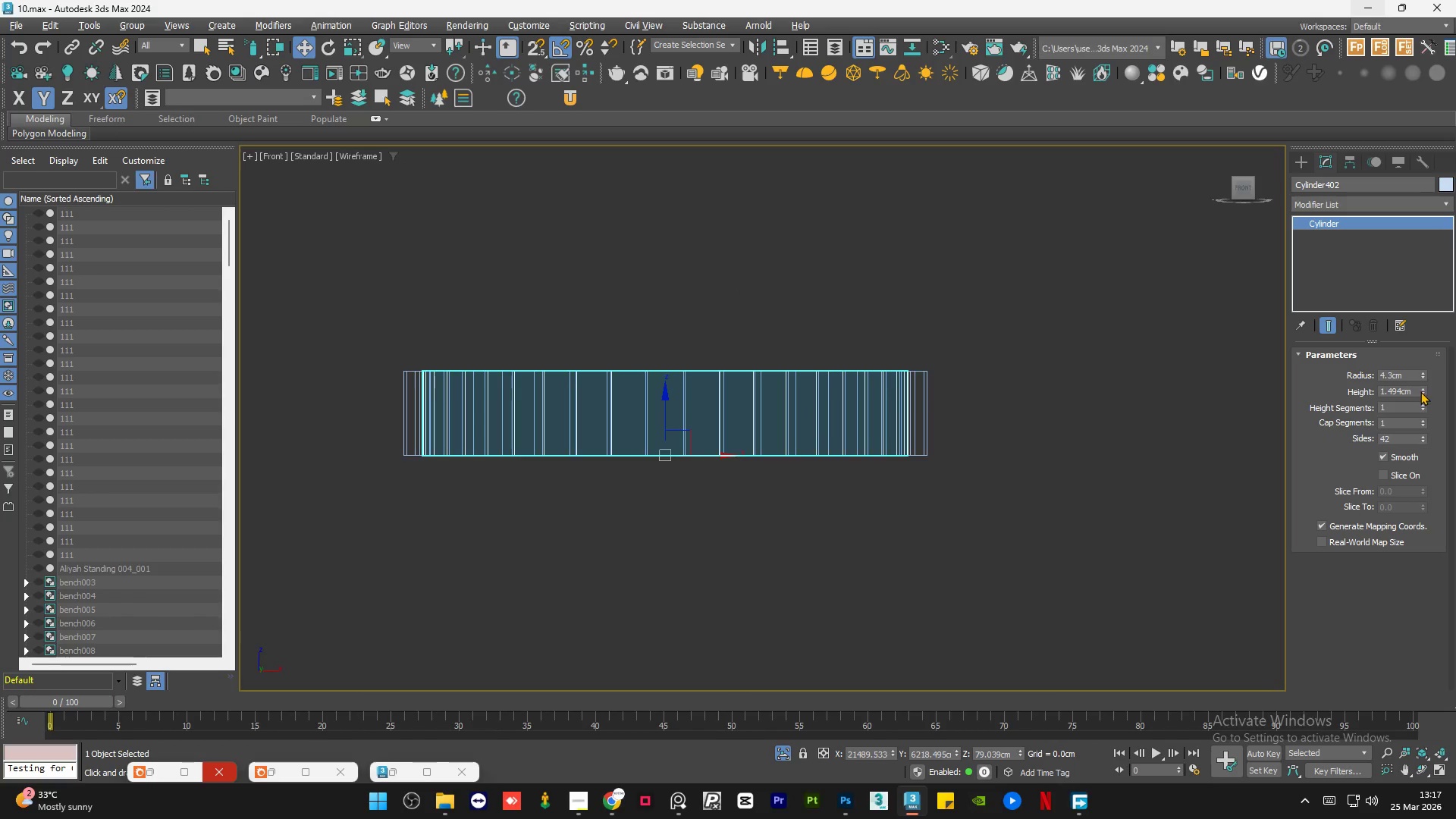 
left_click([1420, 392])
 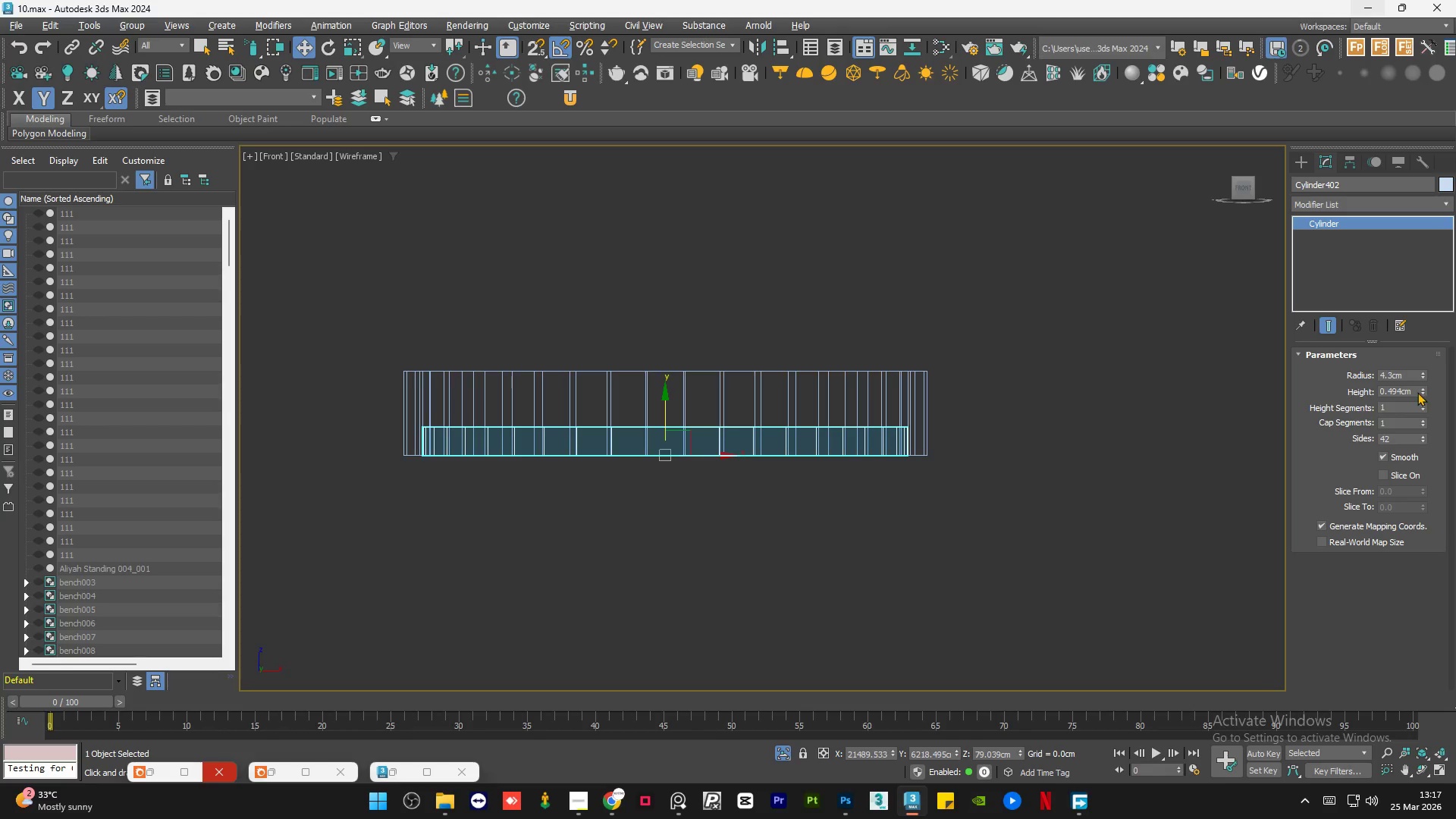 
left_click([1422, 392])
 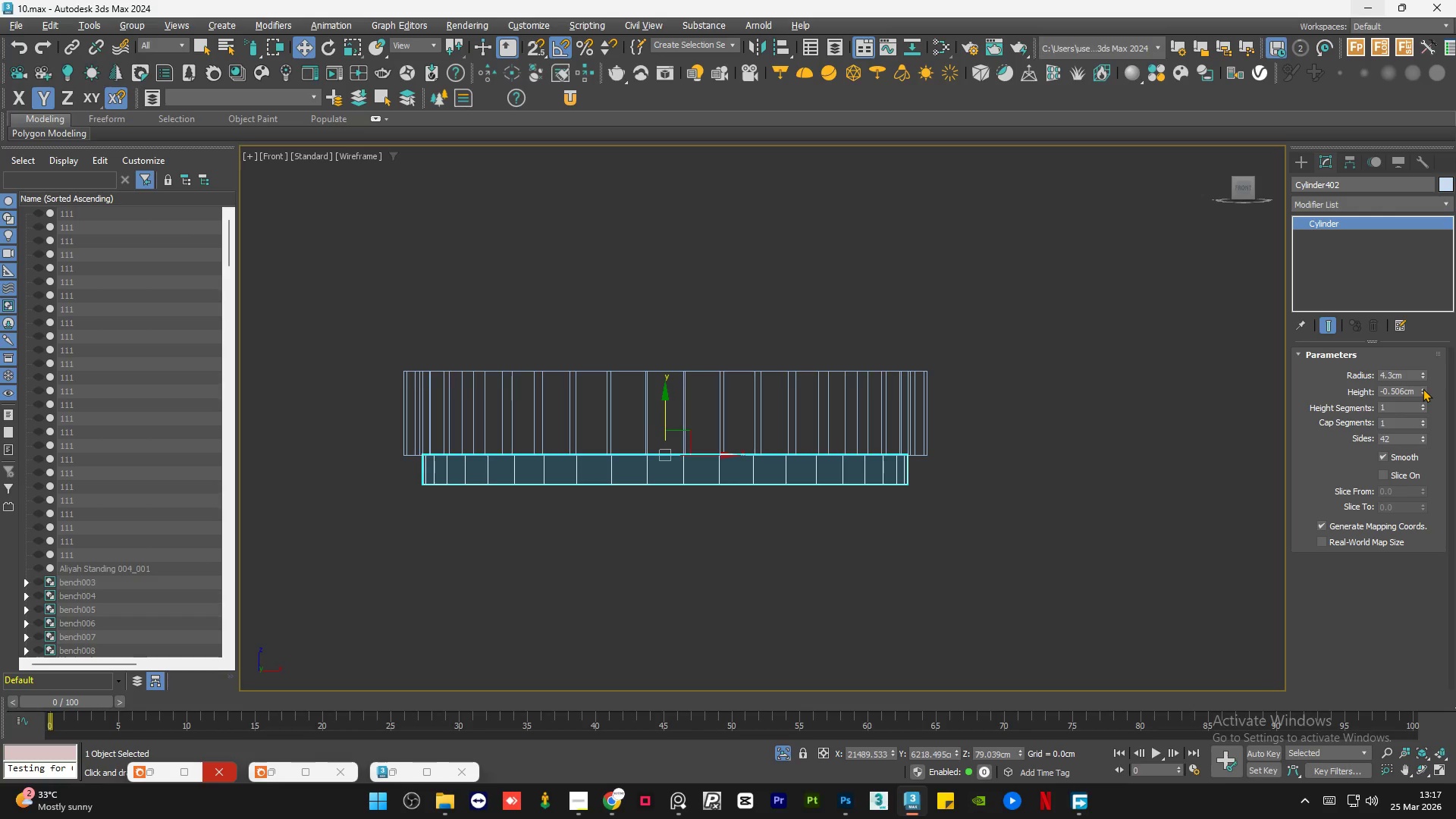 
left_click([1423, 388])
 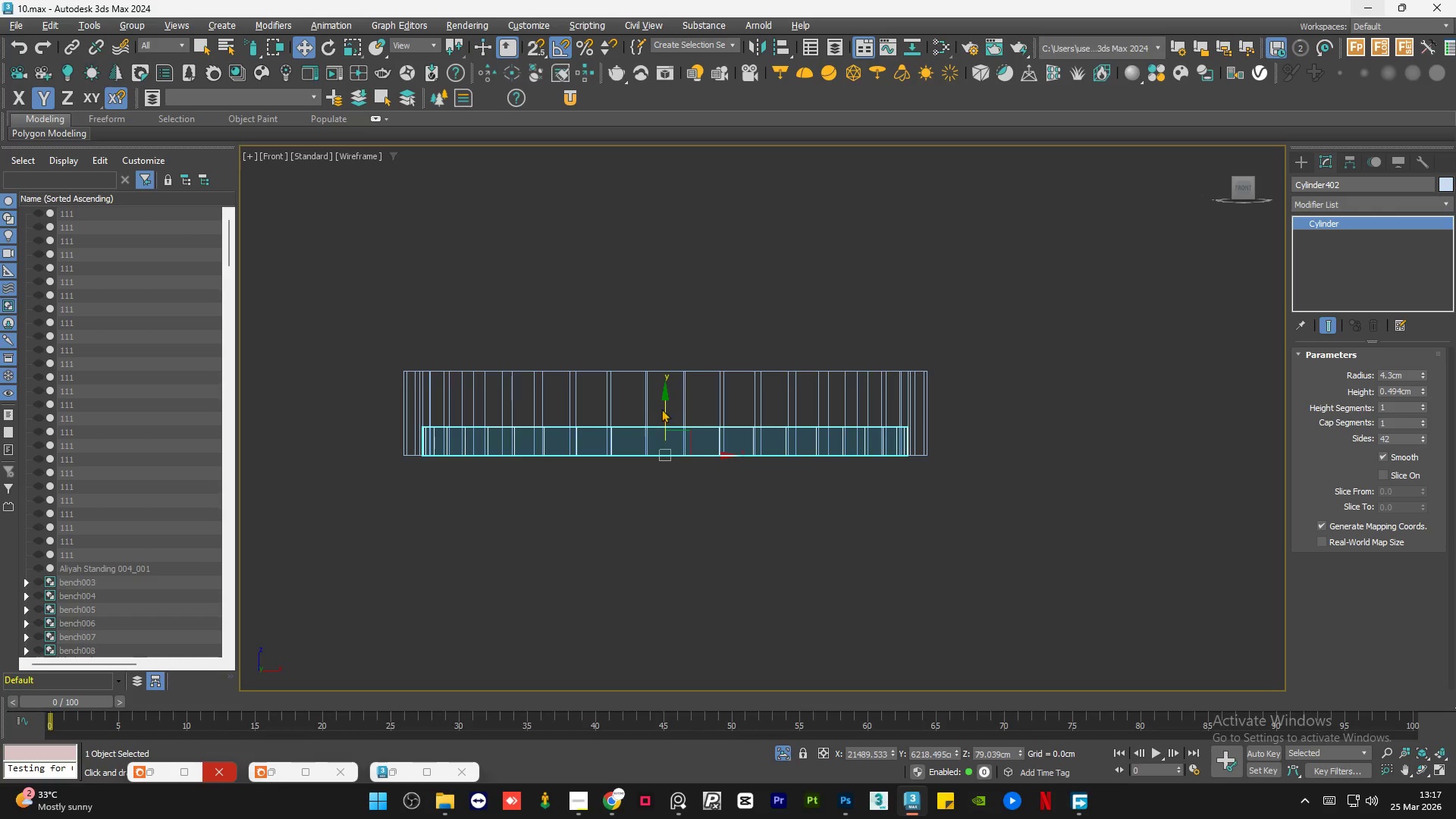 
left_click_drag(start_coordinate=[664, 407], to_coordinate=[676, 379])
 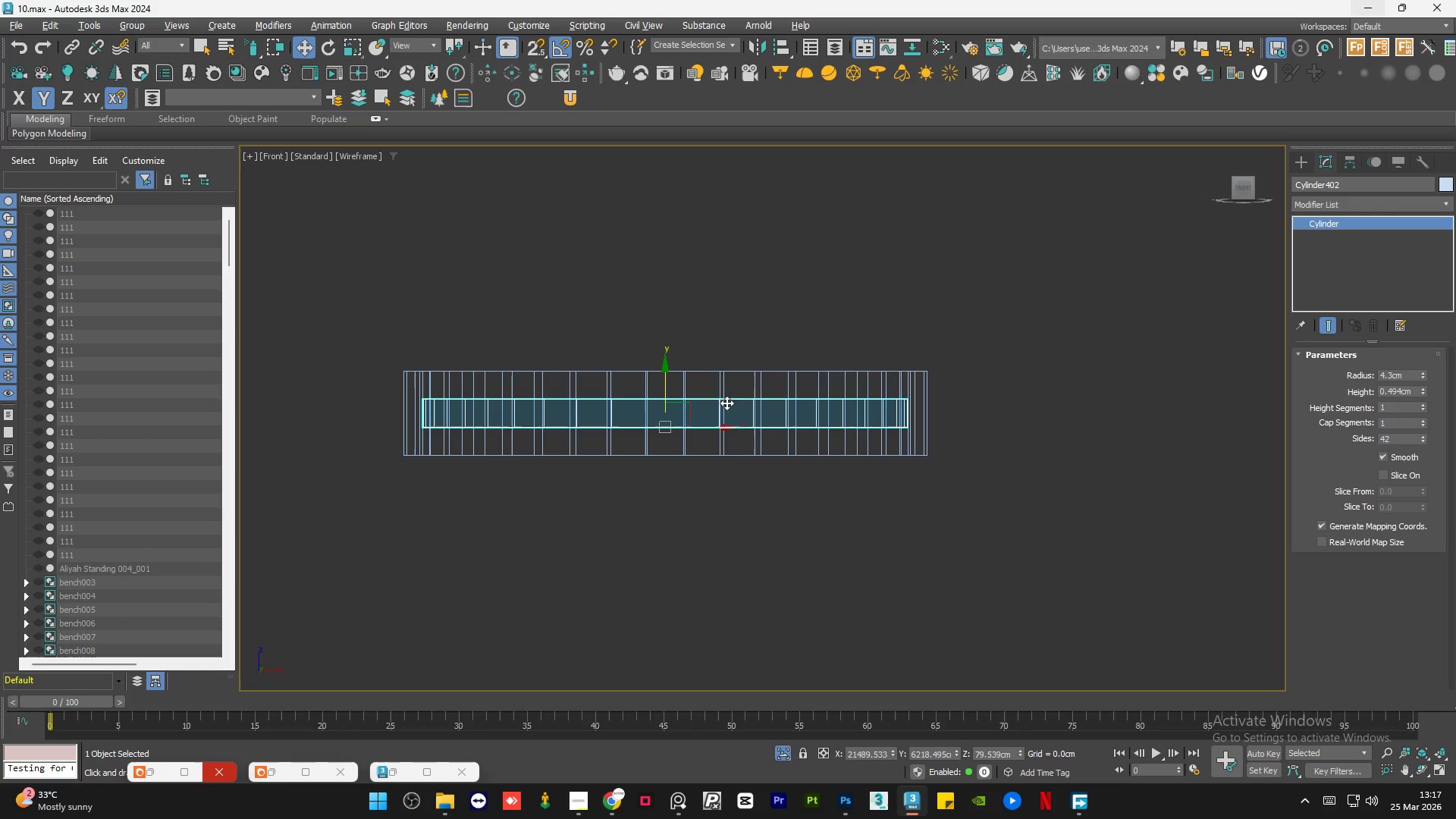 
key(Alt+AltLeft)
 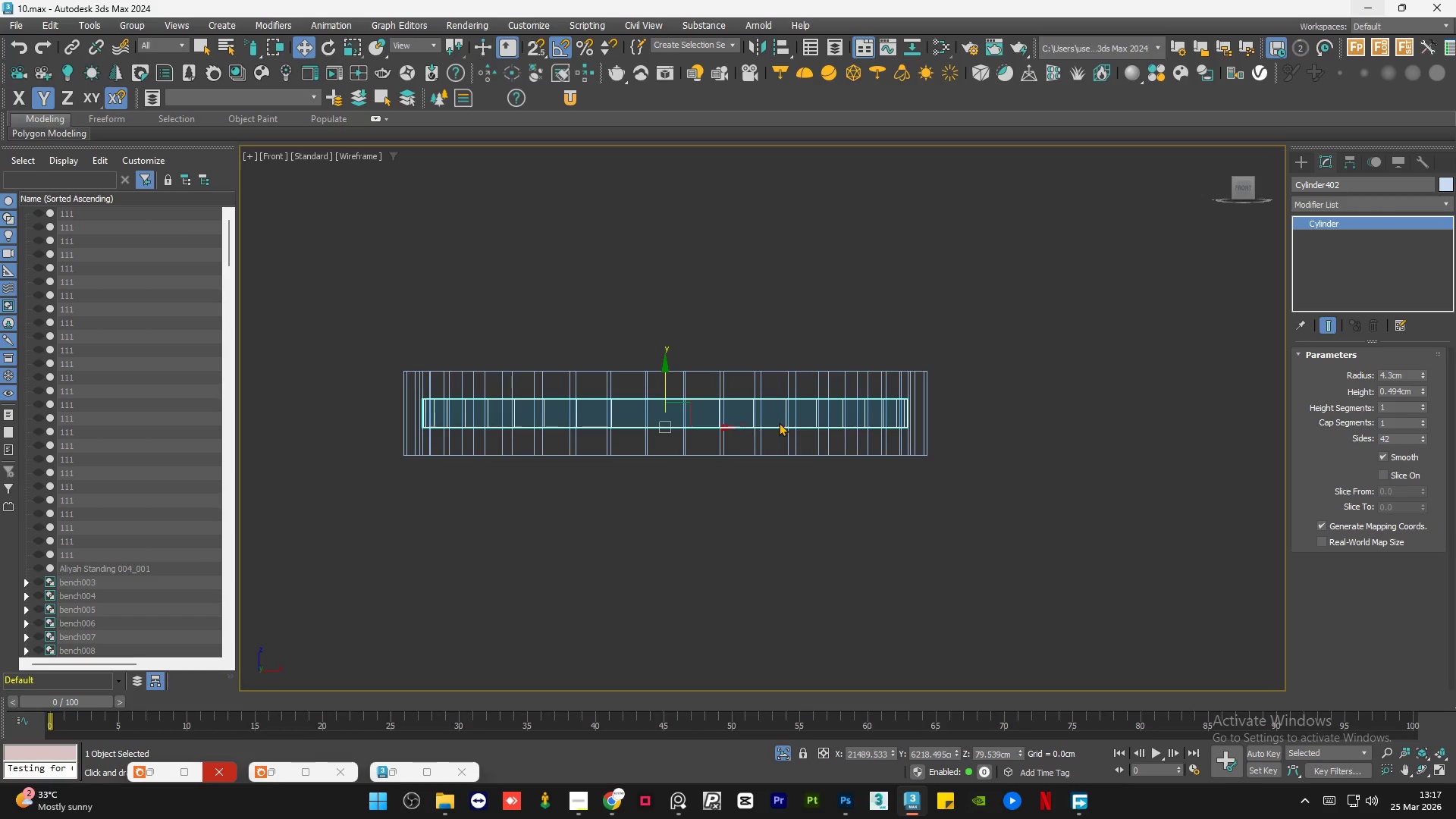 
key(F3)
 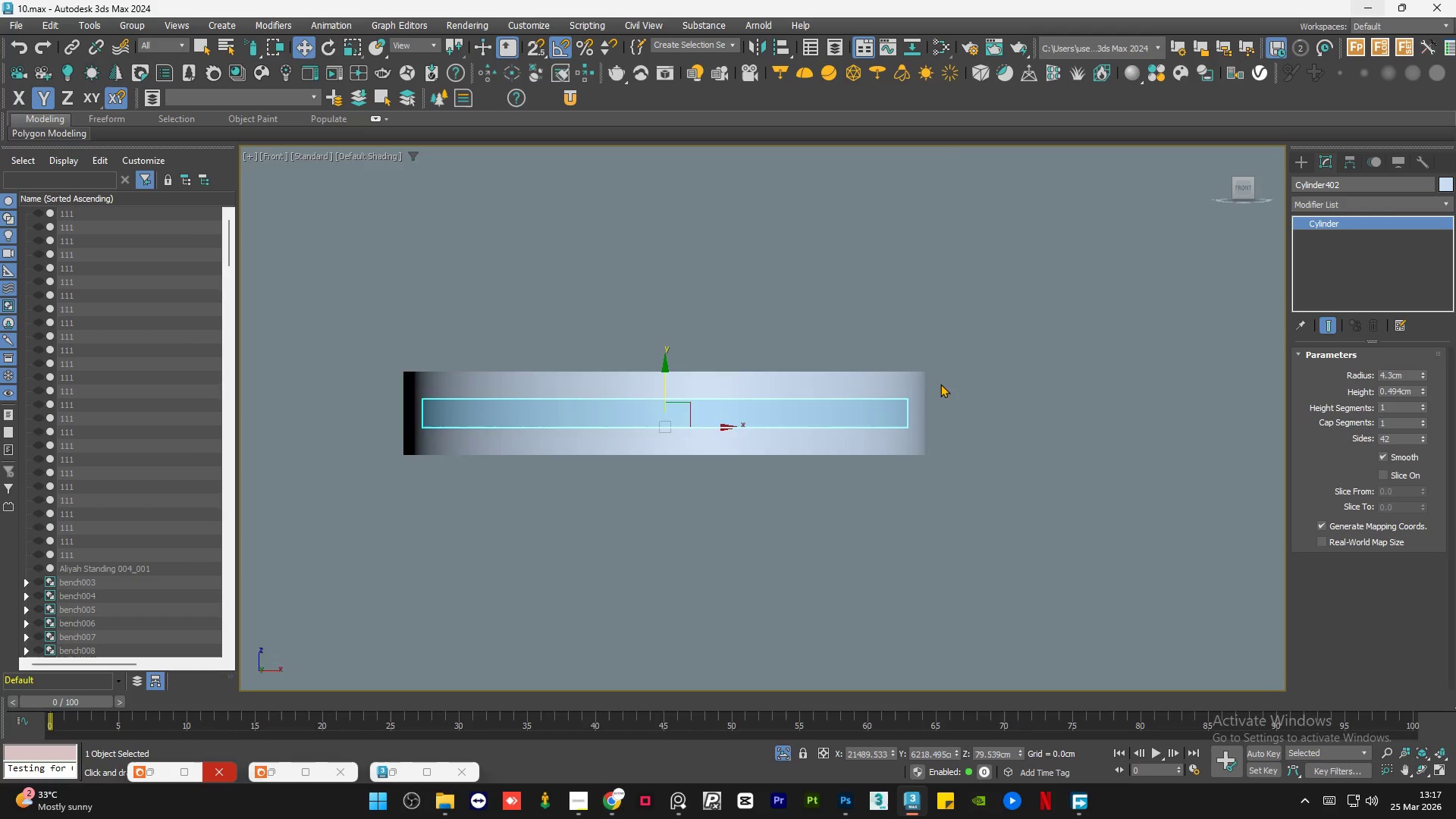 
hold_key(key=AltLeft, duration=1.14)
 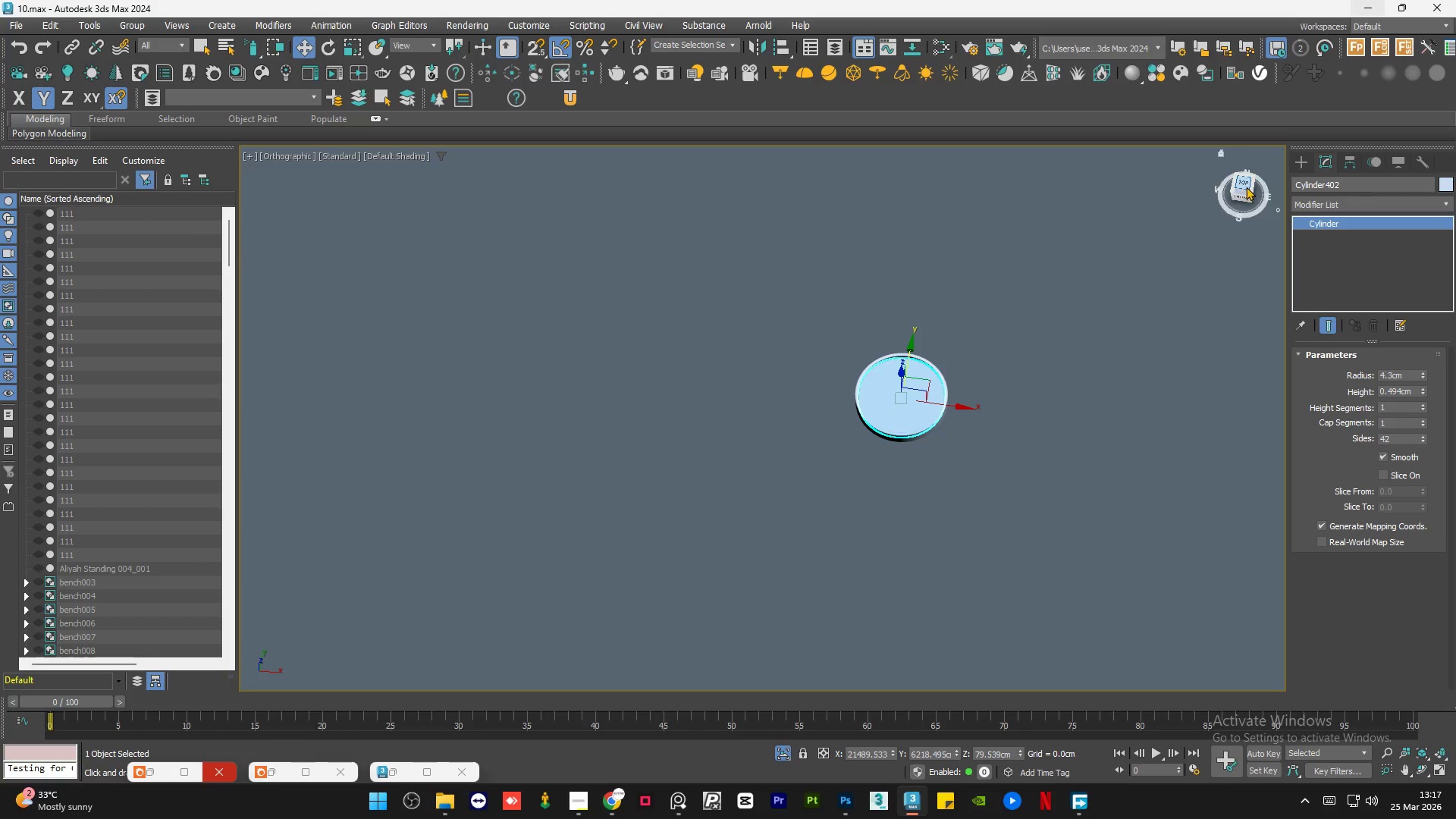 
scroll: coordinate [954, 398], scroll_direction: down, amount: 5.0
 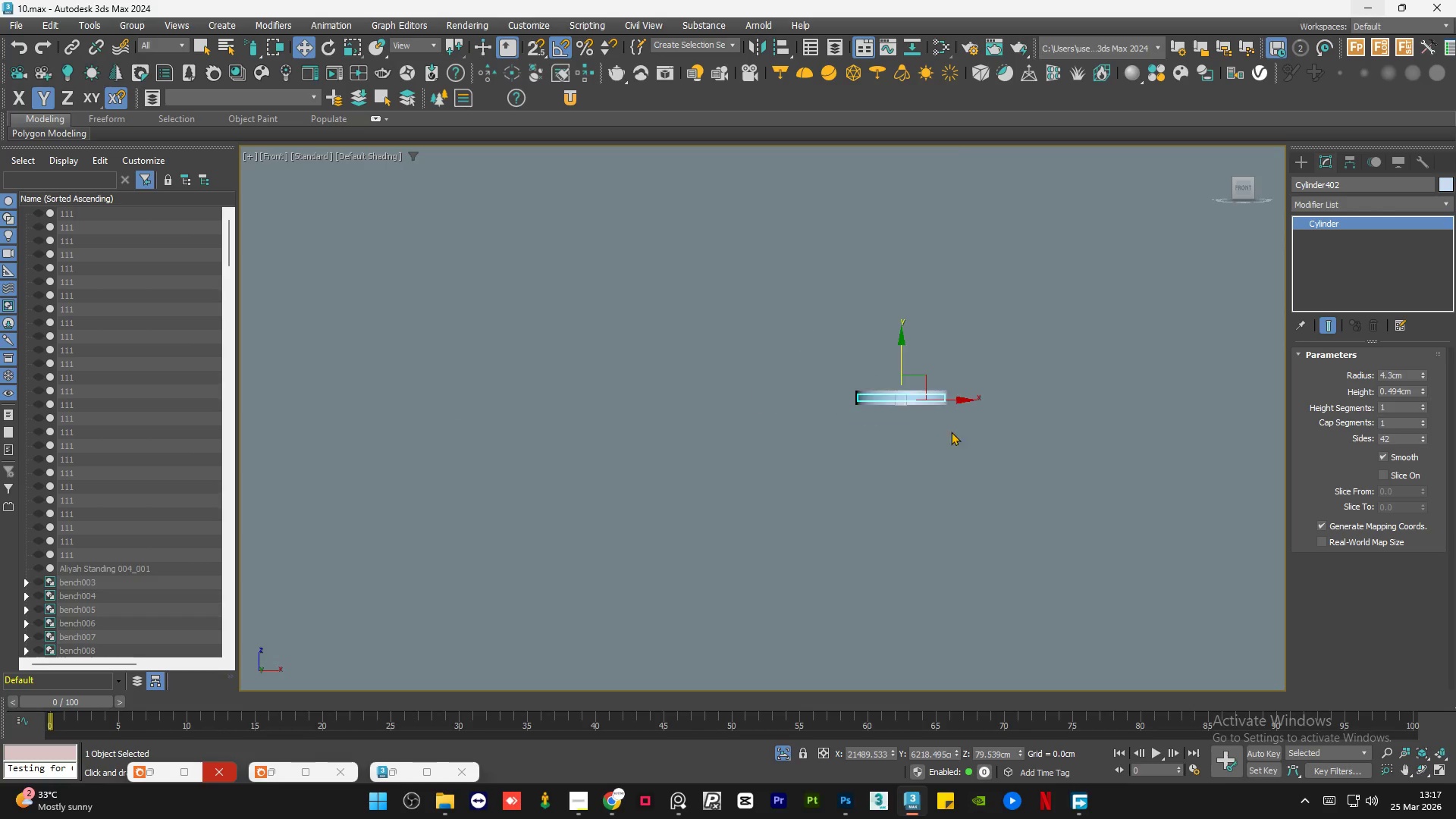 
left_click([1247, 186])
 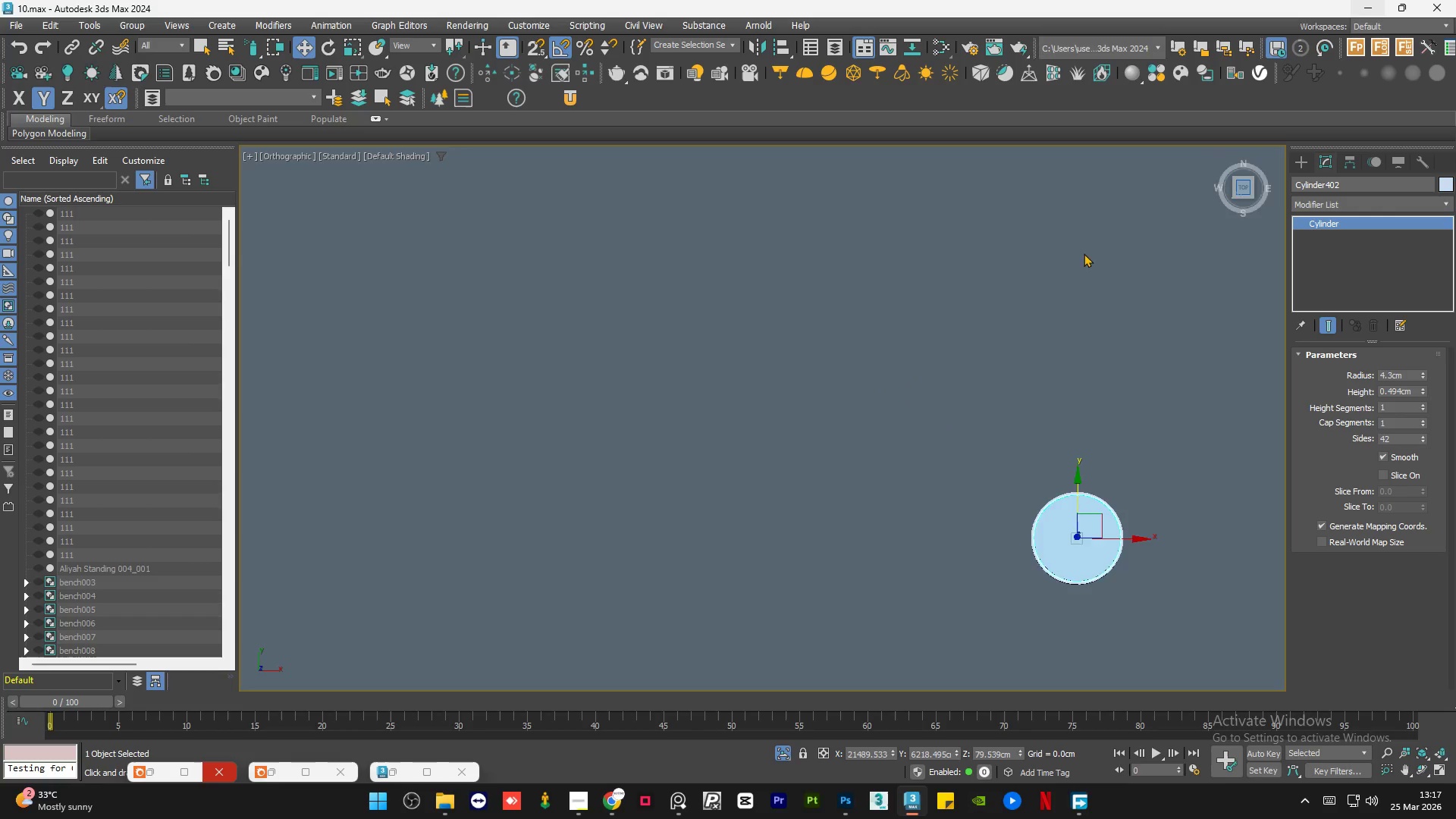 
scroll: coordinate [892, 319], scroll_direction: down, amount: 2.0
 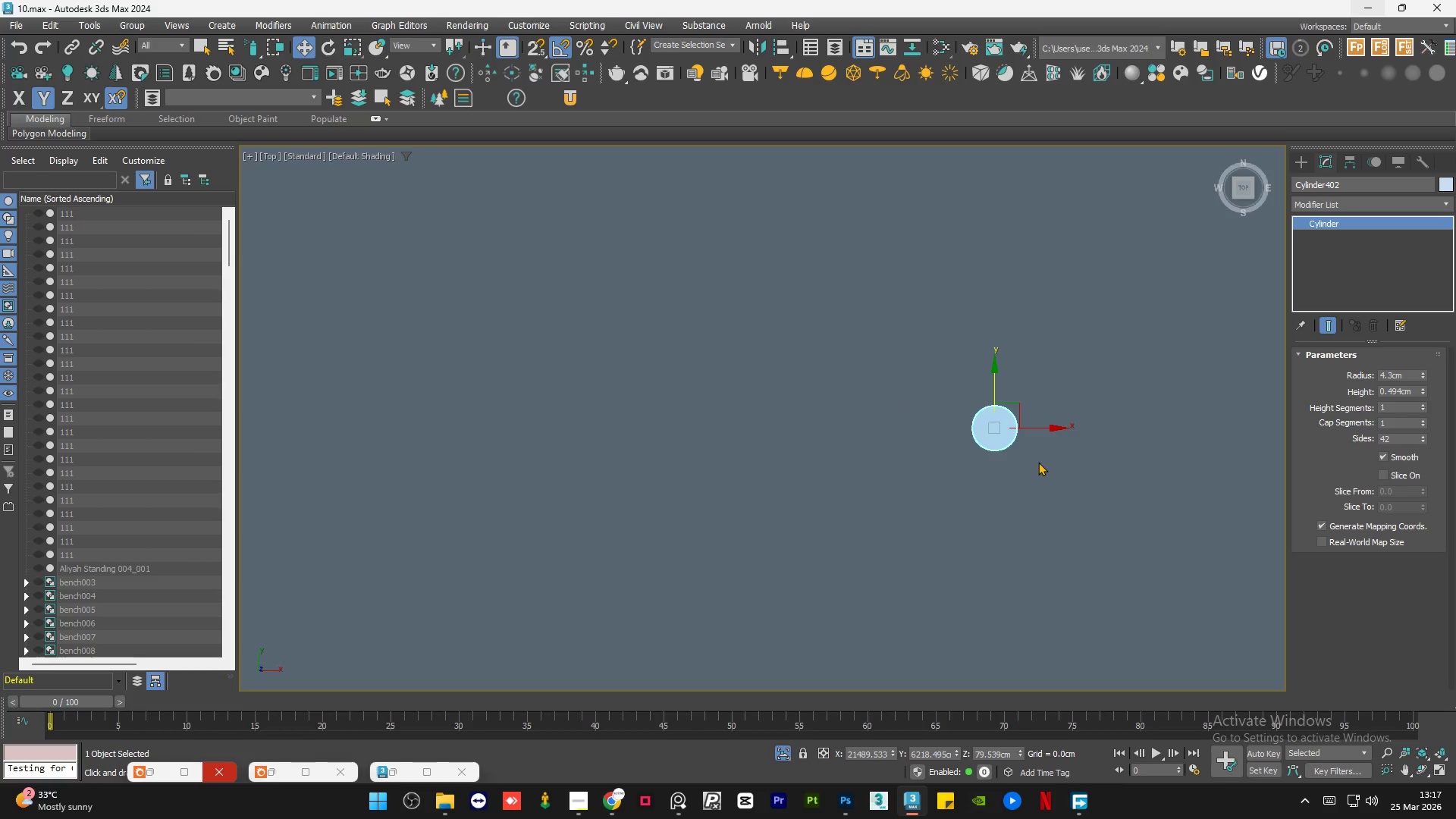 
scroll: coordinate [973, 315], scroll_direction: up, amount: 6.0
 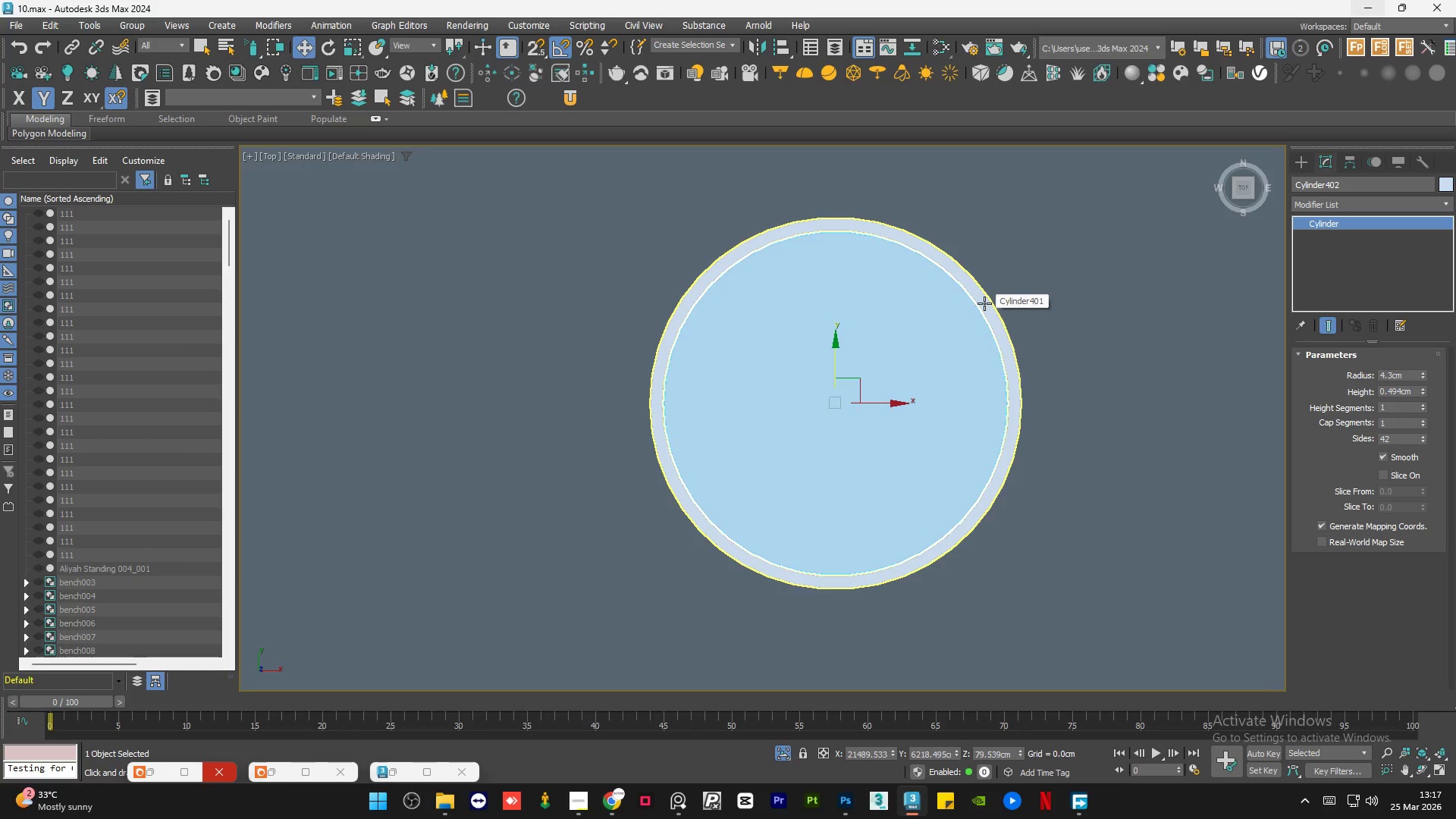 
scroll: coordinate [1097, 391], scroll_direction: down, amount: 2.0
 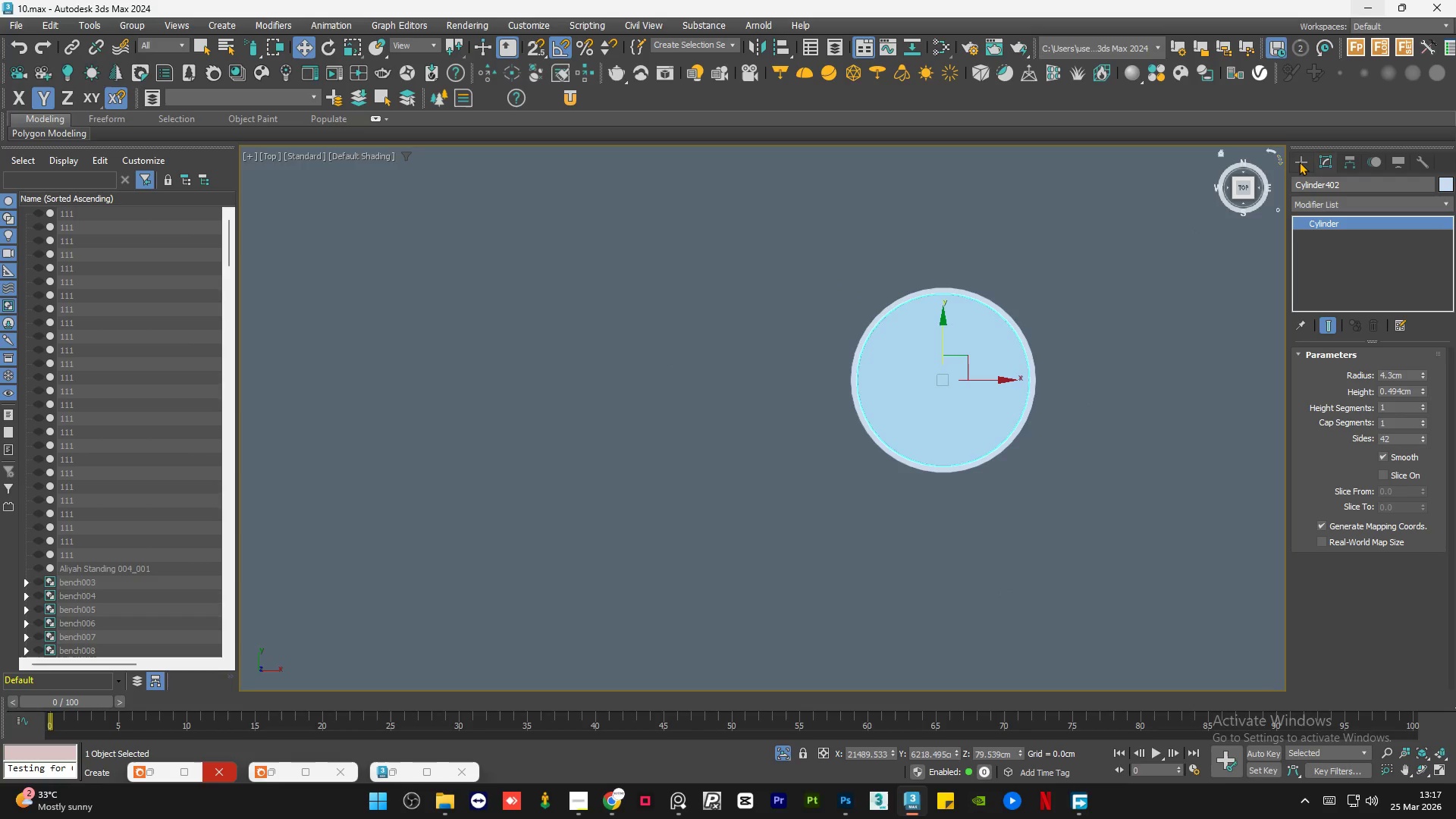 
left_click([1300, 162])
 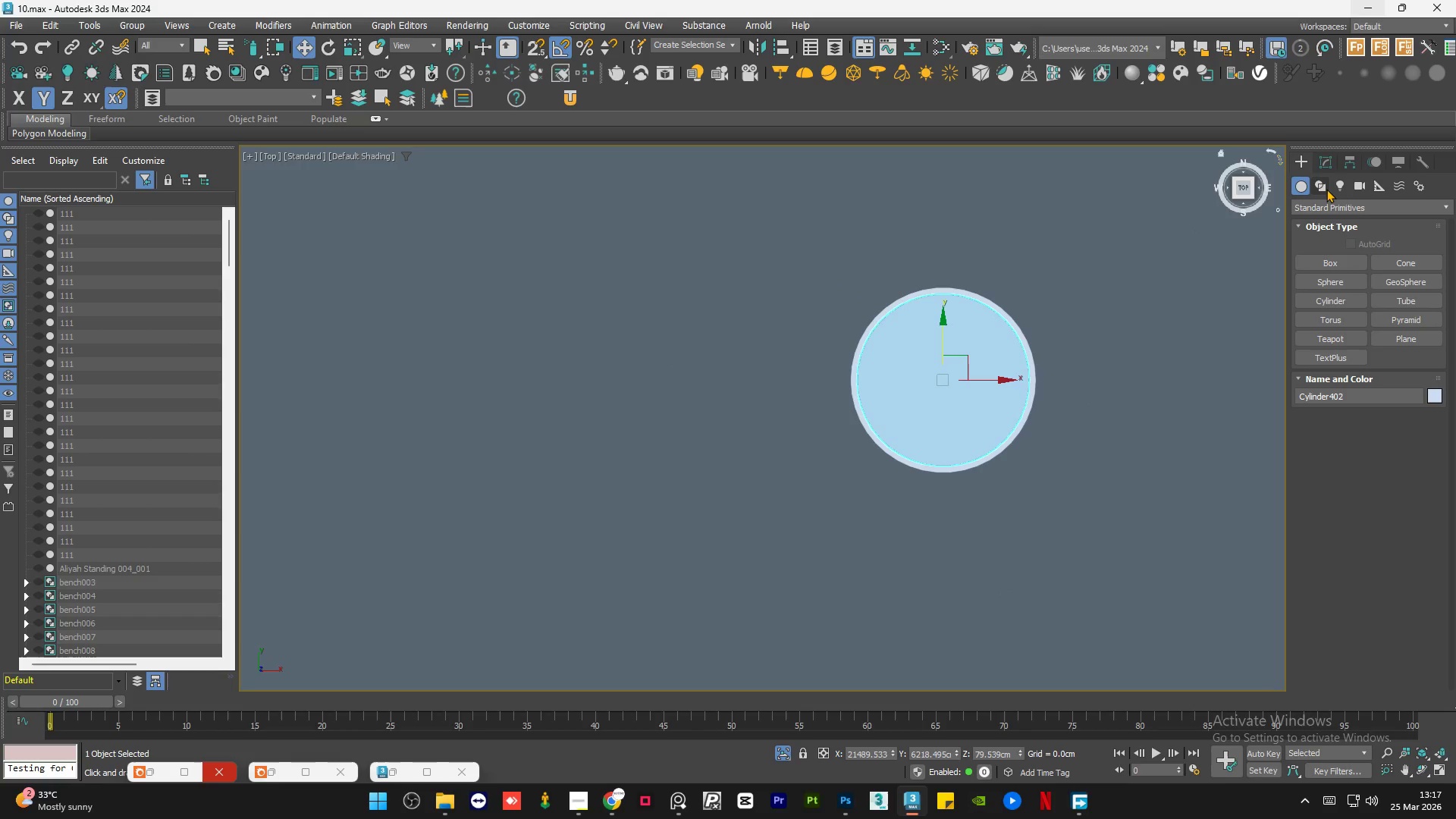 
scroll: coordinate [728, 225], scroll_direction: down, amount: 1.0
 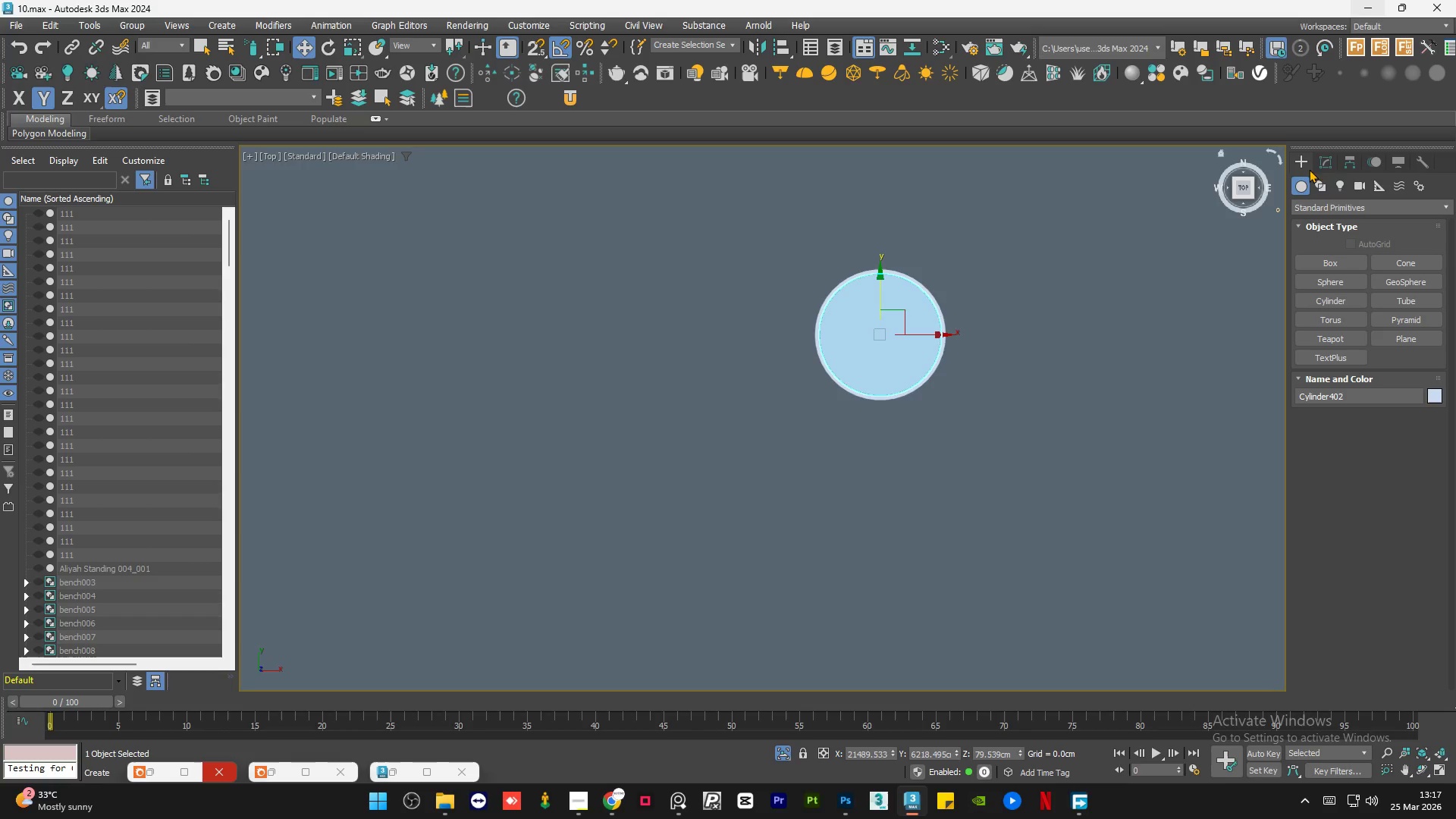 
left_click([1327, 184])
 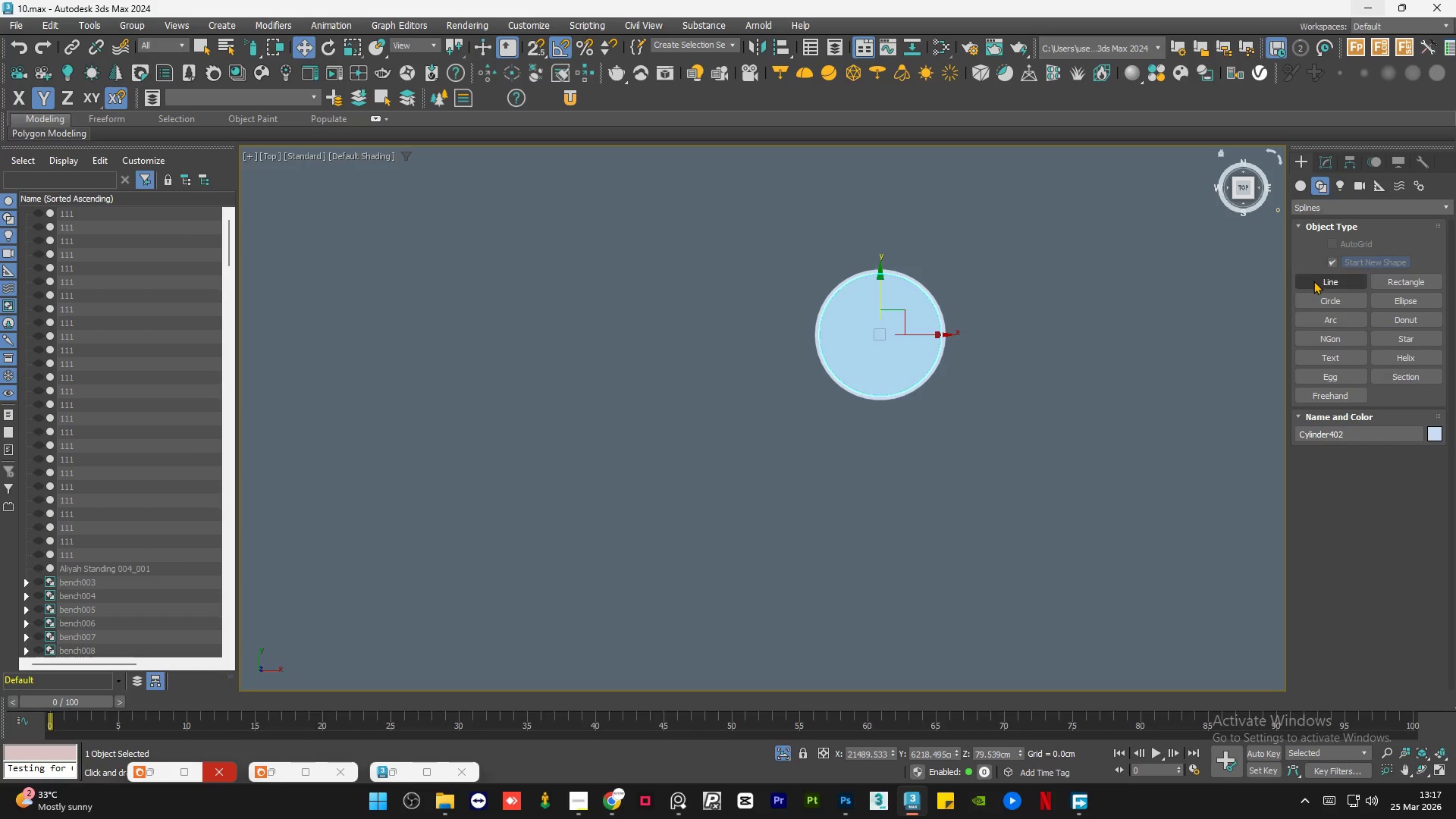 
left_click([1313, 282])
 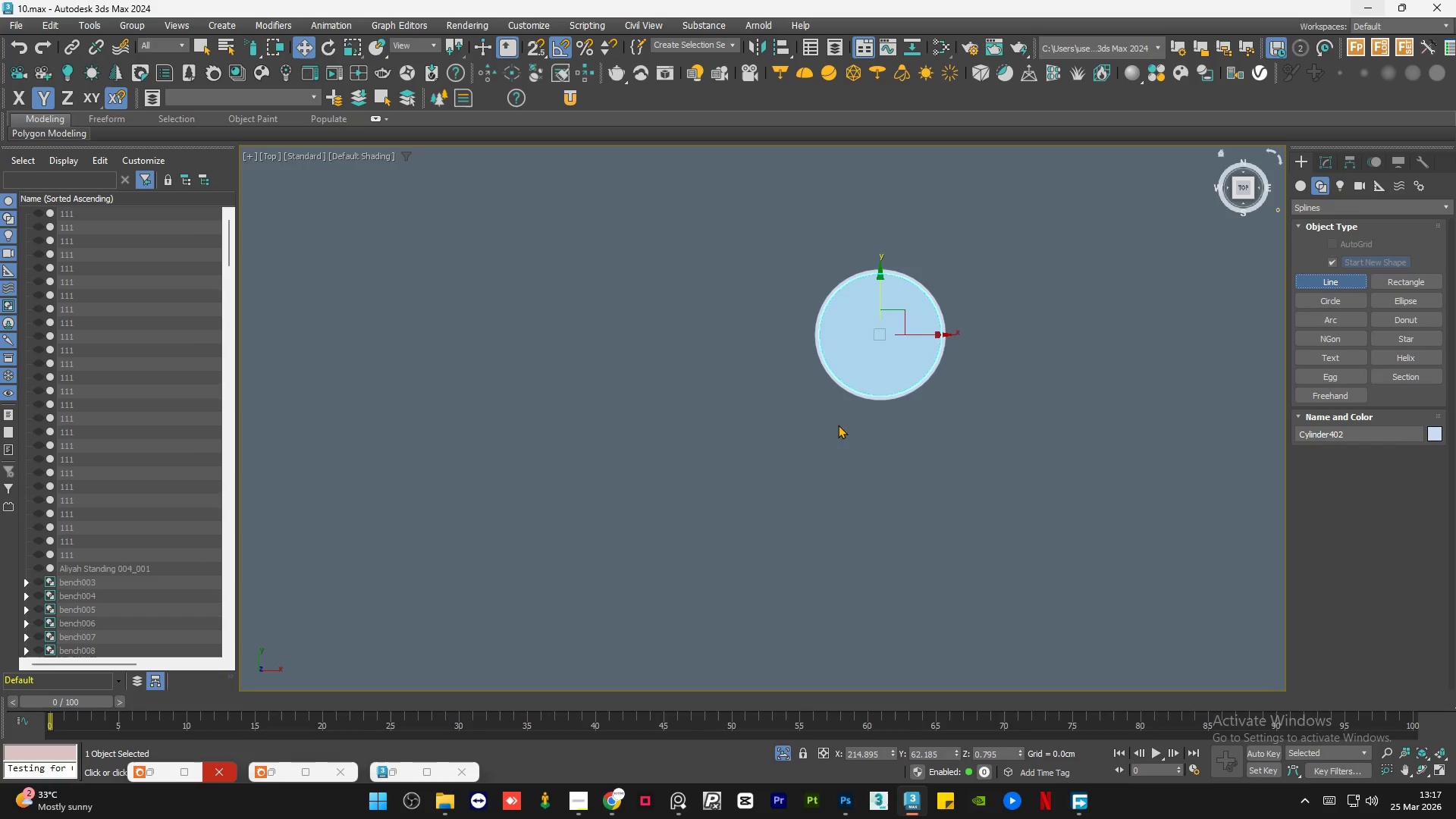 
scroll: coordinate [838, 425], scroll_direction: up, amount: 2.0
 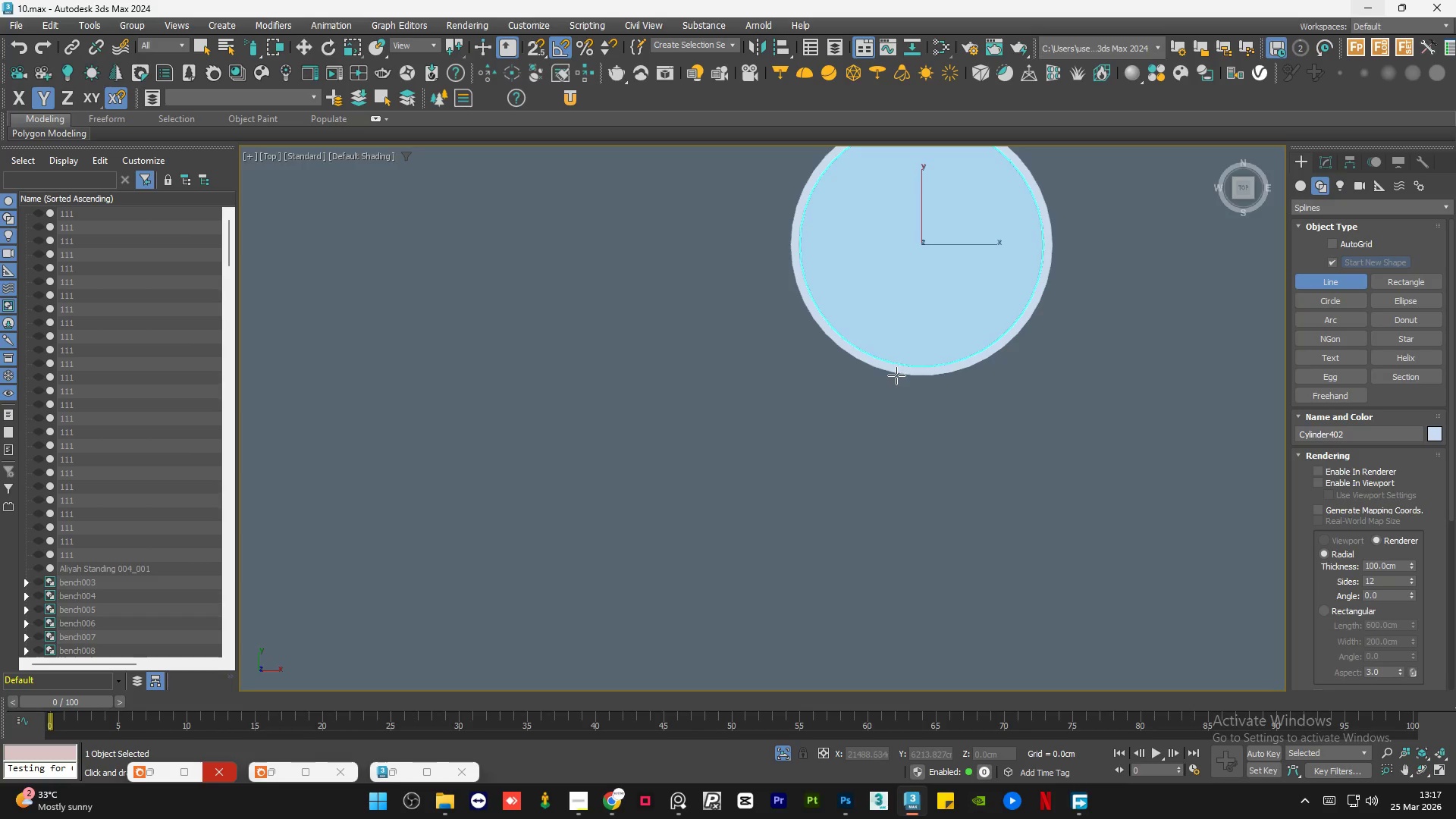 
left_click([902, 375])
 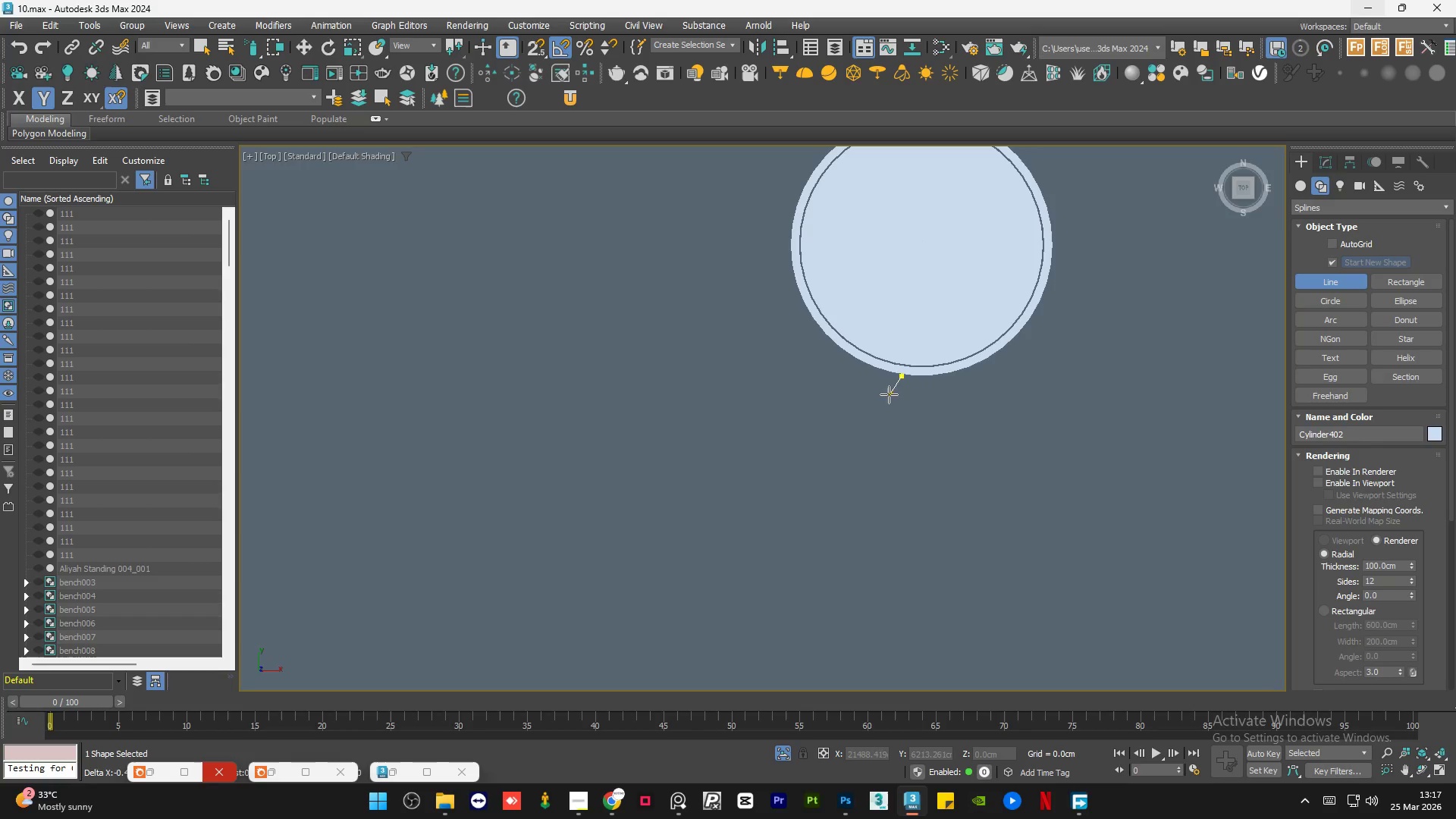 
left_click_drag(start_coordinate=[887, 397], to_coordinate=[890, 410])
 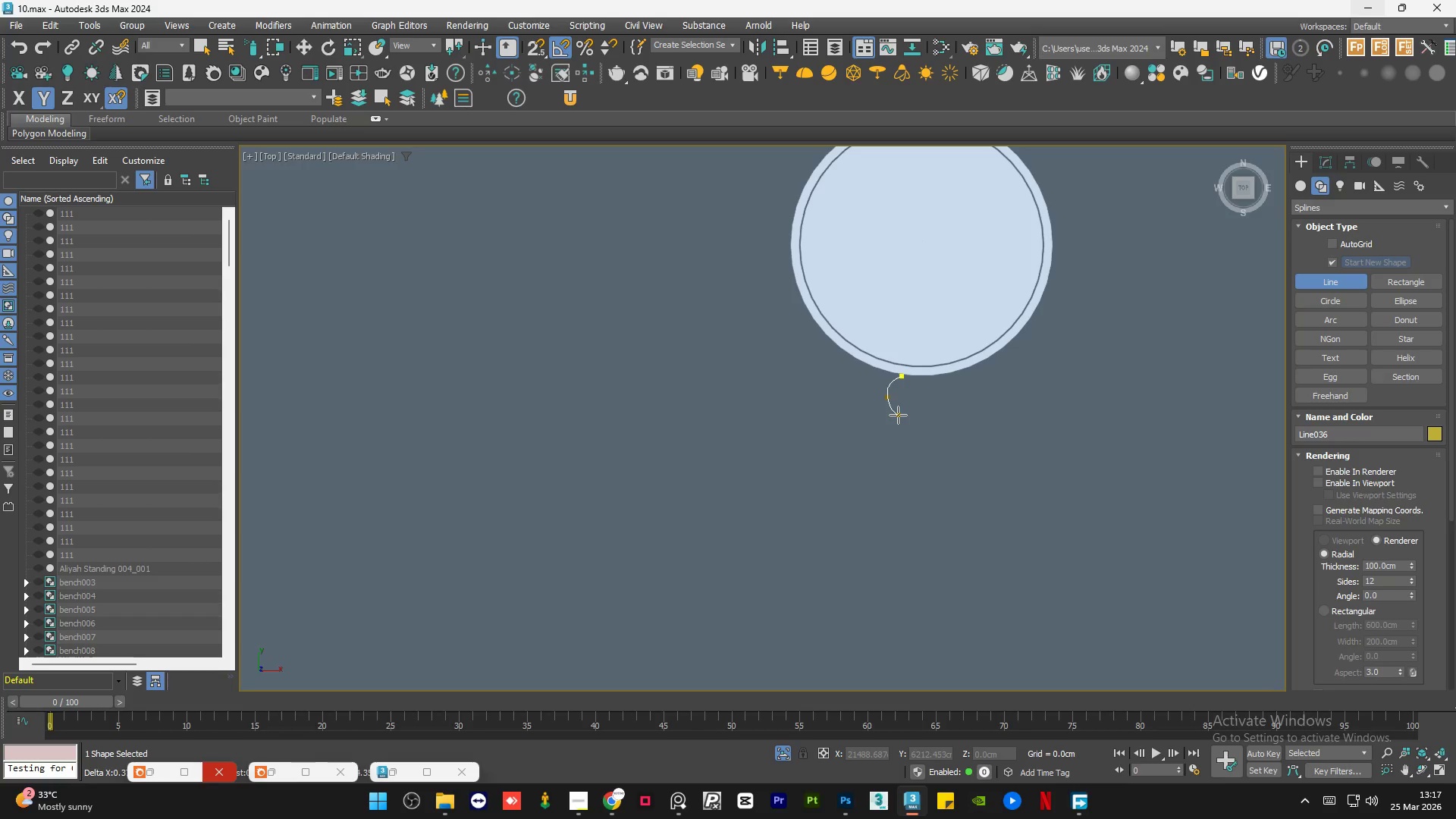 
left_click_drag(start_coordinate=[898, 416], to_coordinate=[898, 426])
 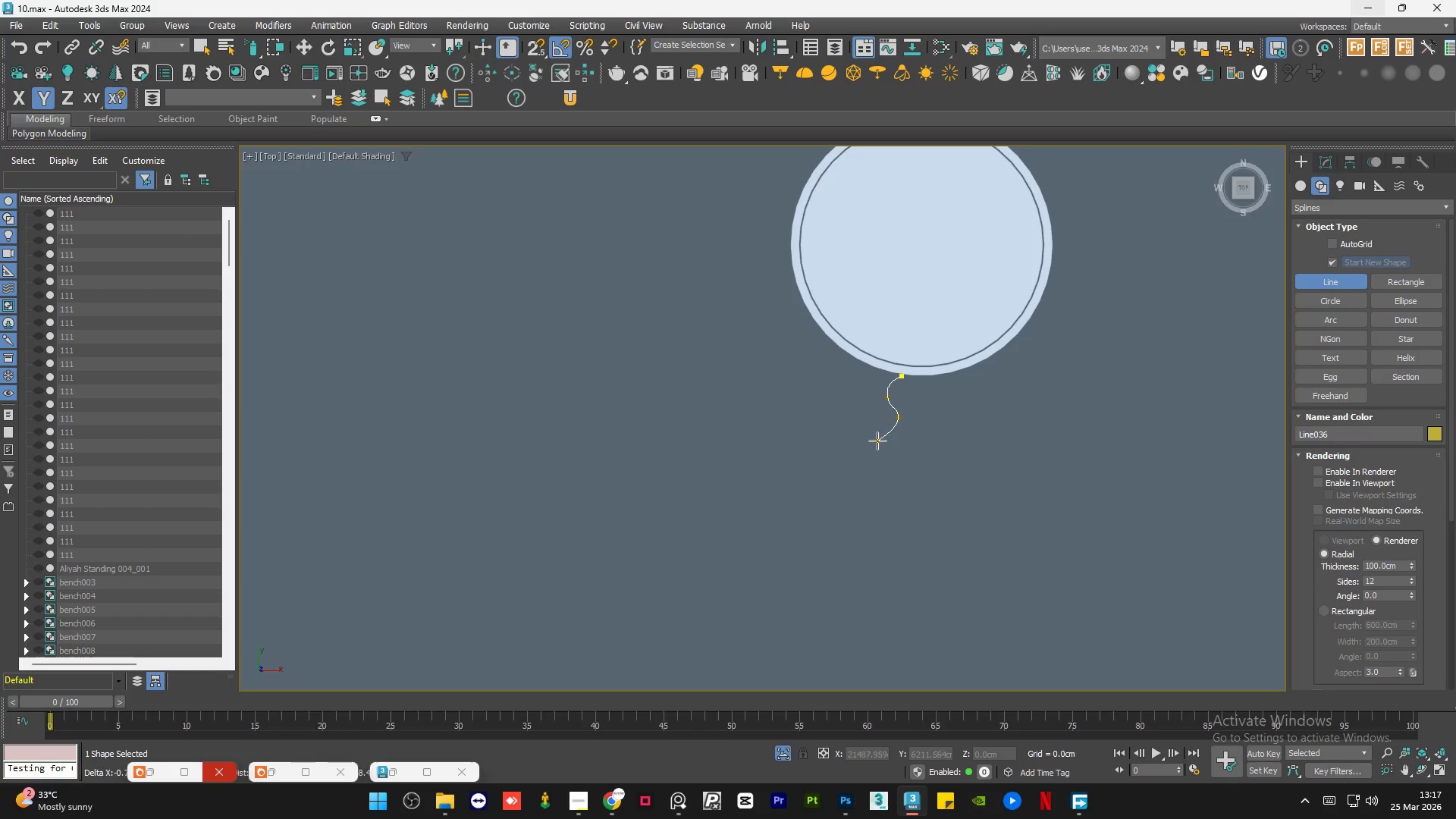 
left_click_drag(start_coordinate=[877, 441], to_coordinate=[878, 459])
 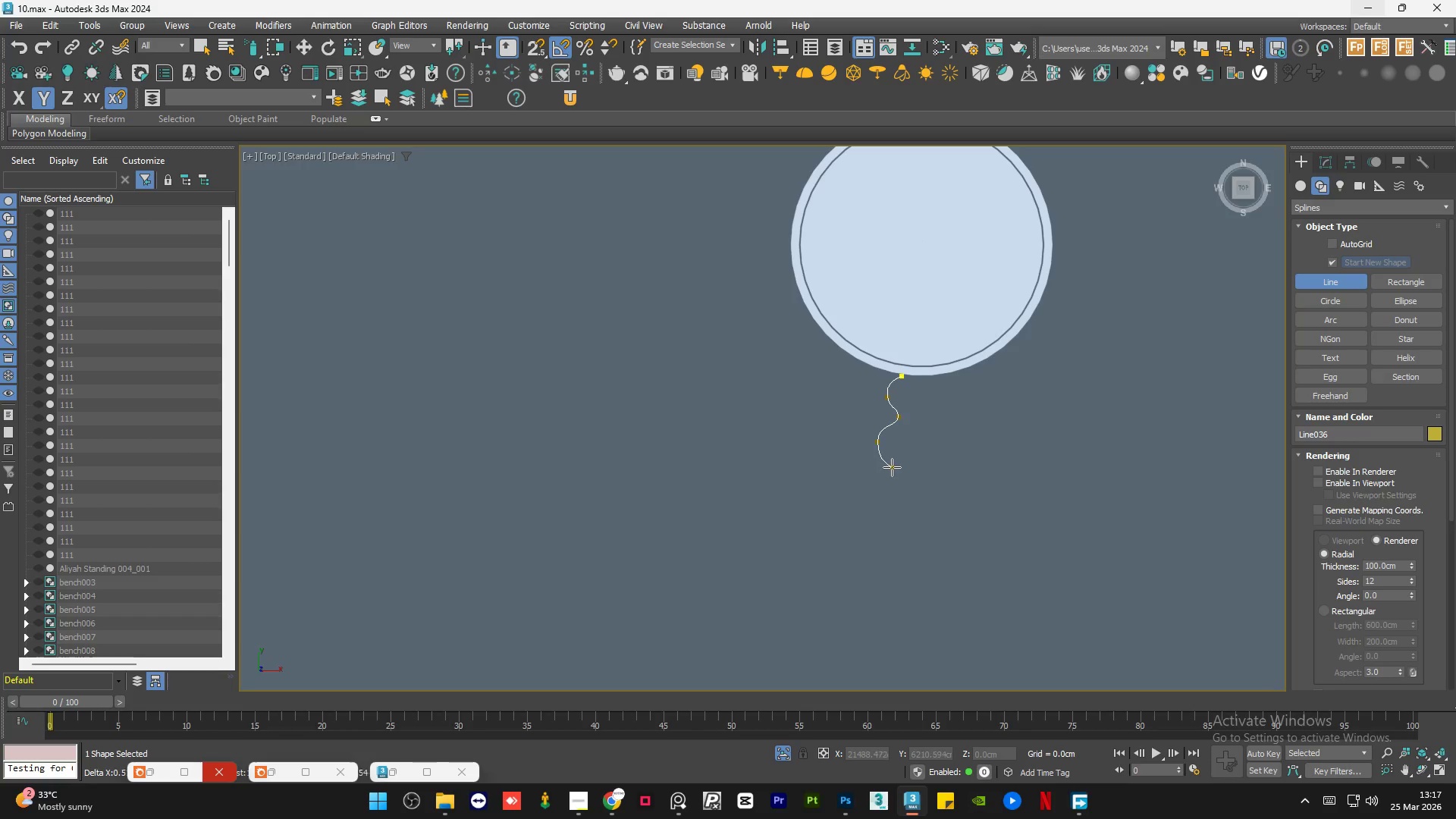 
left_click_drag(start_coordinate=[893, 468], to_coordinate=[899, 471])
 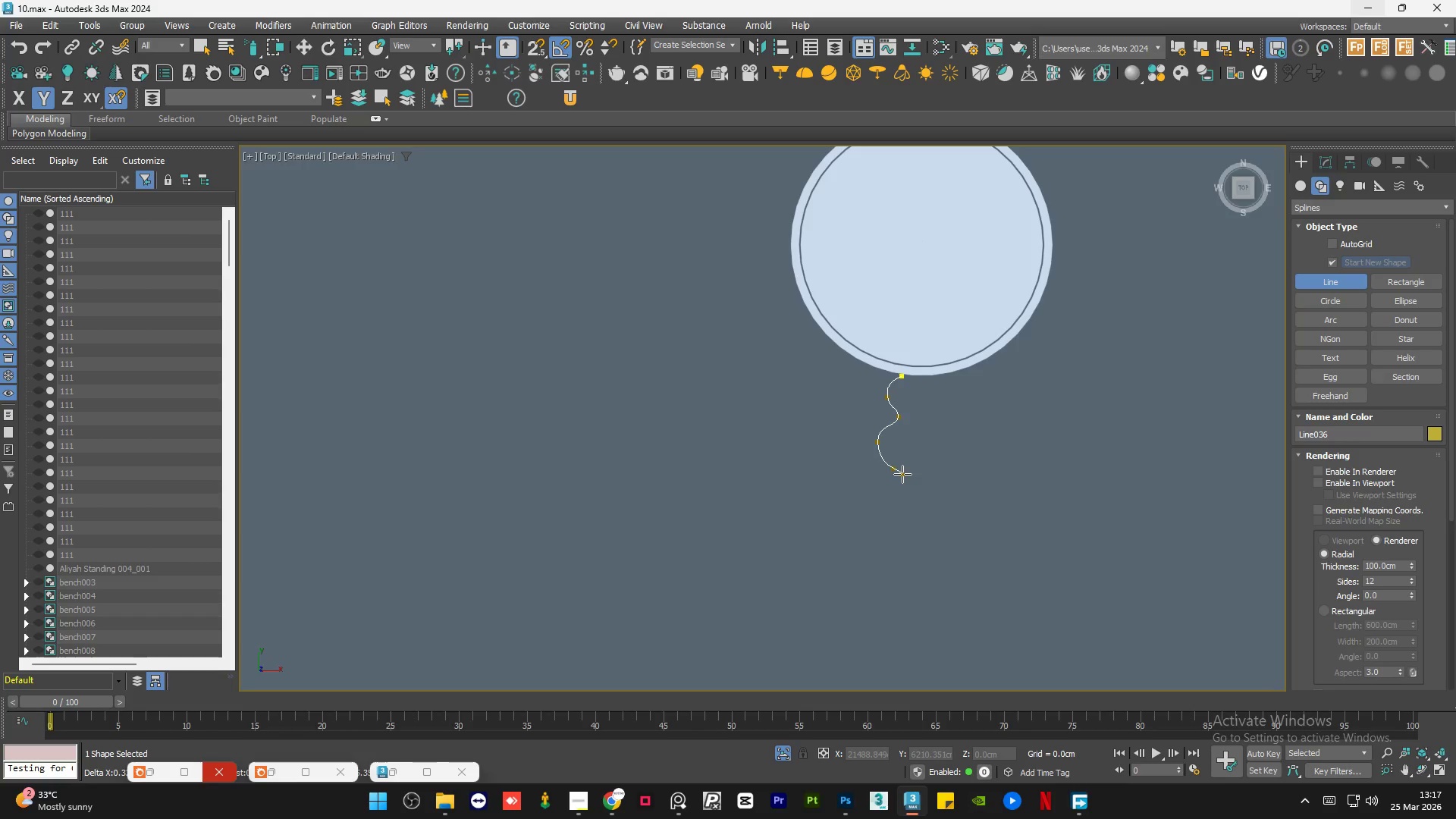 
left_click([902, 474])
 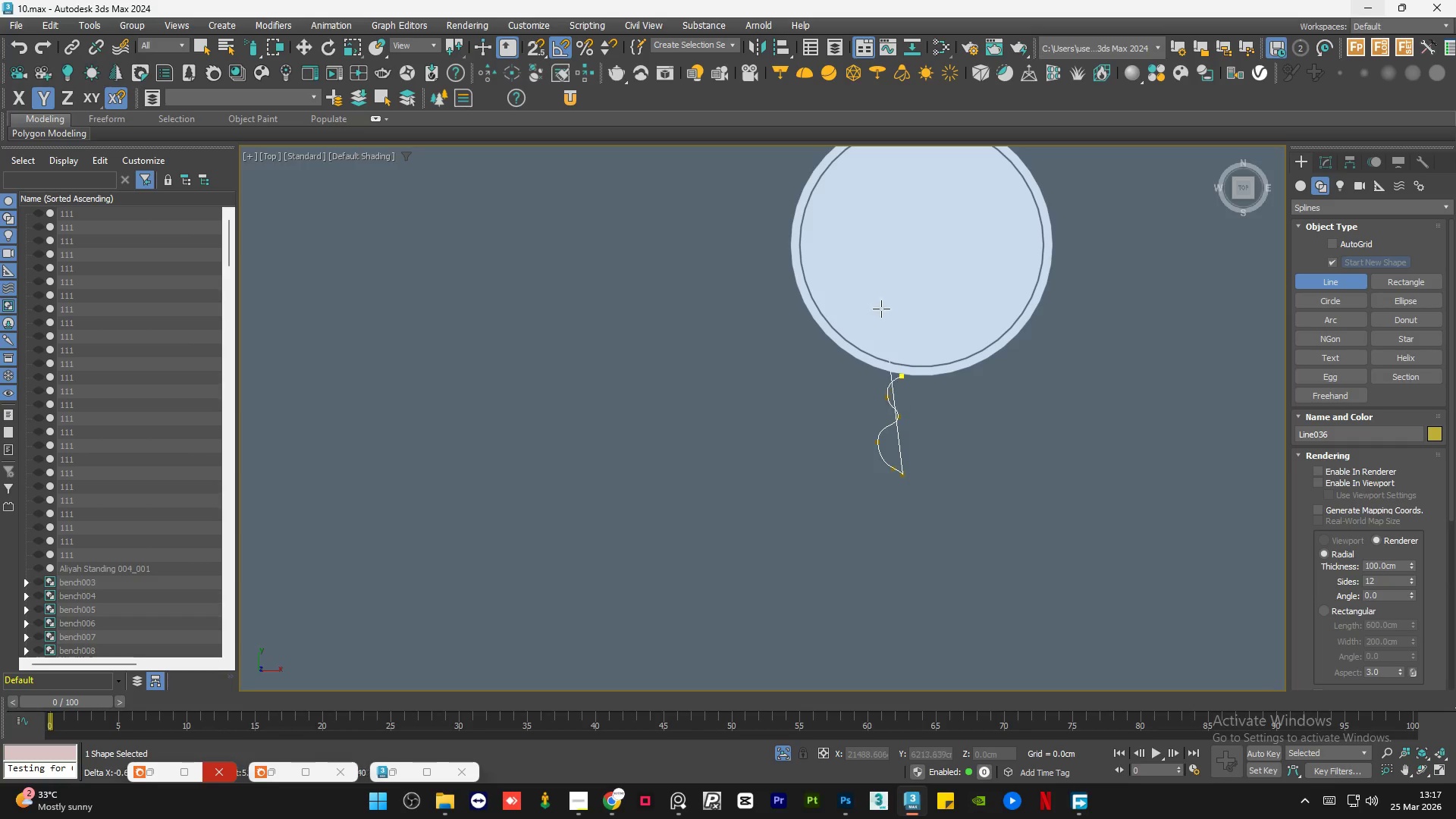 
scroll: coordinate [878, 290], scroll_direction: down, amount: 2.0
 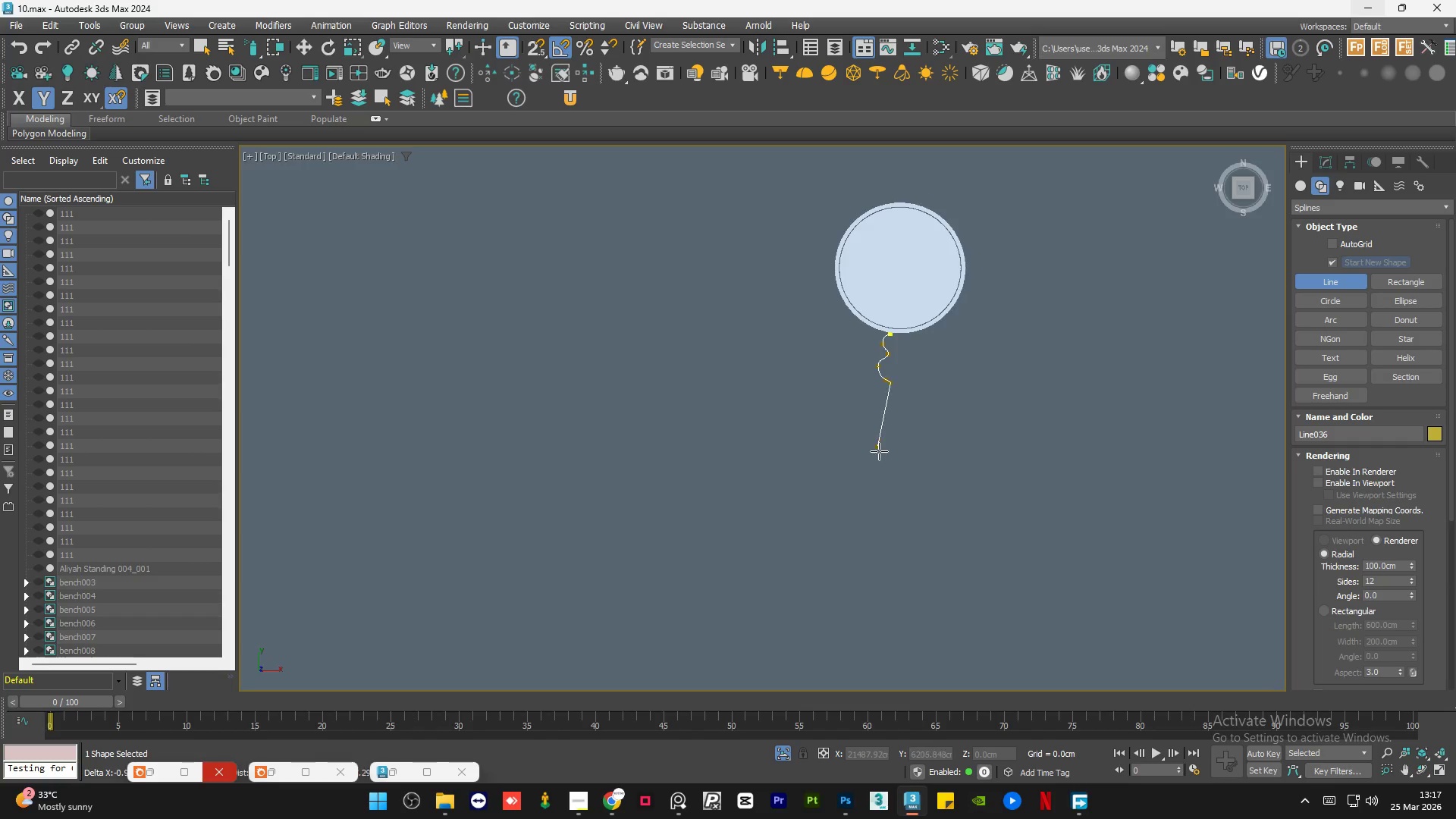 
hold_key(key=ShiftLeft, duration=1.5)
 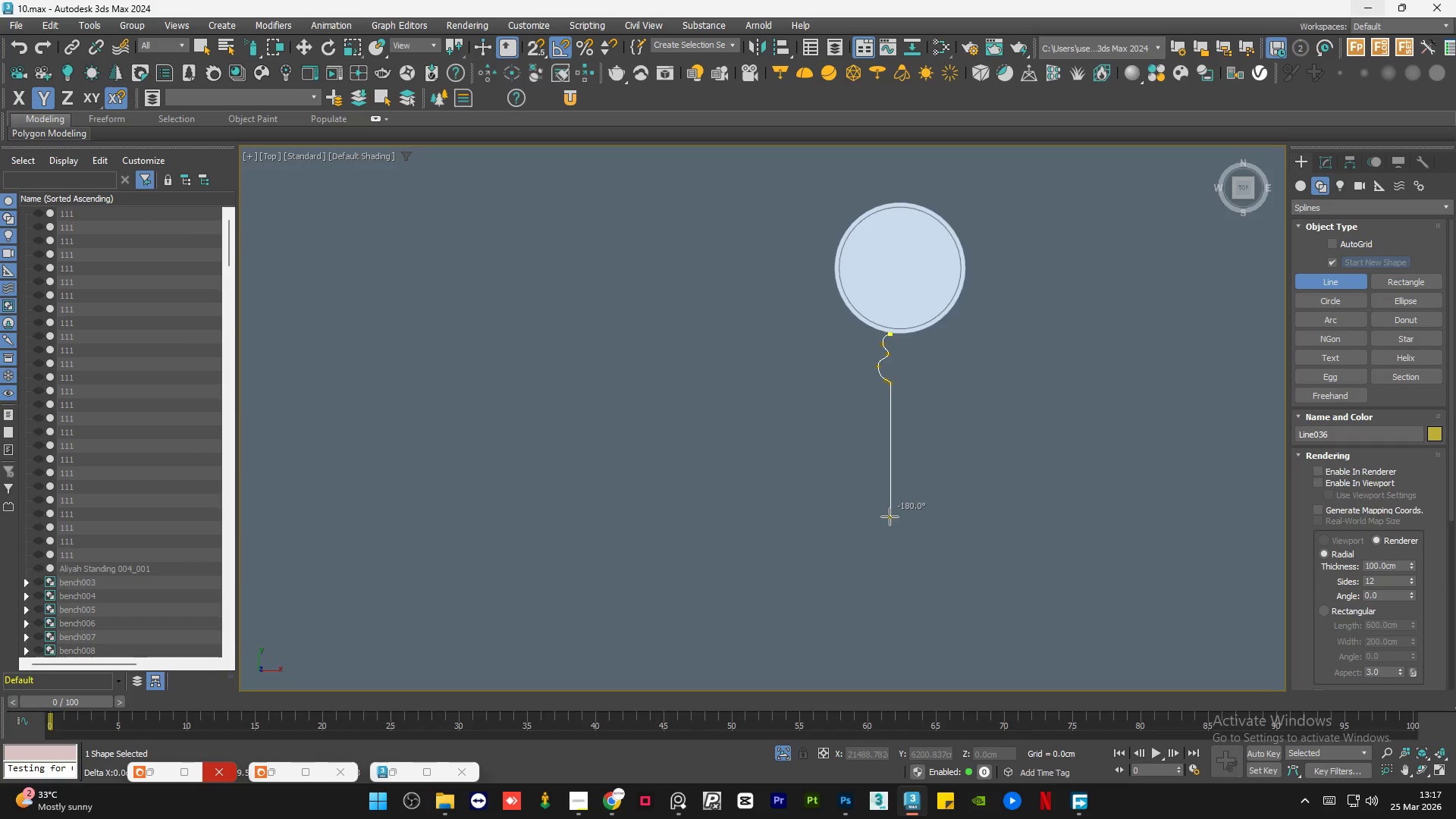 
hold_key(key=ShiftLeft, duration=0.59)
left_click([890, 516])
 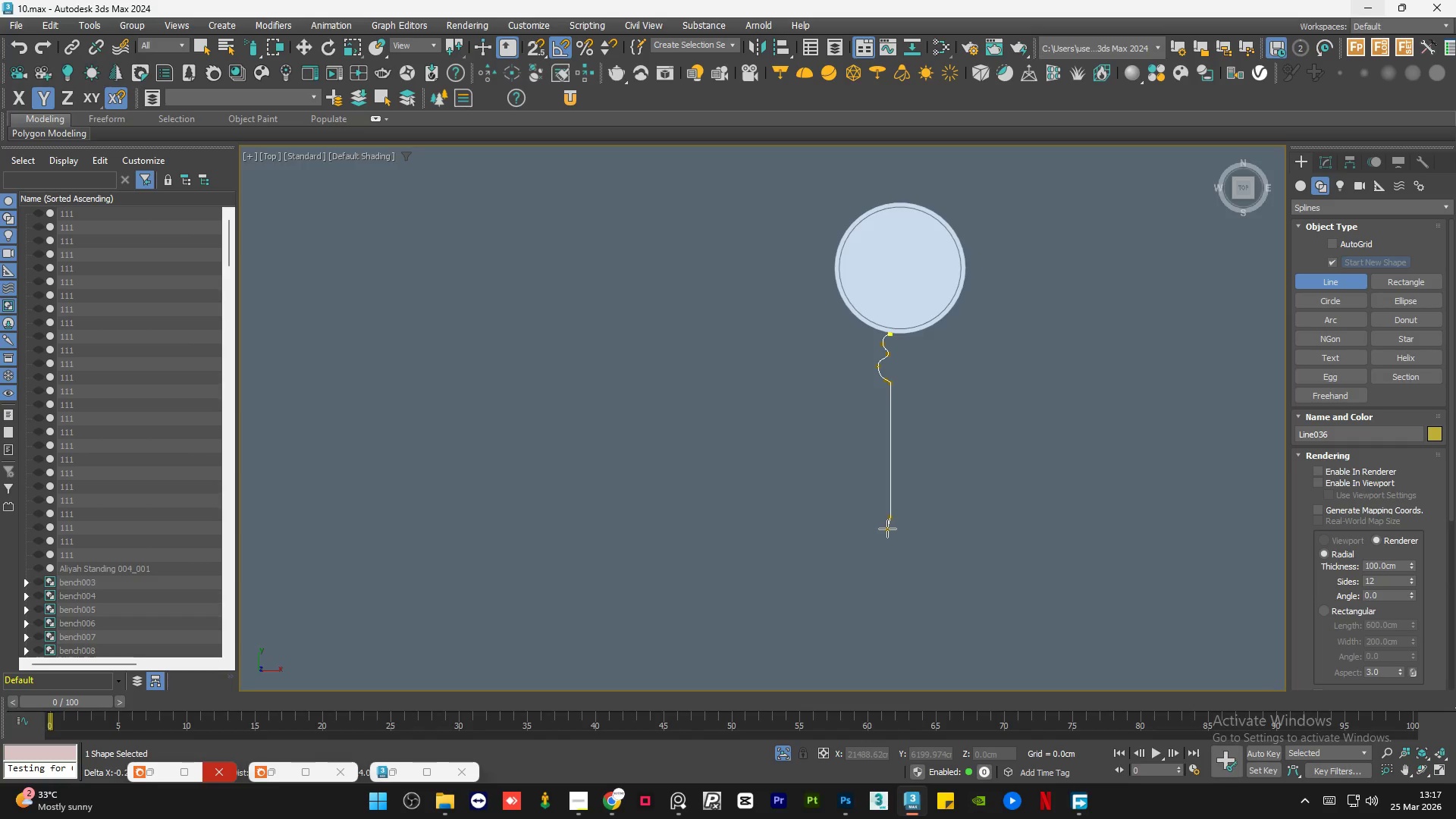 
scroll: coordinate [889, 528], scroll_direction: up, amount: 3.0
 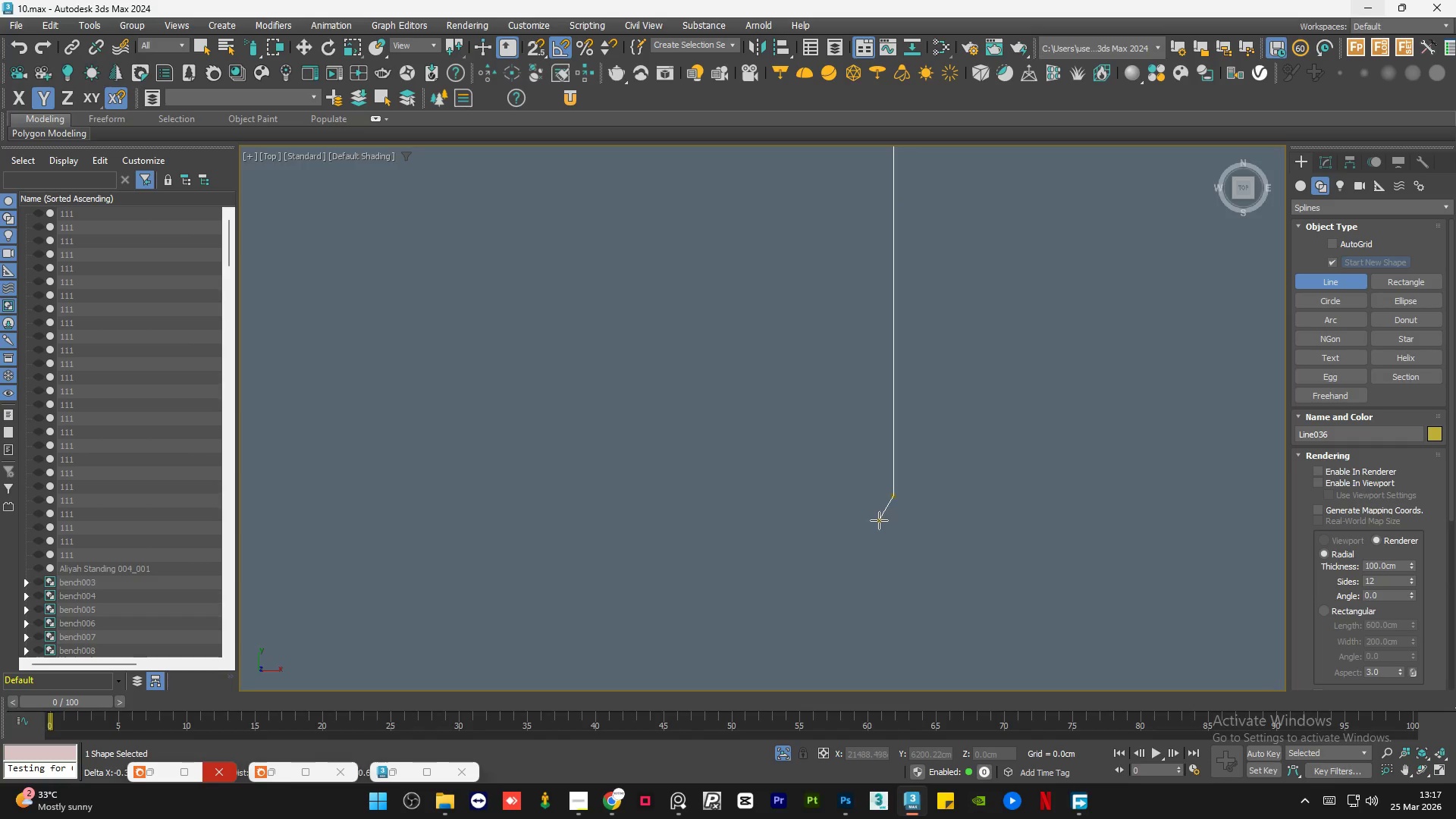 
left_click_drag(start_coordinate=[874, 525], to_coordinate=[880, 538])
 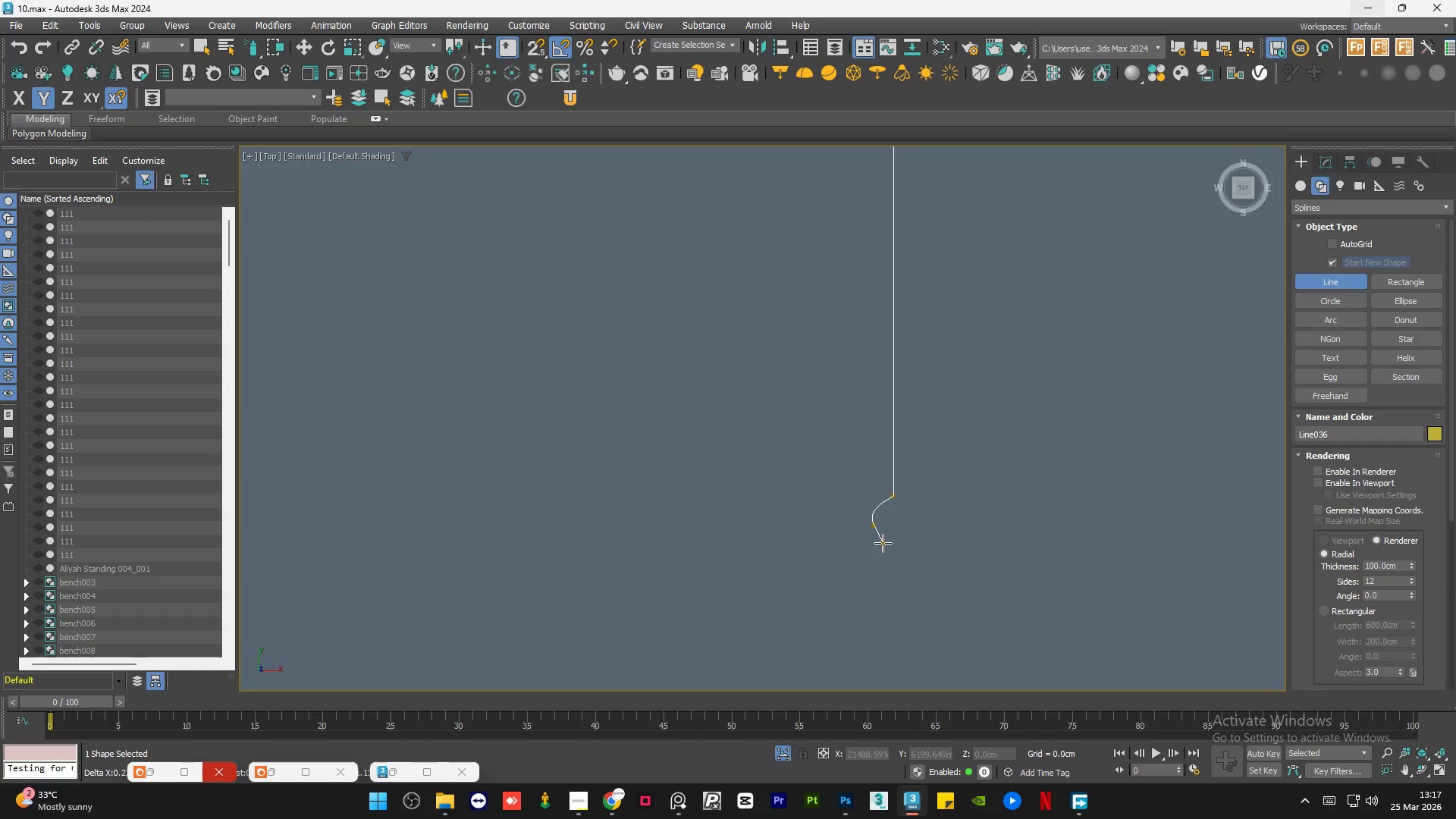 
left_click_drag(start_coordinate=[883, 544], to_coordinate=[874, 551])
 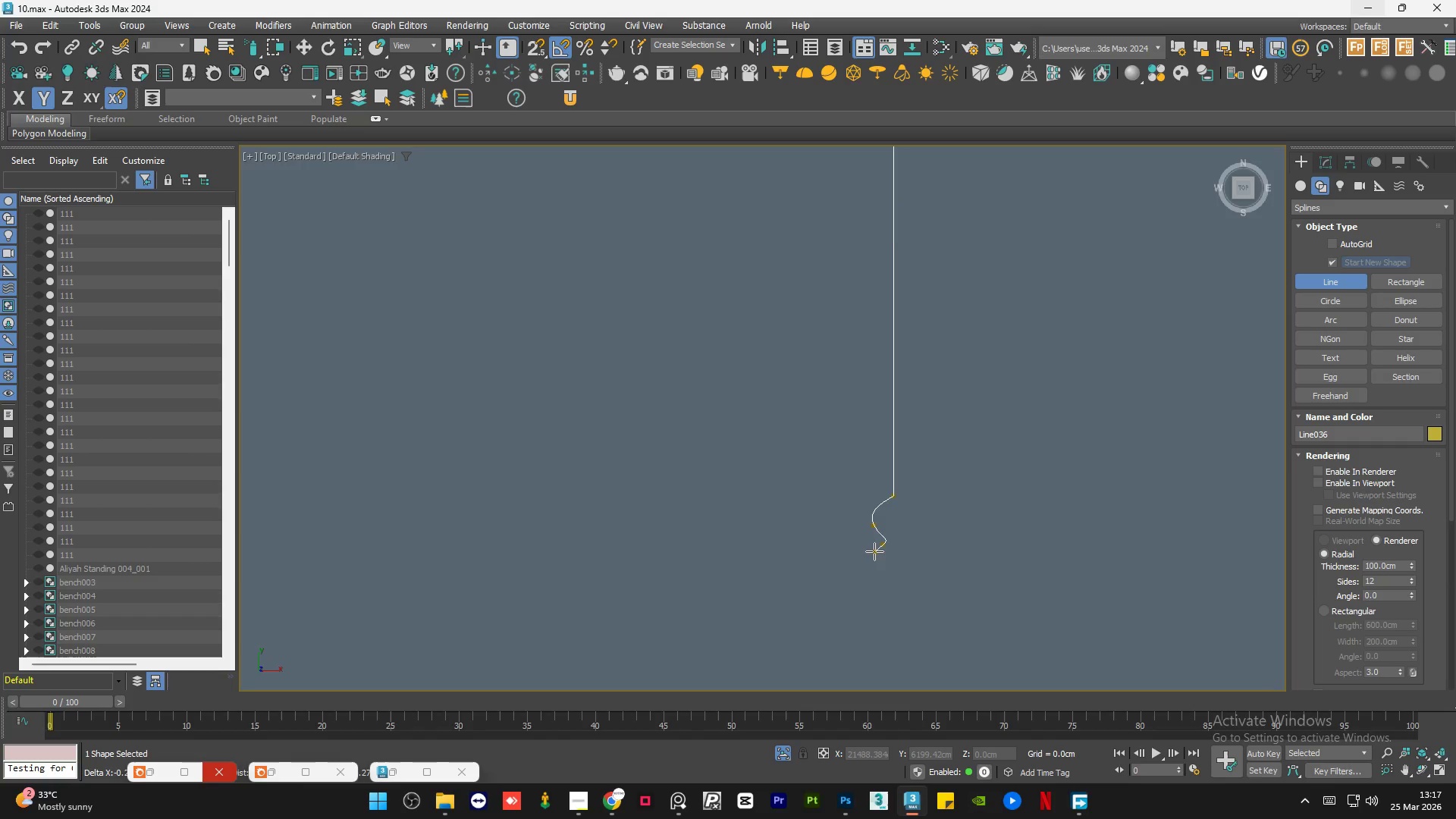 
scroll: coordinate [874, 551], scroll_direction: down, amount: 2.0
 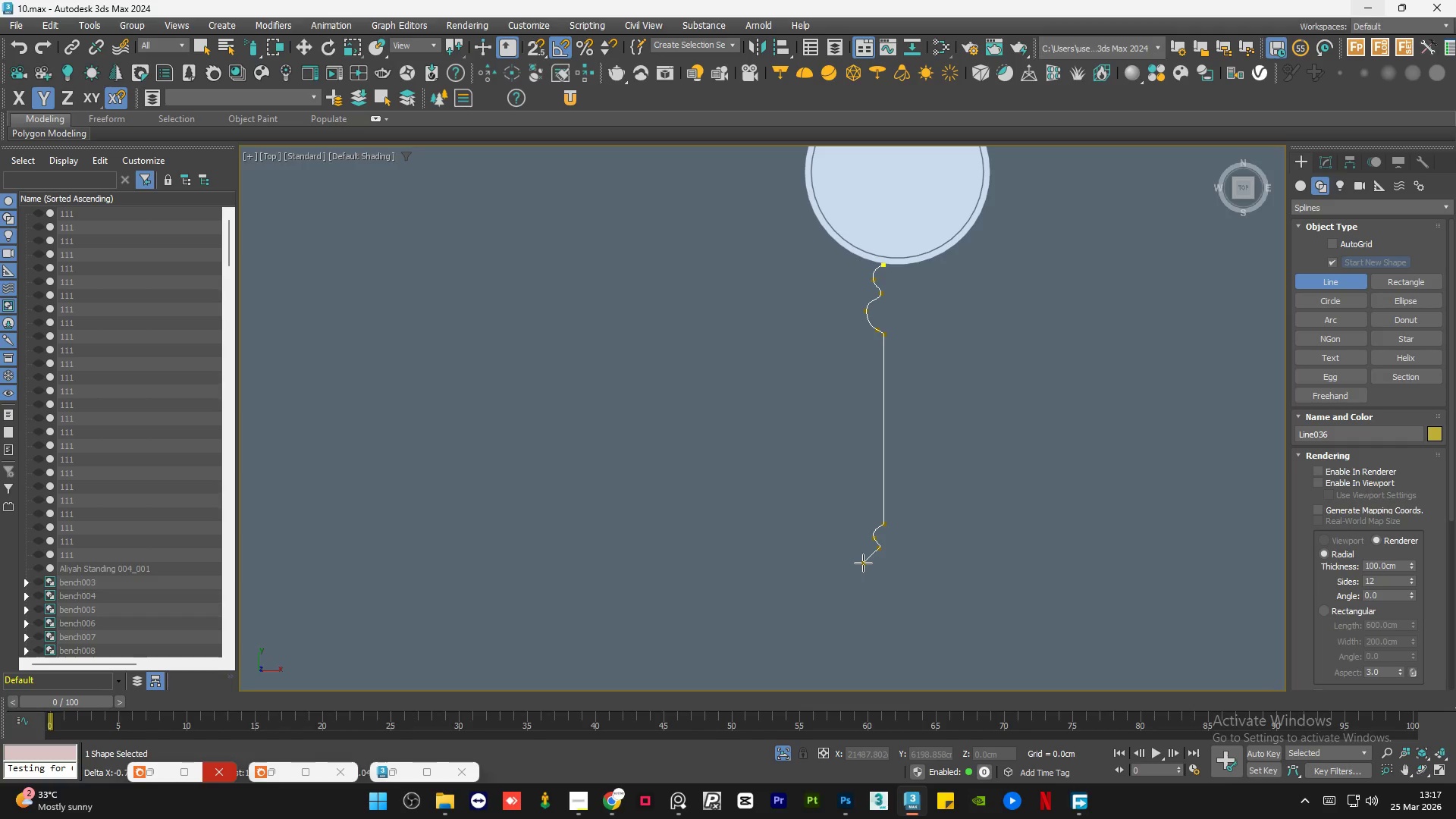 
left_click_drag(start_coordinate=[863, 565], to_coordinate=[865, 574])
 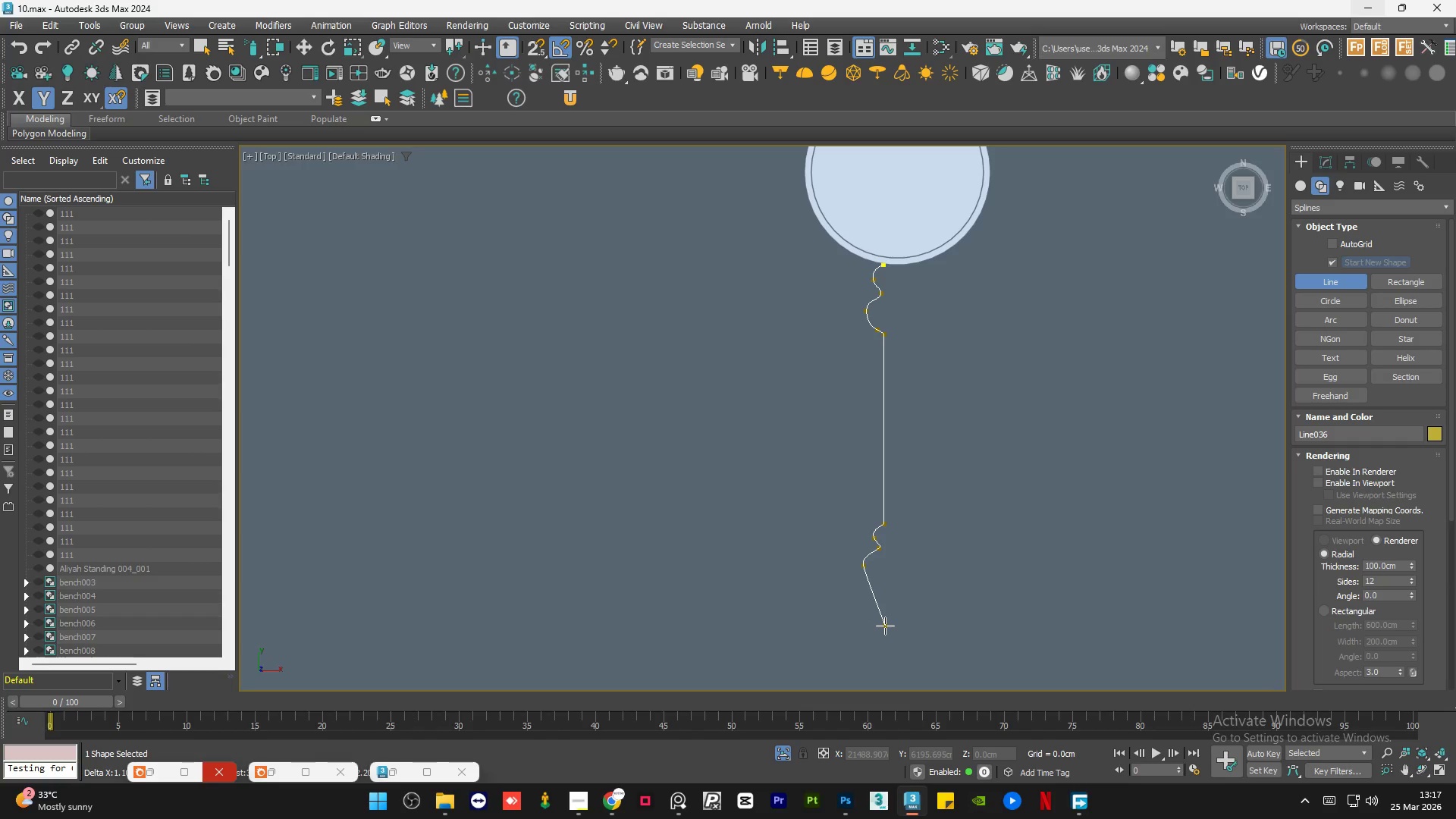 
left_click_drag(start_coordinate=[880, 625], to_coordinate=[884, 626])
 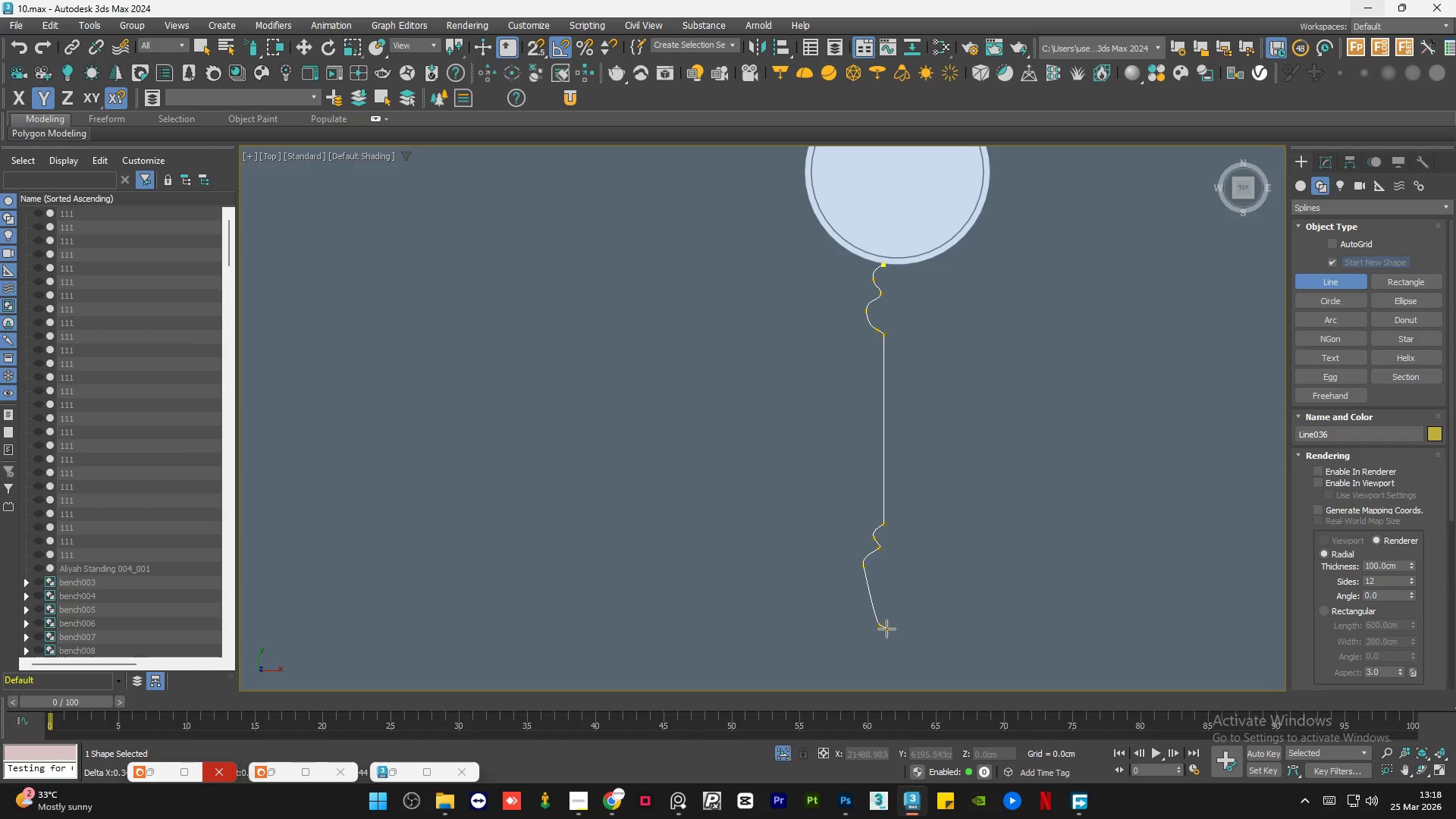 
hold_key(key=ShiftLeft, duration=0.64)
 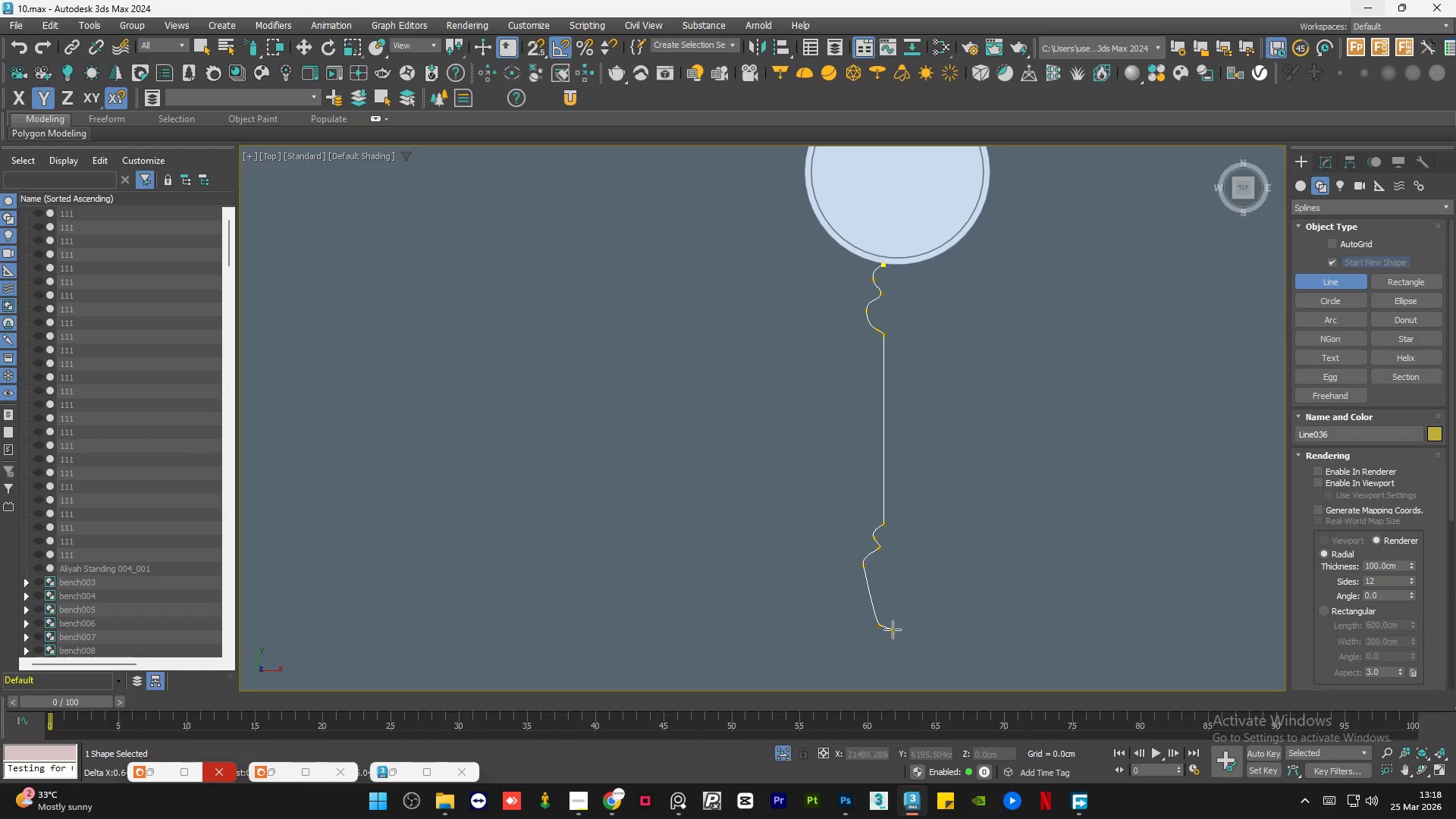 
left_click([893, 629])
 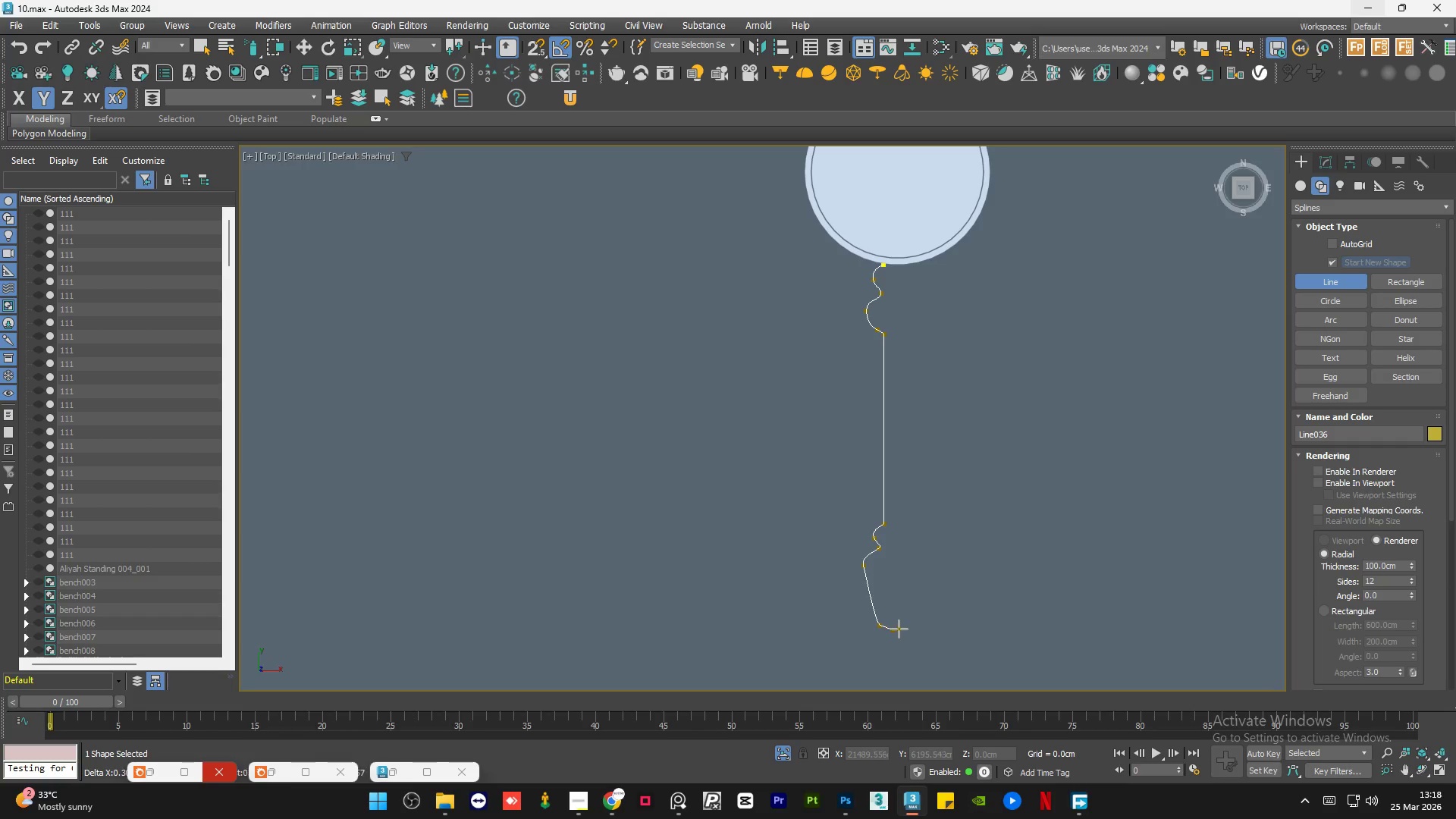 
hold_key(key=ShiftLeft, duration=1.5)
left_click([899, 629])
 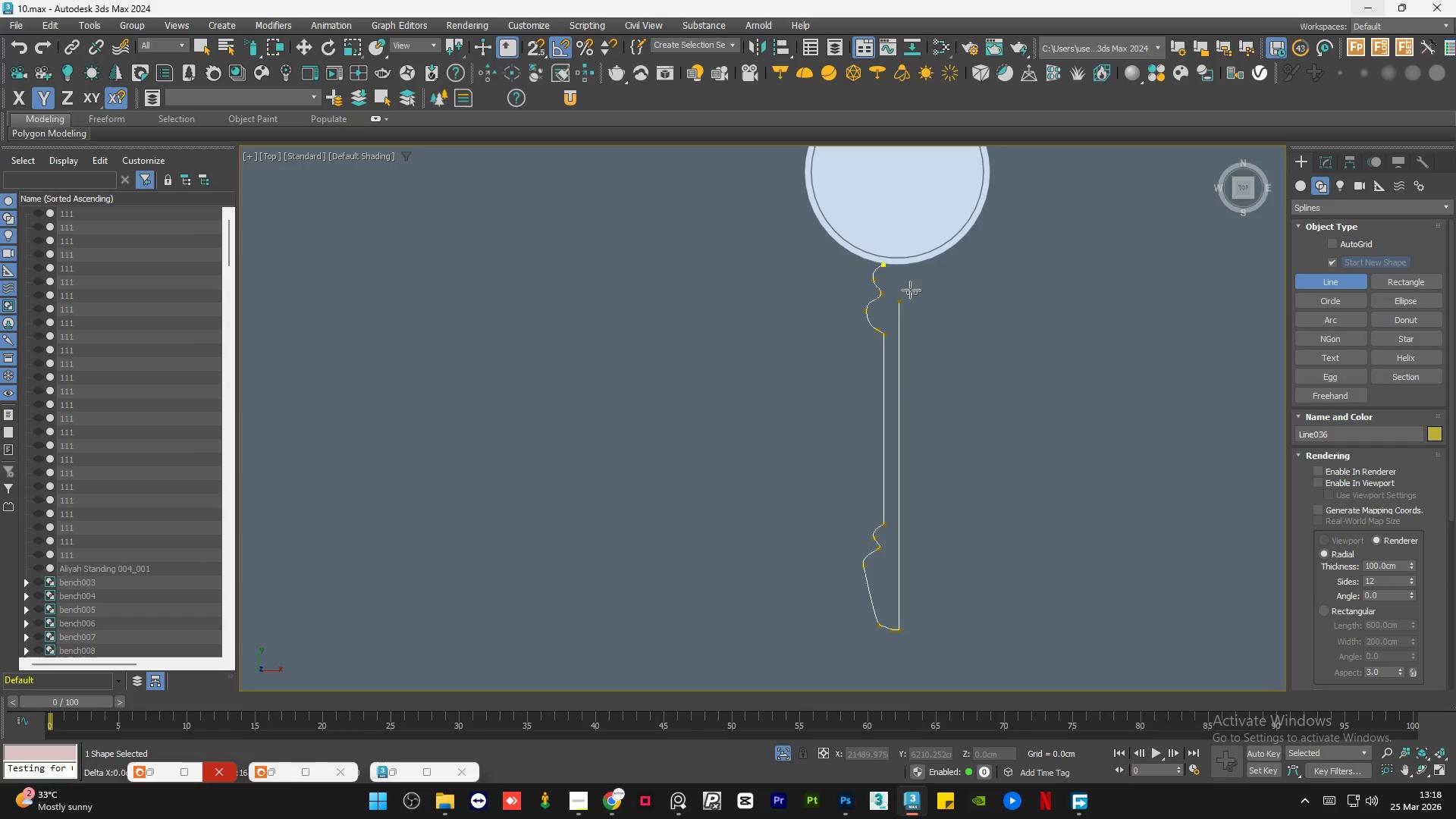 
hold_key(key=ShiftLeft, duration=1.51)
 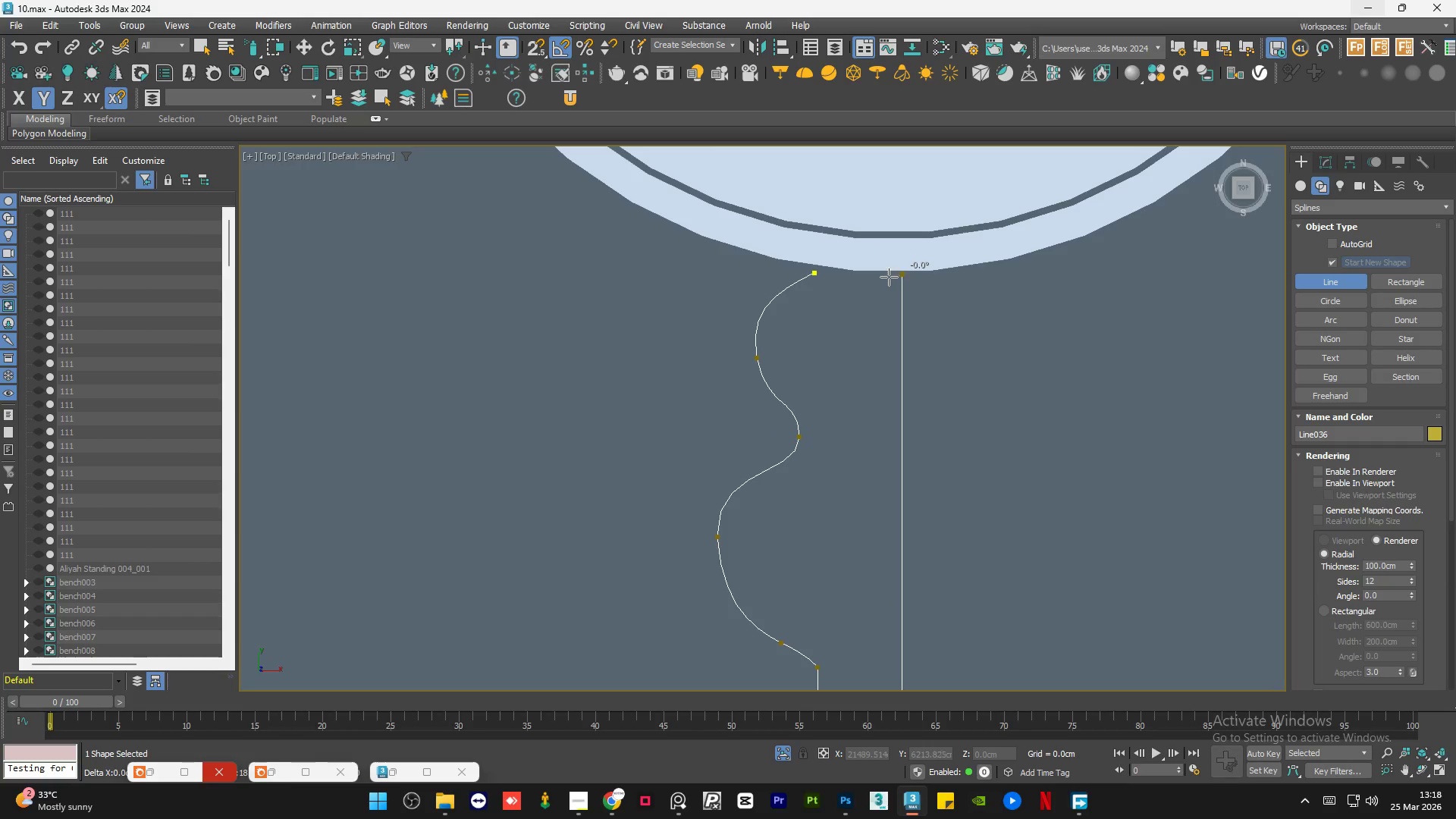 
hold_key(key=ShiftLeft, duration=1.52)
 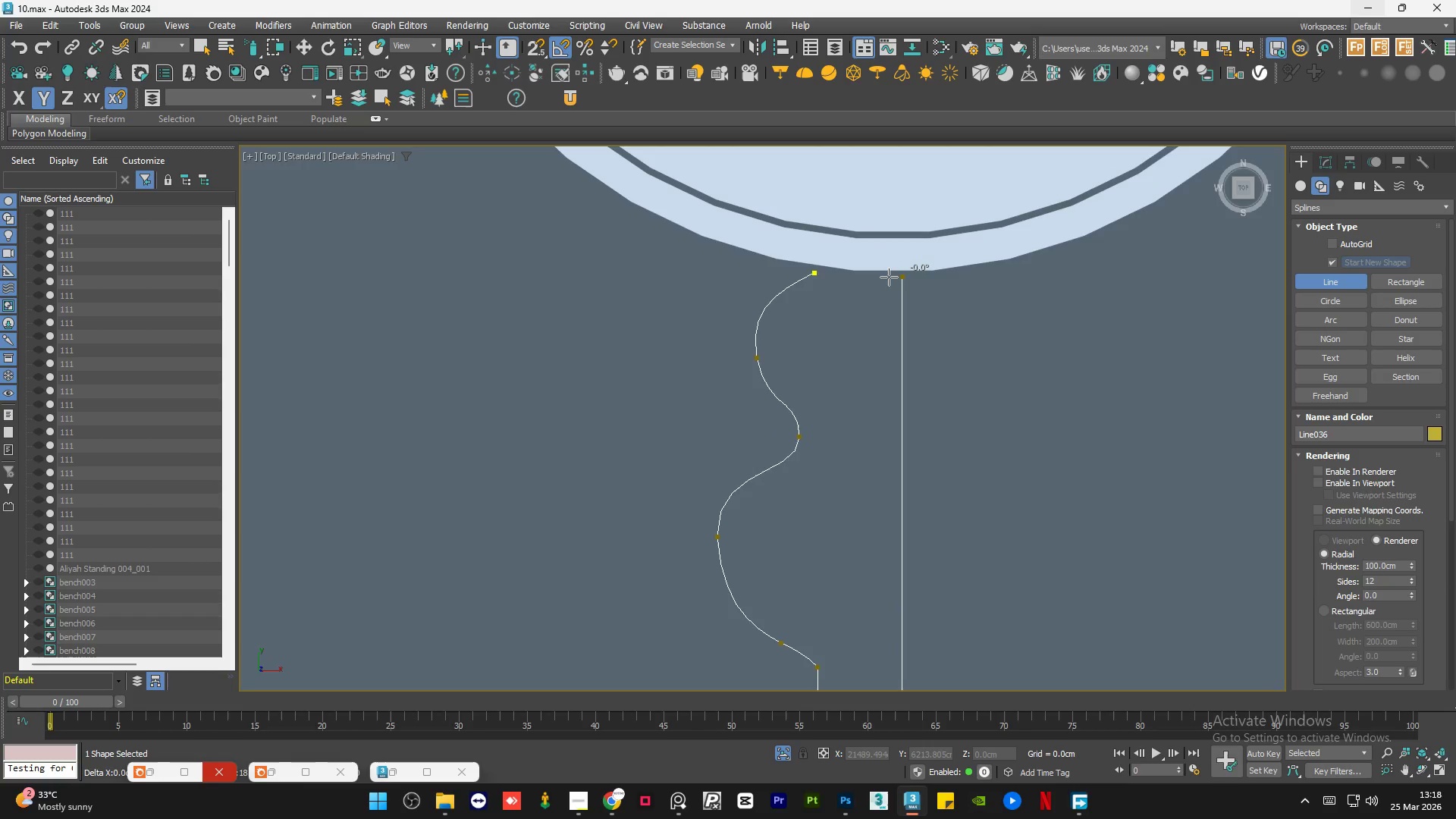 
scroll: coordinate [896, 262], scroll_direction: up, amount: 5.0
 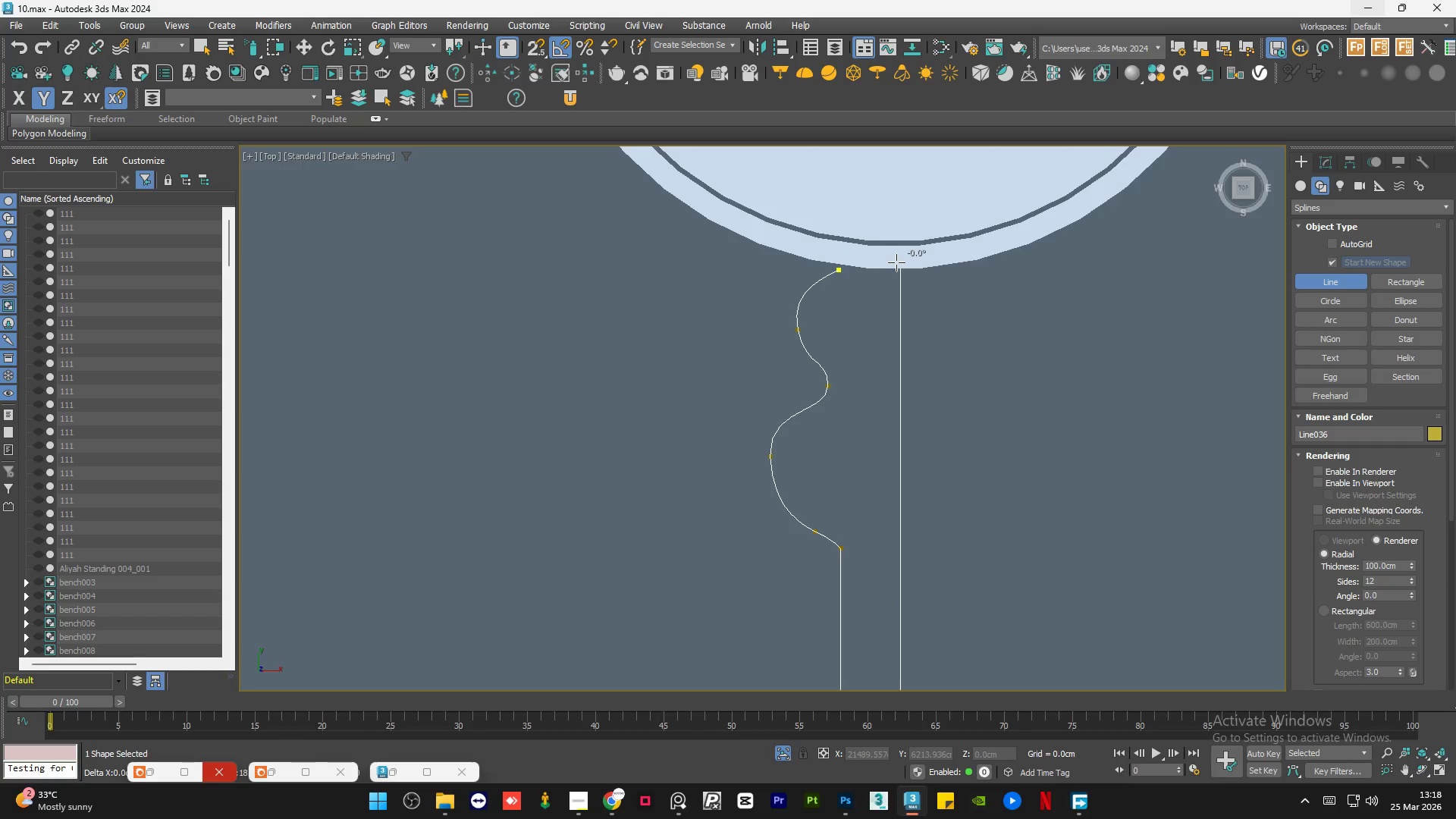 
key(Shift+S)
 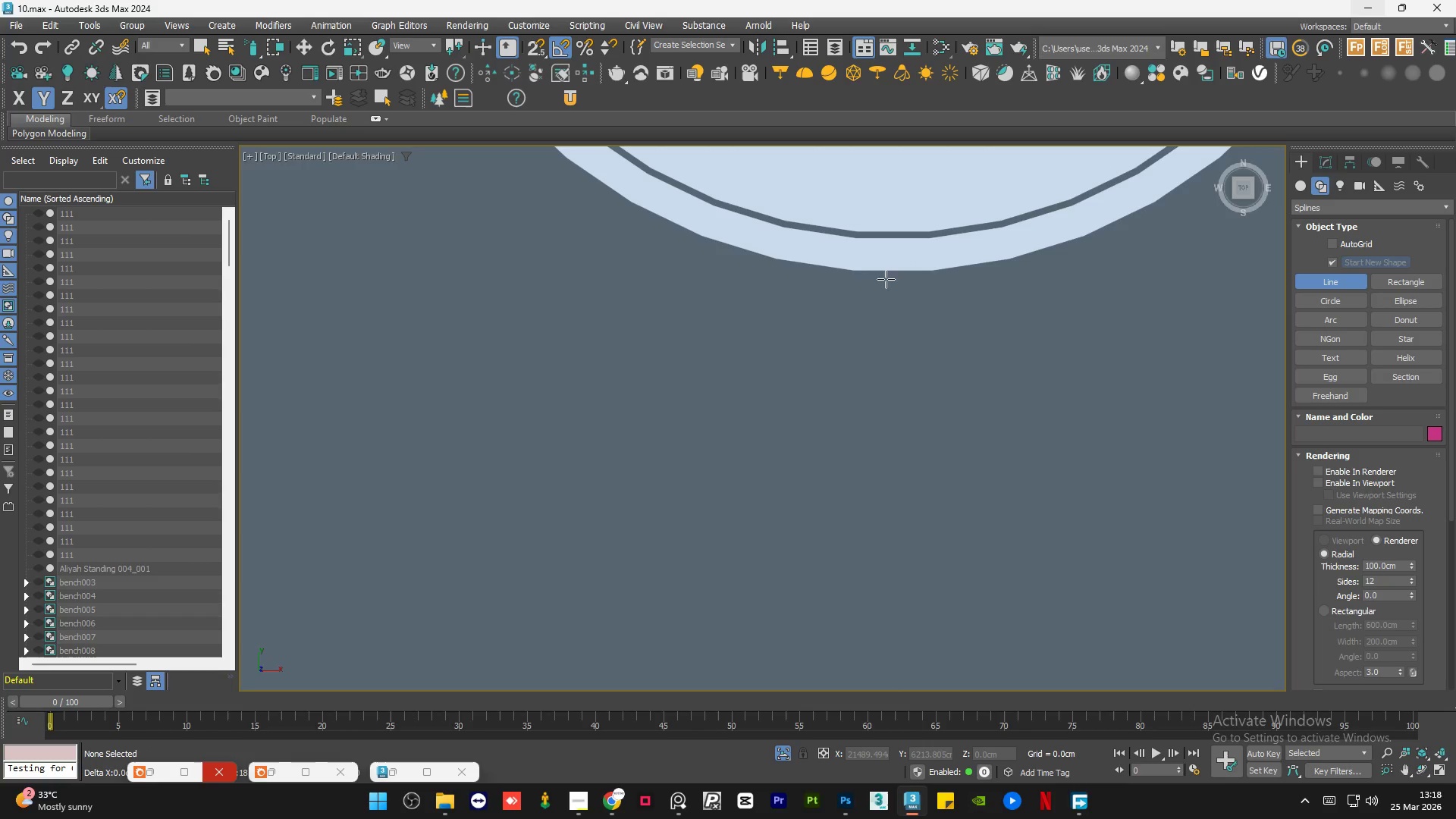 
key(Control+Z)
 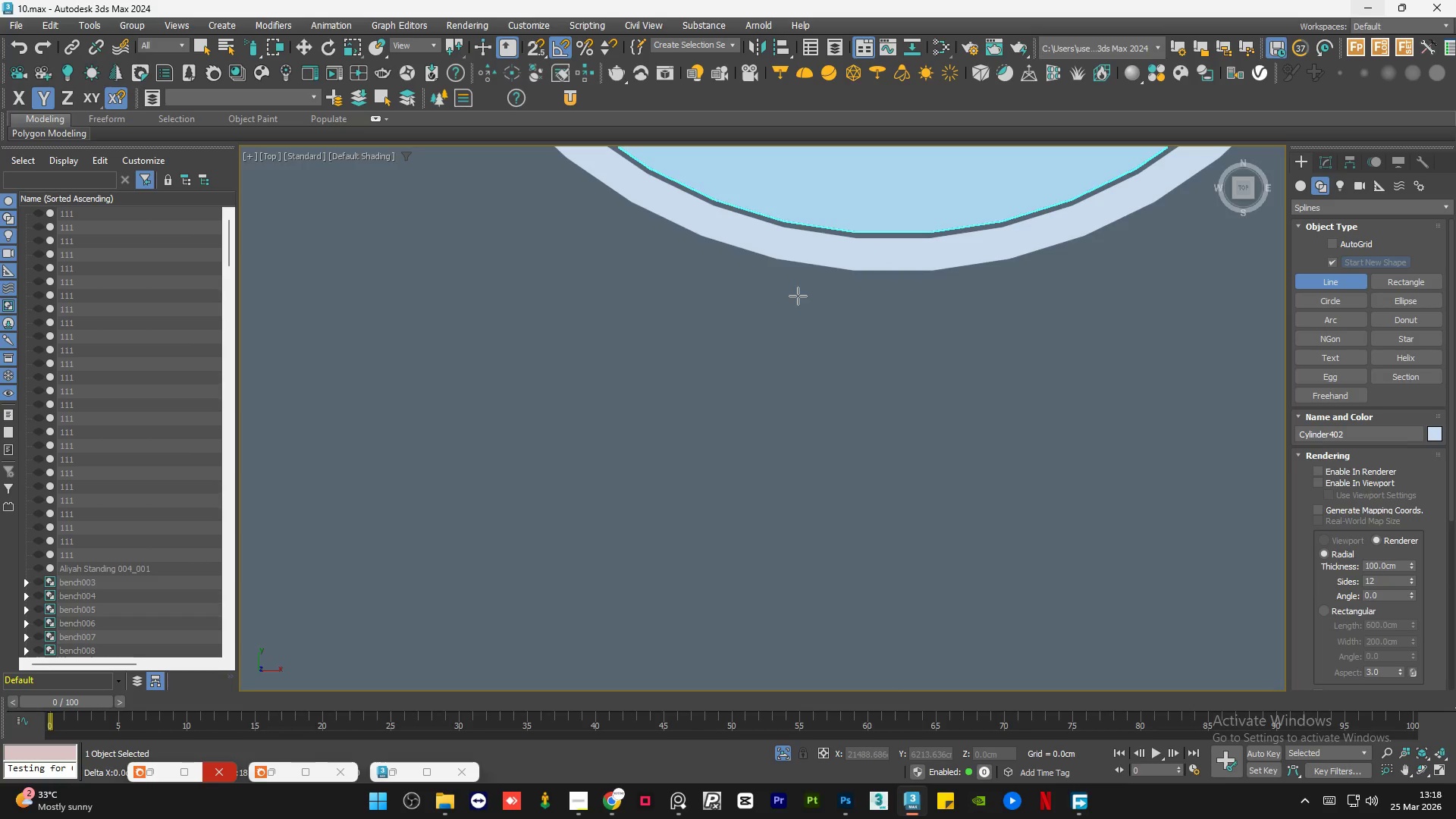 
scroll: coordinate [798, 296], scroll_direction: down, amount: 6.0
 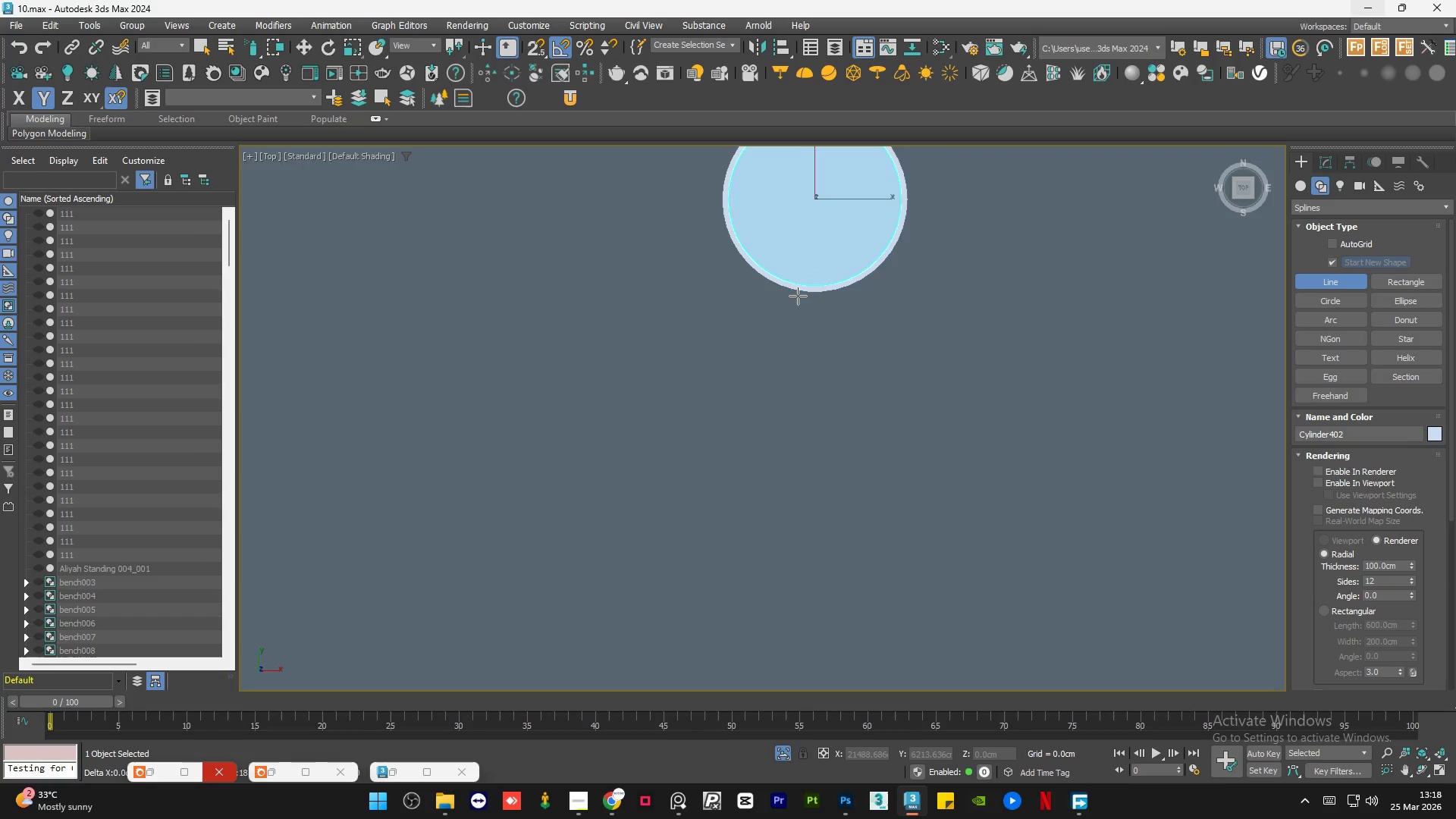 
scroll: coordinate [802, 297], scroll_direction: up, amount: 3.0
 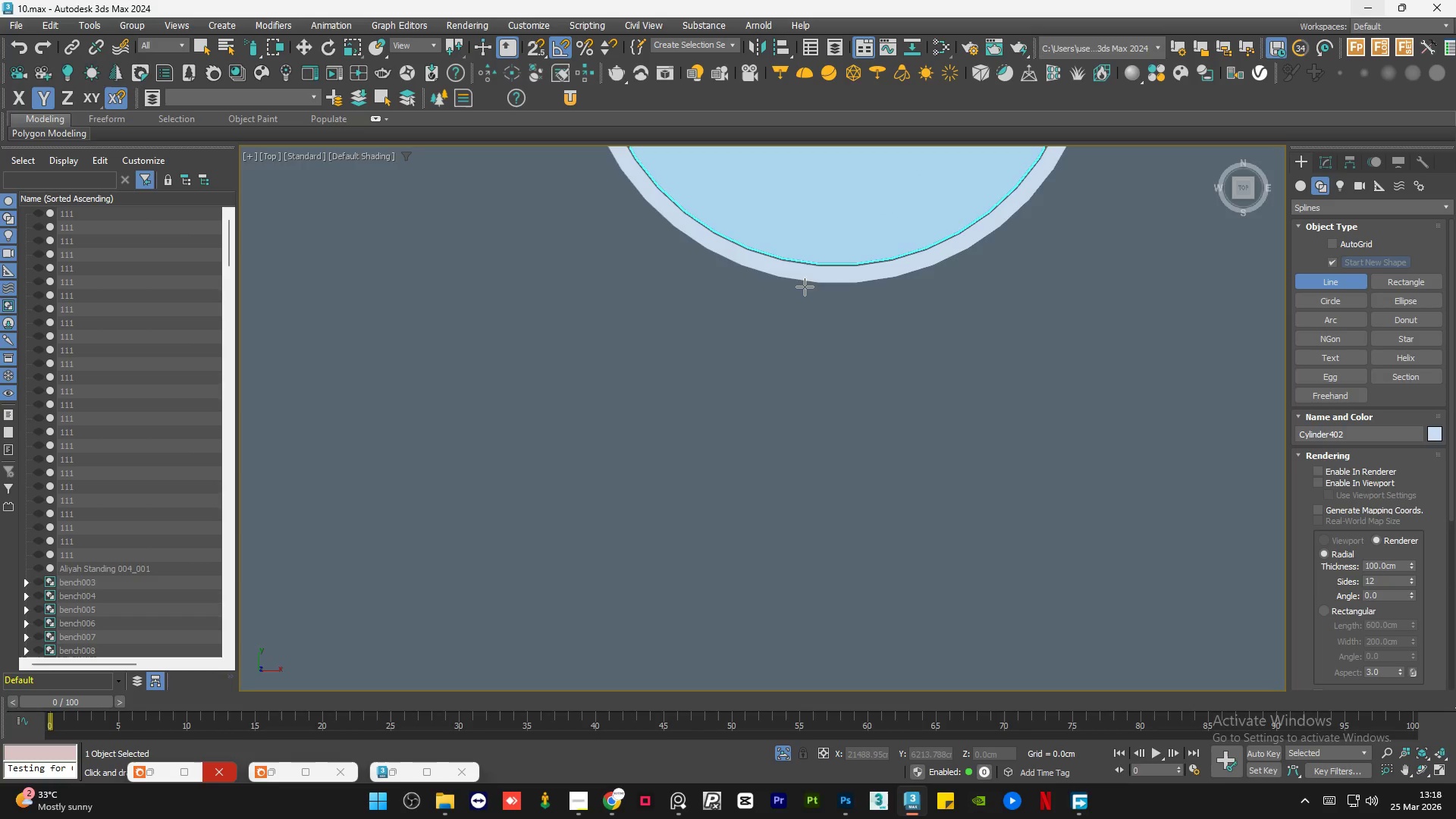 
left_click_drag(start_coordinate=[805, 287], to_coordinate=[785, 311])
 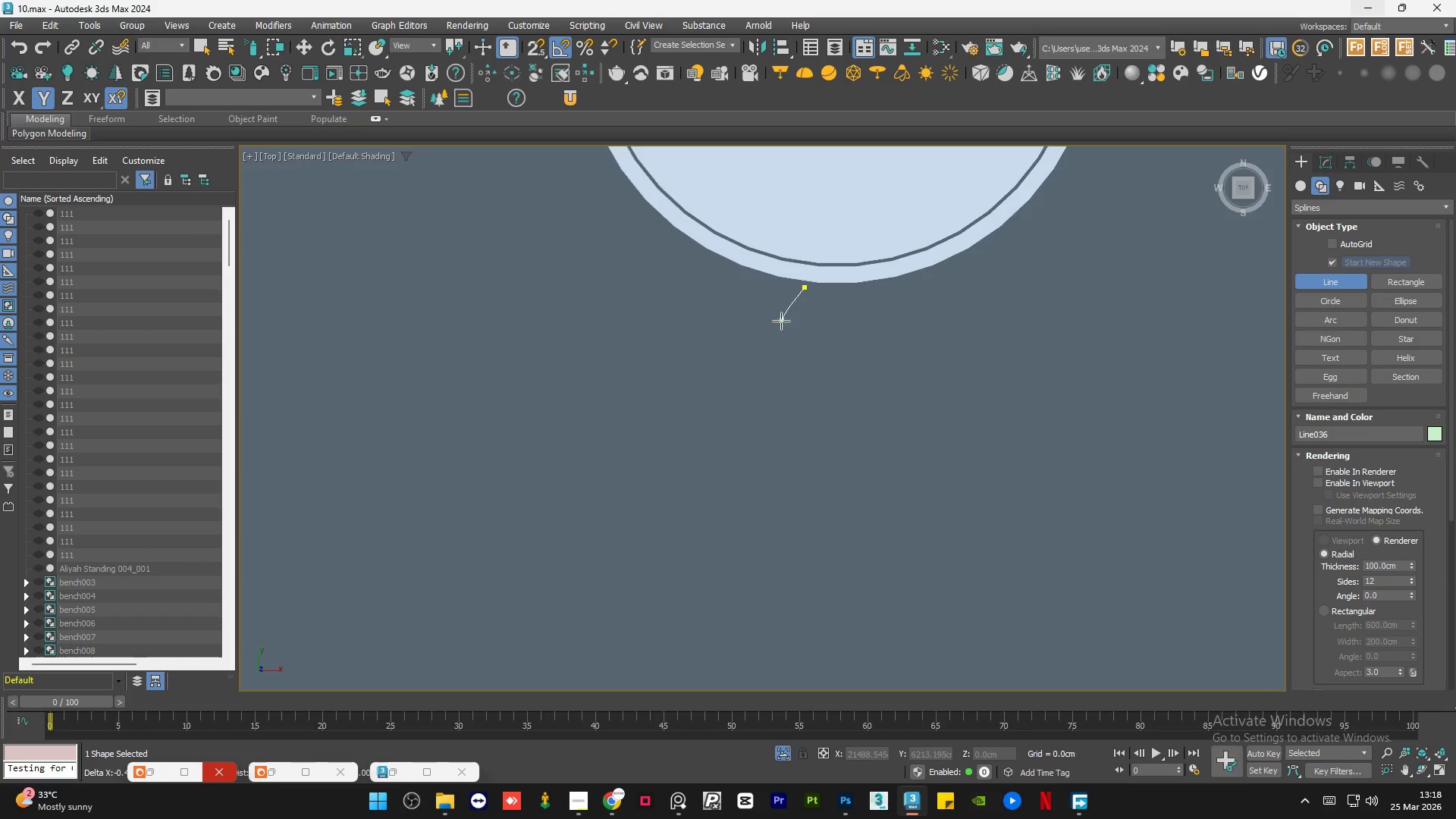 
left_click_drag(start_coordinate=[781, 322], to_coordinate=[786, 343])
 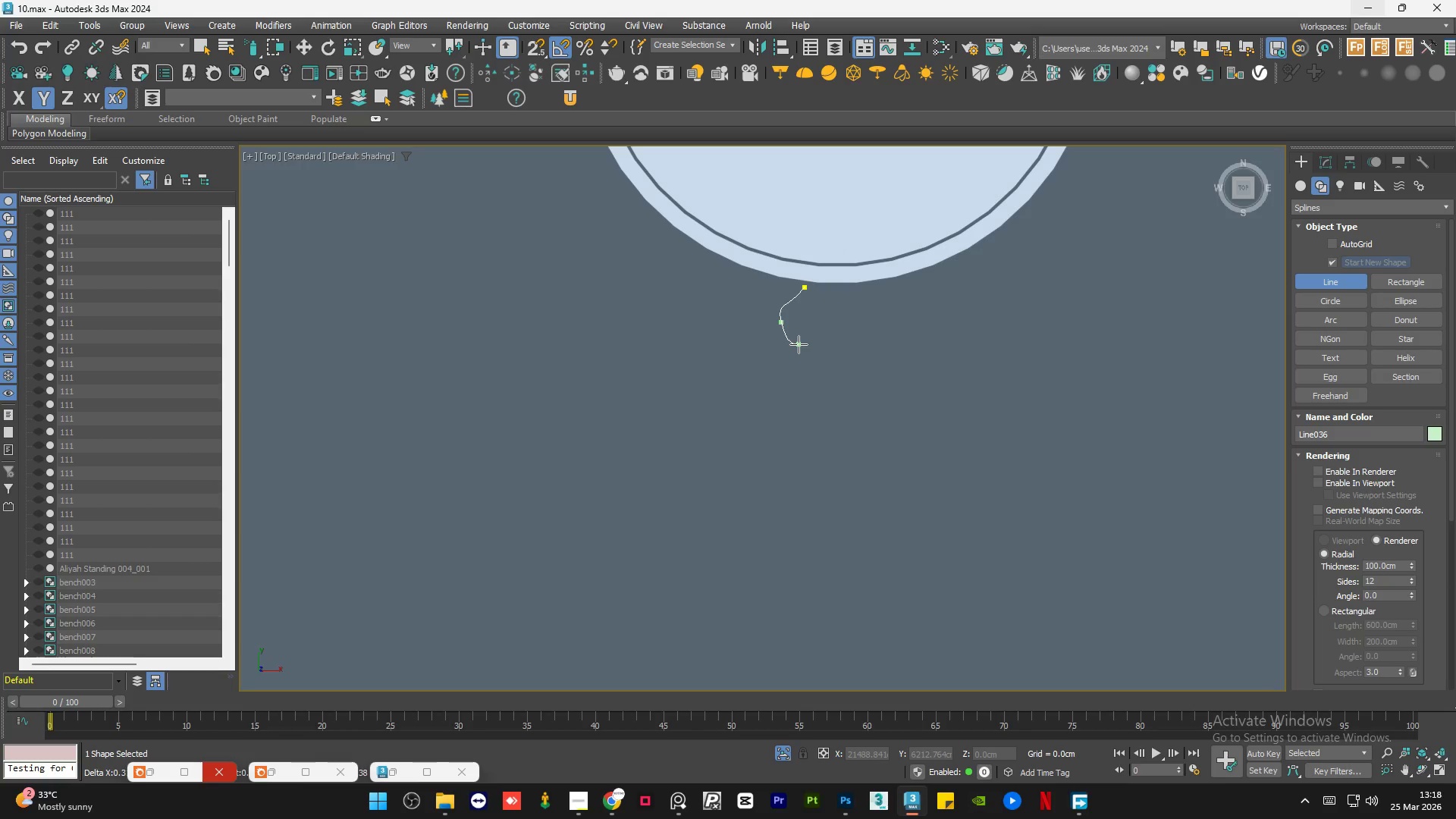 
key(Backspace)
 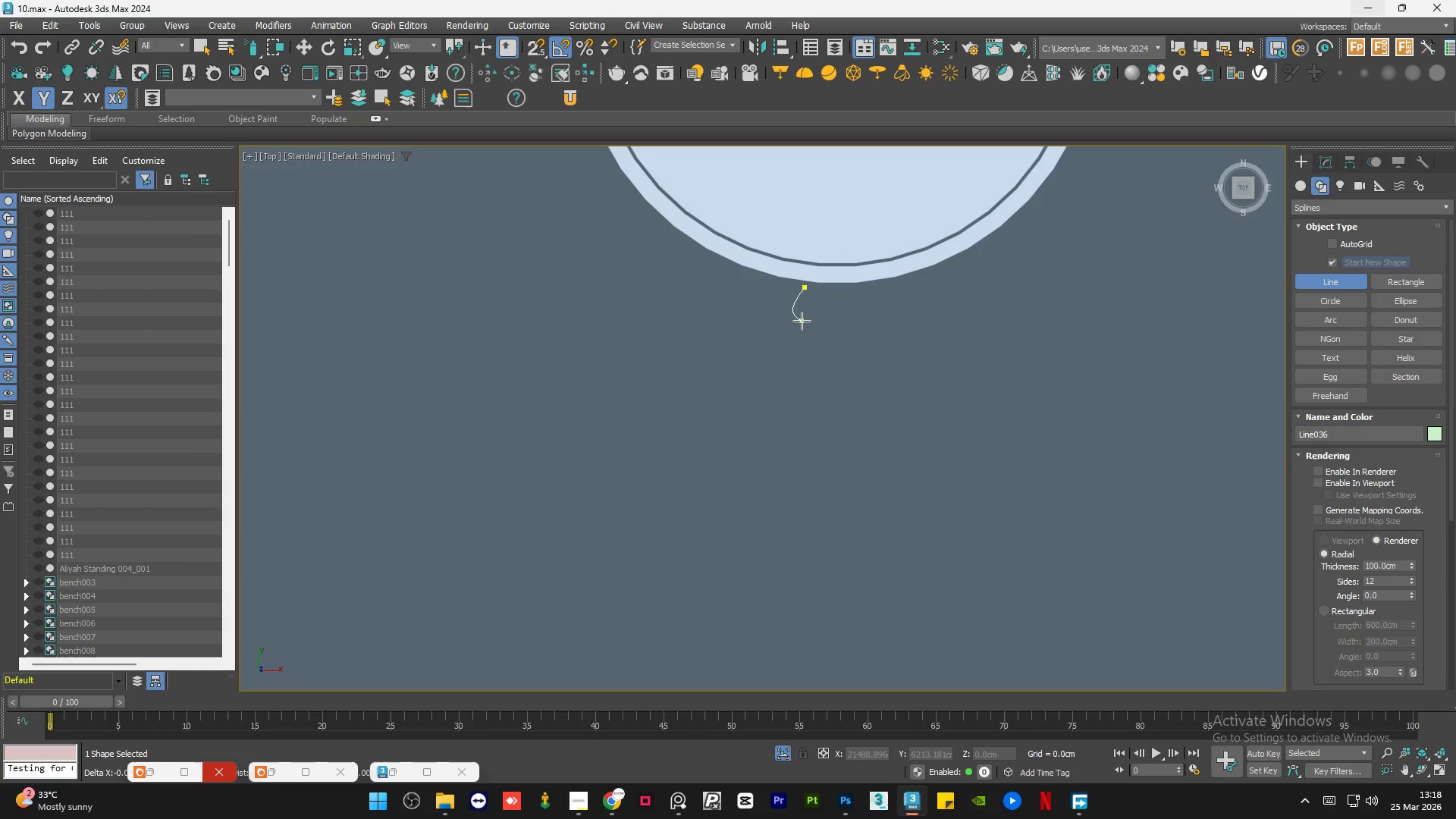 
left_click_drag(start_coordinate=[802, 325], to_coordinate=[802, 337])
 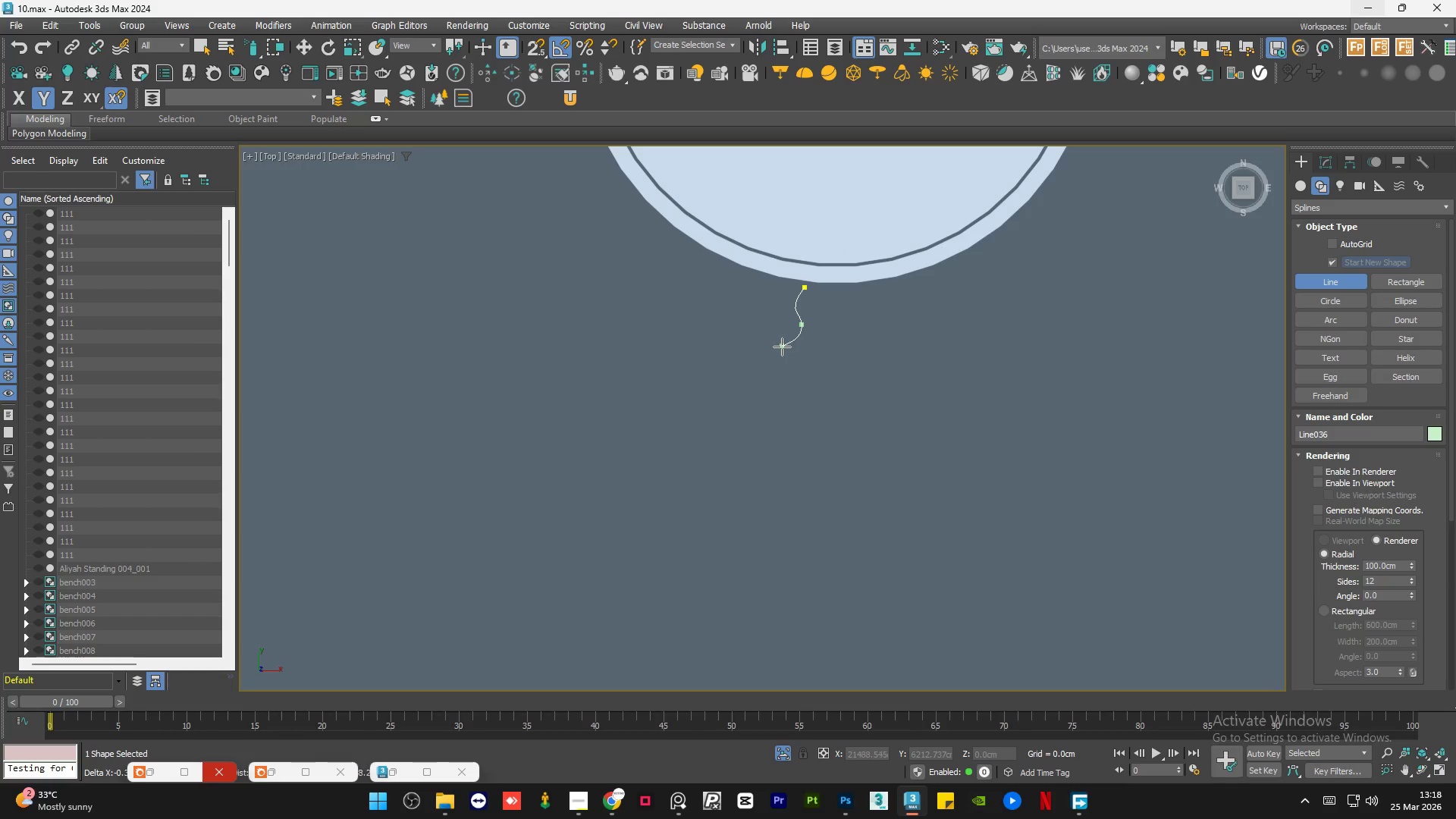 
left_click_drag(start_coordinate=[781, 348], to_coordinate=[780, 366])
 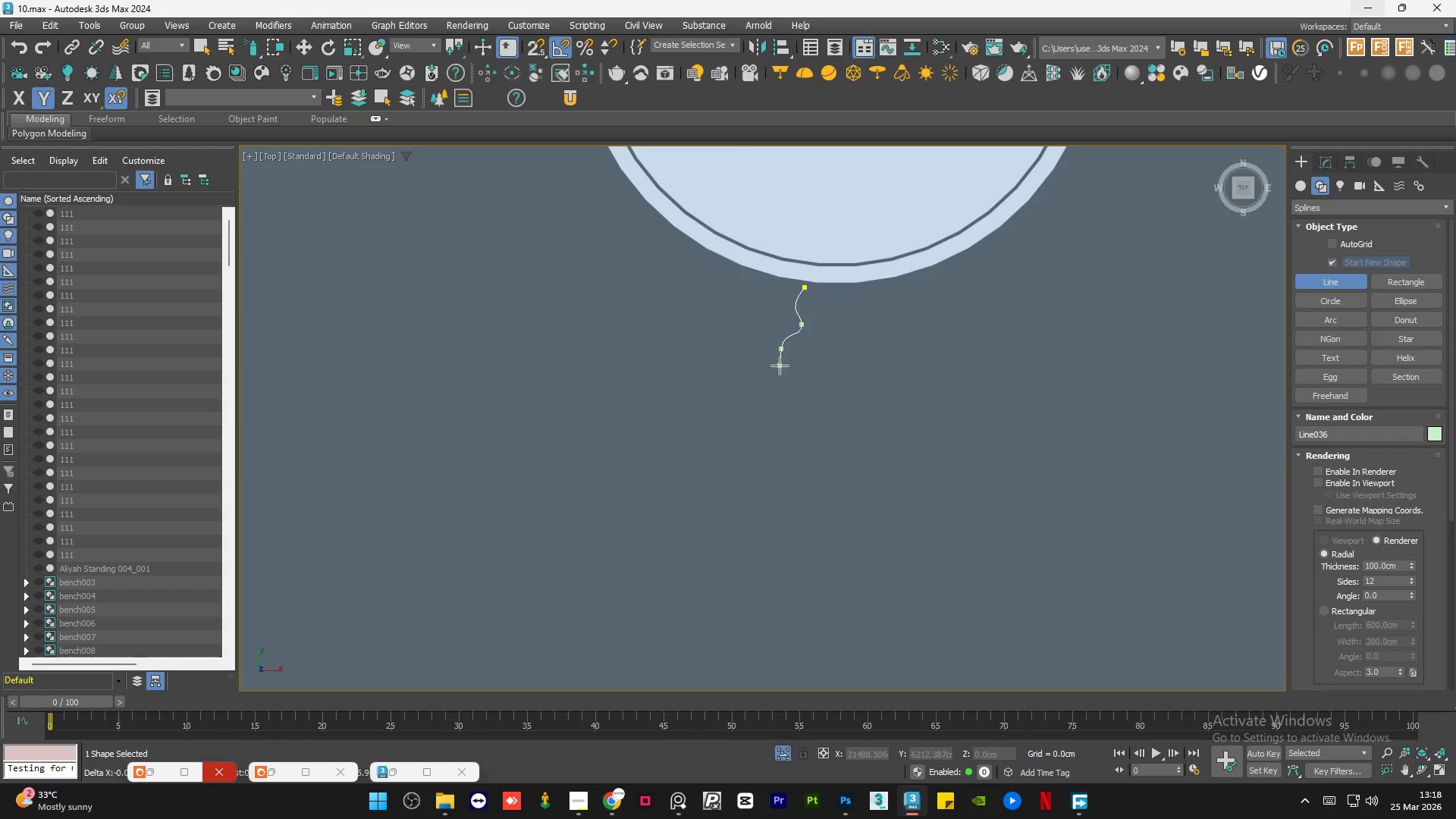 
scroll: coordinate [780, 366], scroll_direction: down, amount: 3.0
 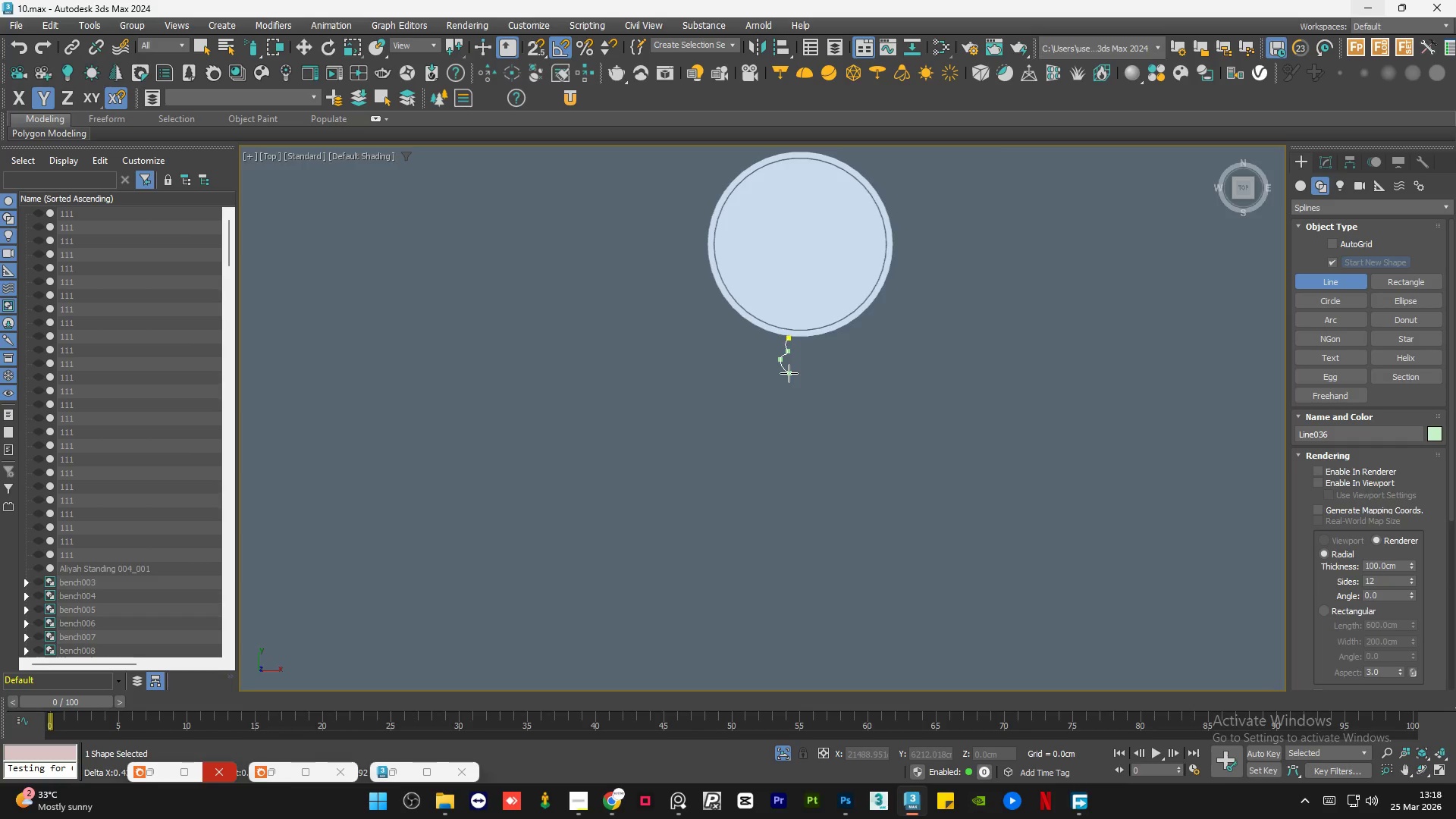 
left_click([789, 373])
 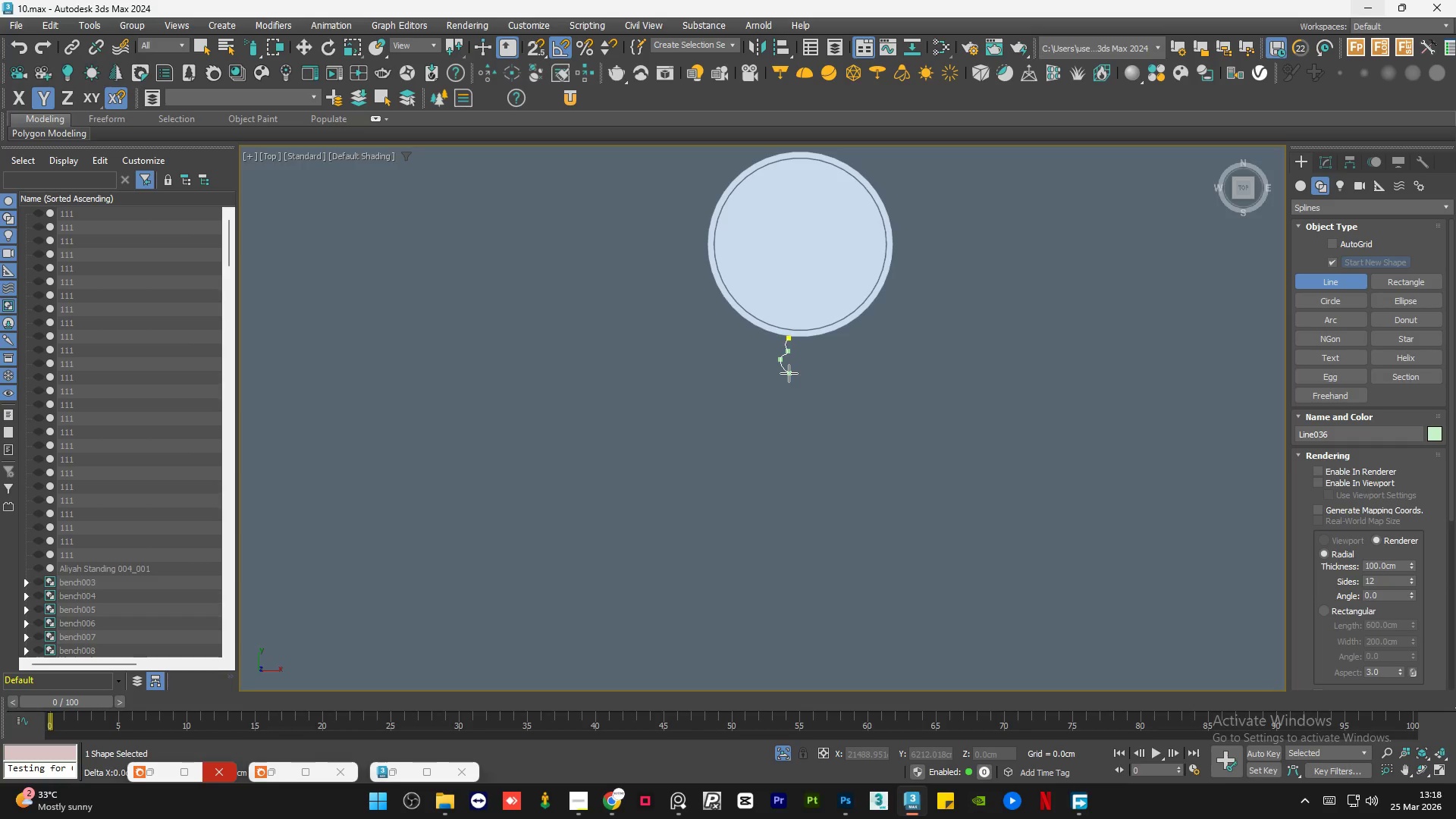 
key(Backspace)
 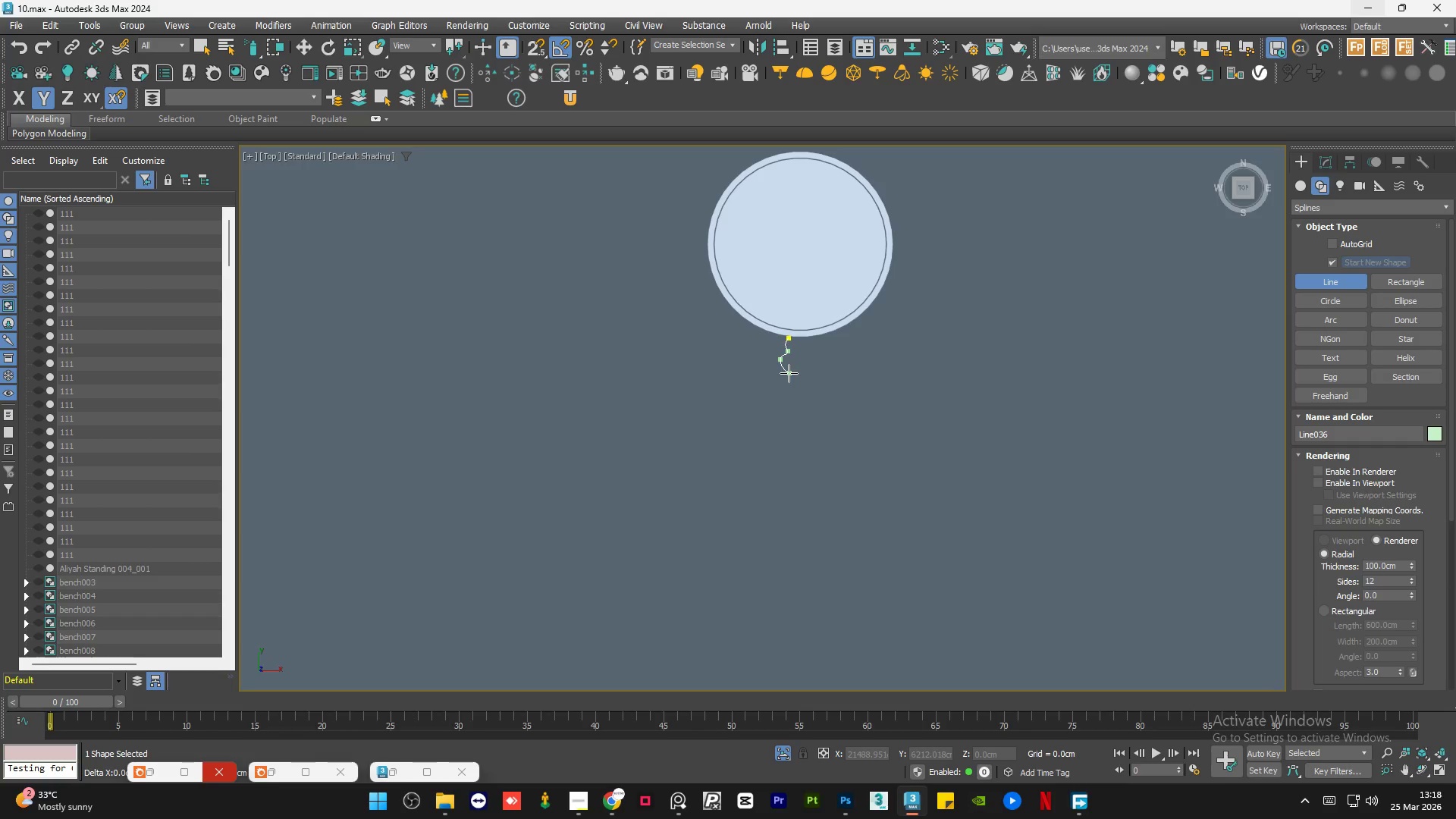 
key(Delete)
 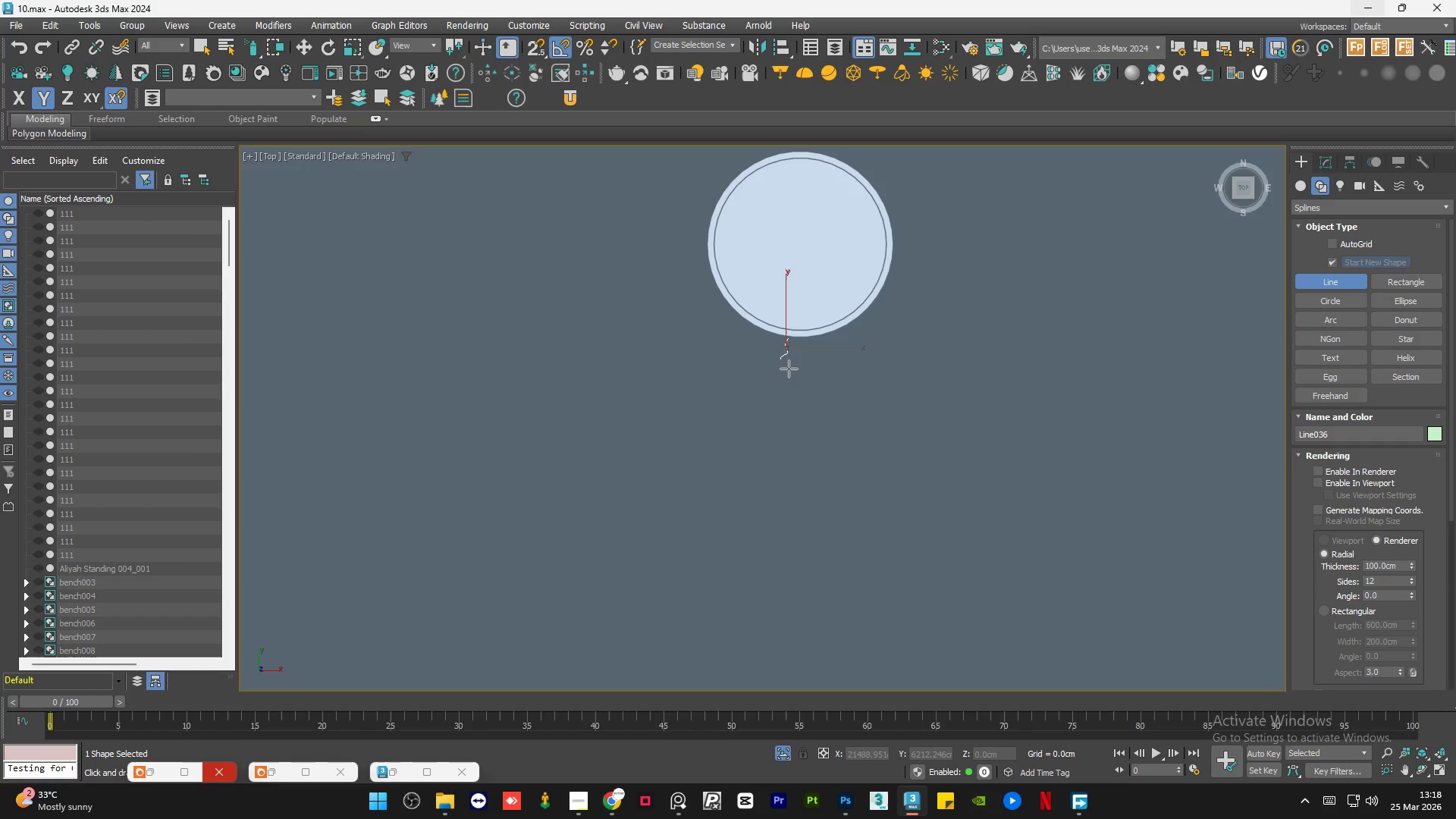 
key(Delete)
 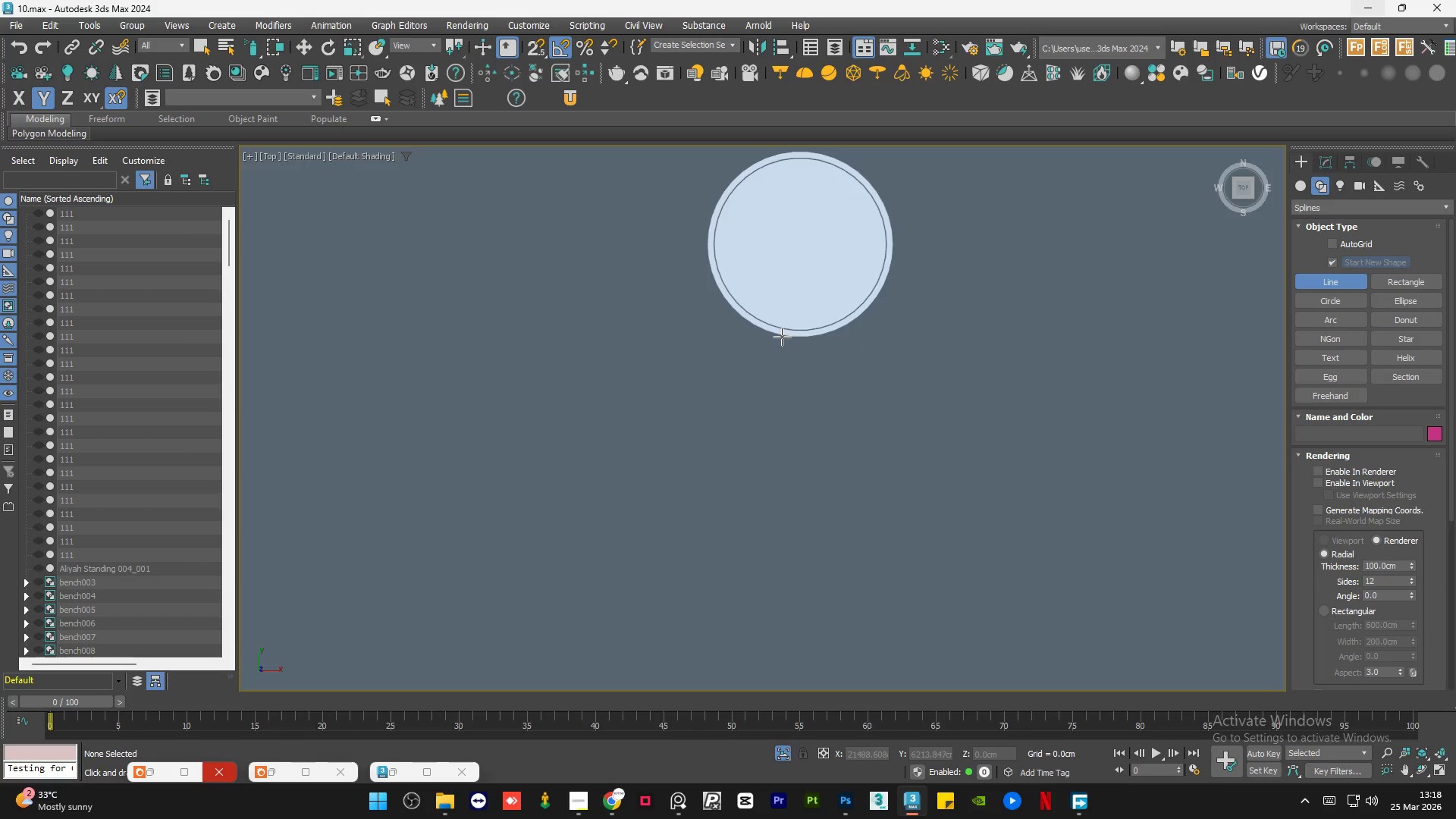 
left_click_drag(start_coordinate=[782, 337], to_coordinate=[777, 343])
 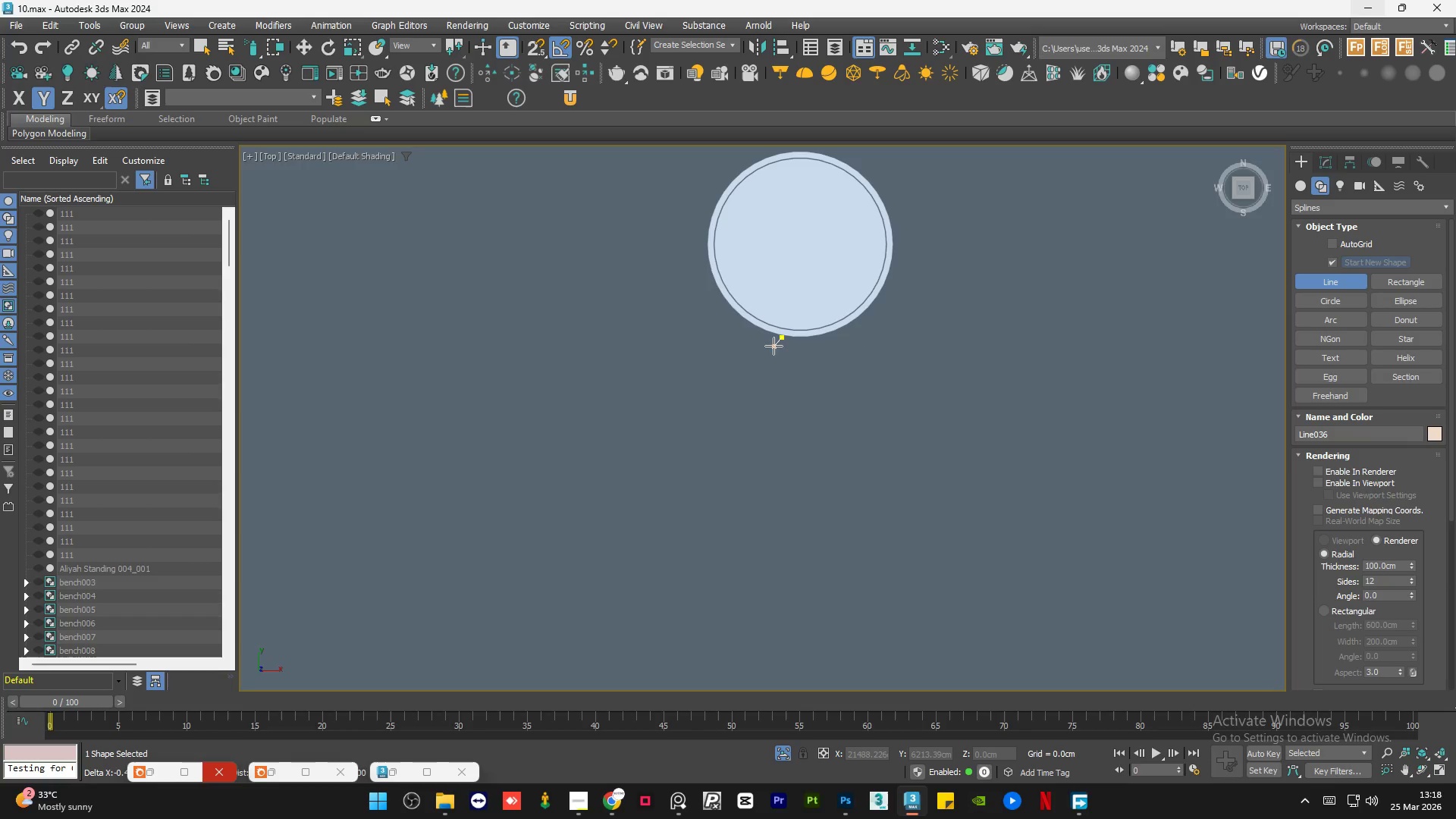 
left_click_drag(start_coordinate=[773, 349], to_coordinate=[775, 359])
 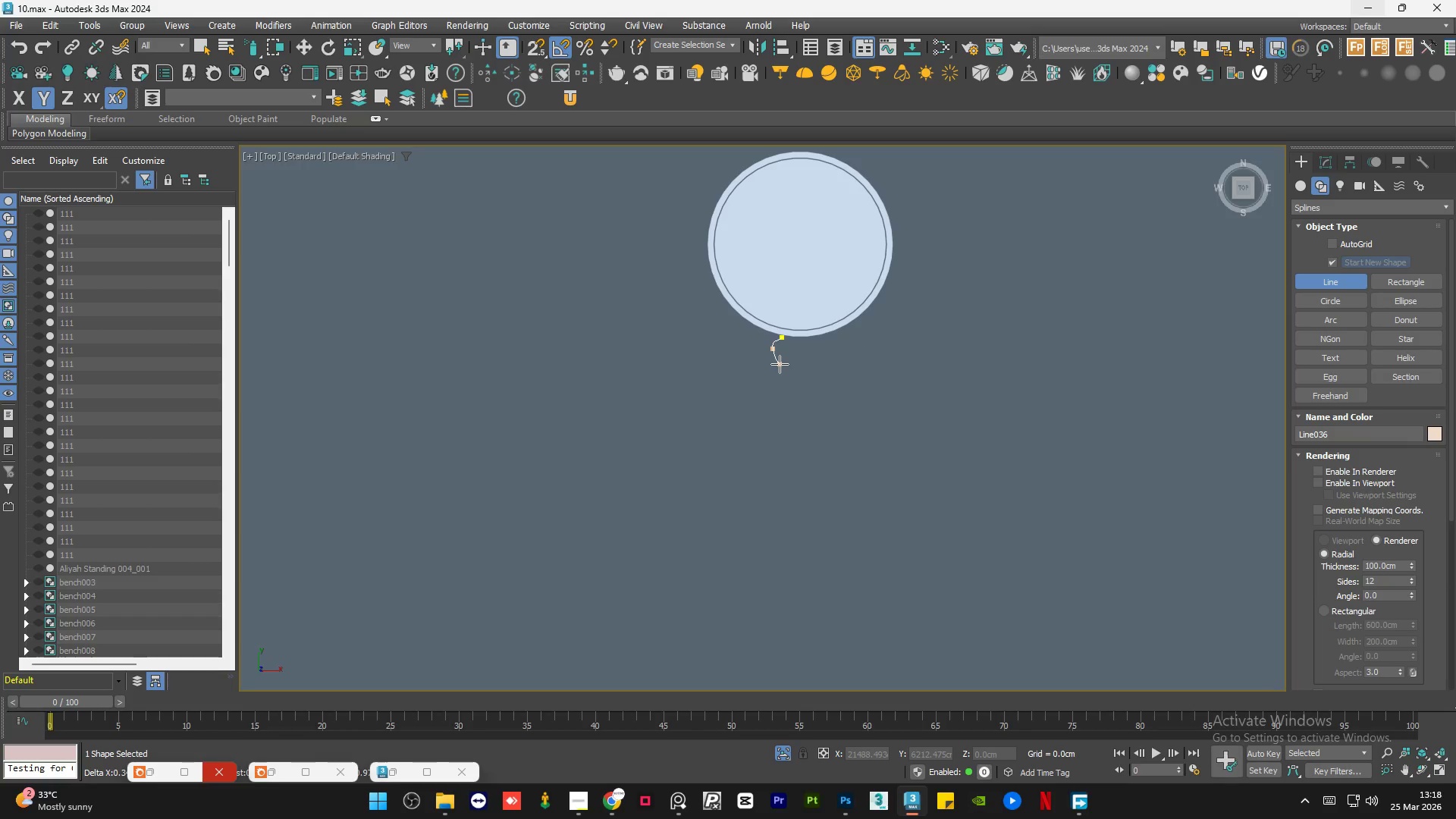 
left_click_drag(start_coordinate=[780, 364], to_coordinate=[774, 370])
 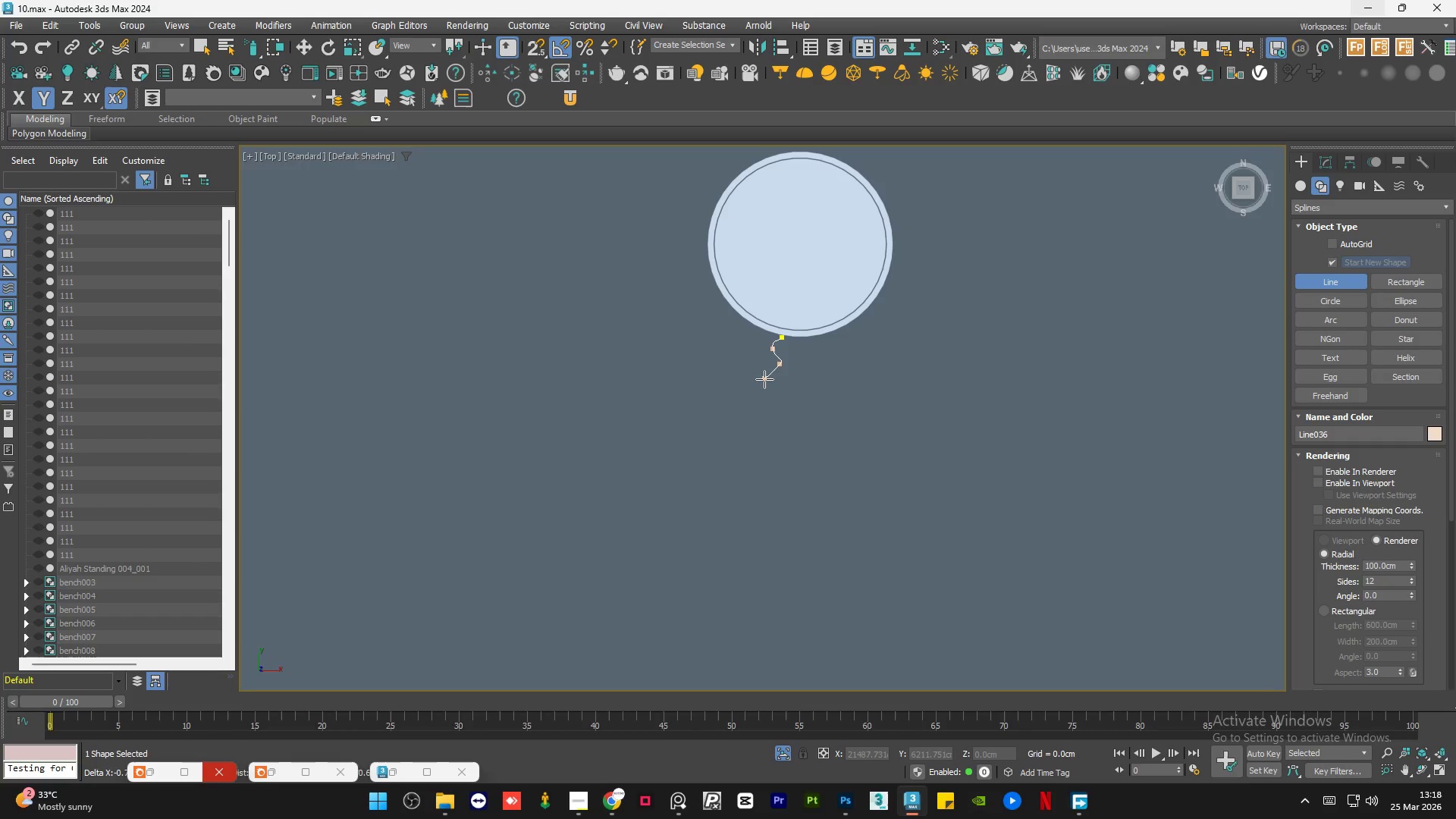 
left_click_drag(start_coordinate=[764, 381], to_coordinate=[770, 394])
 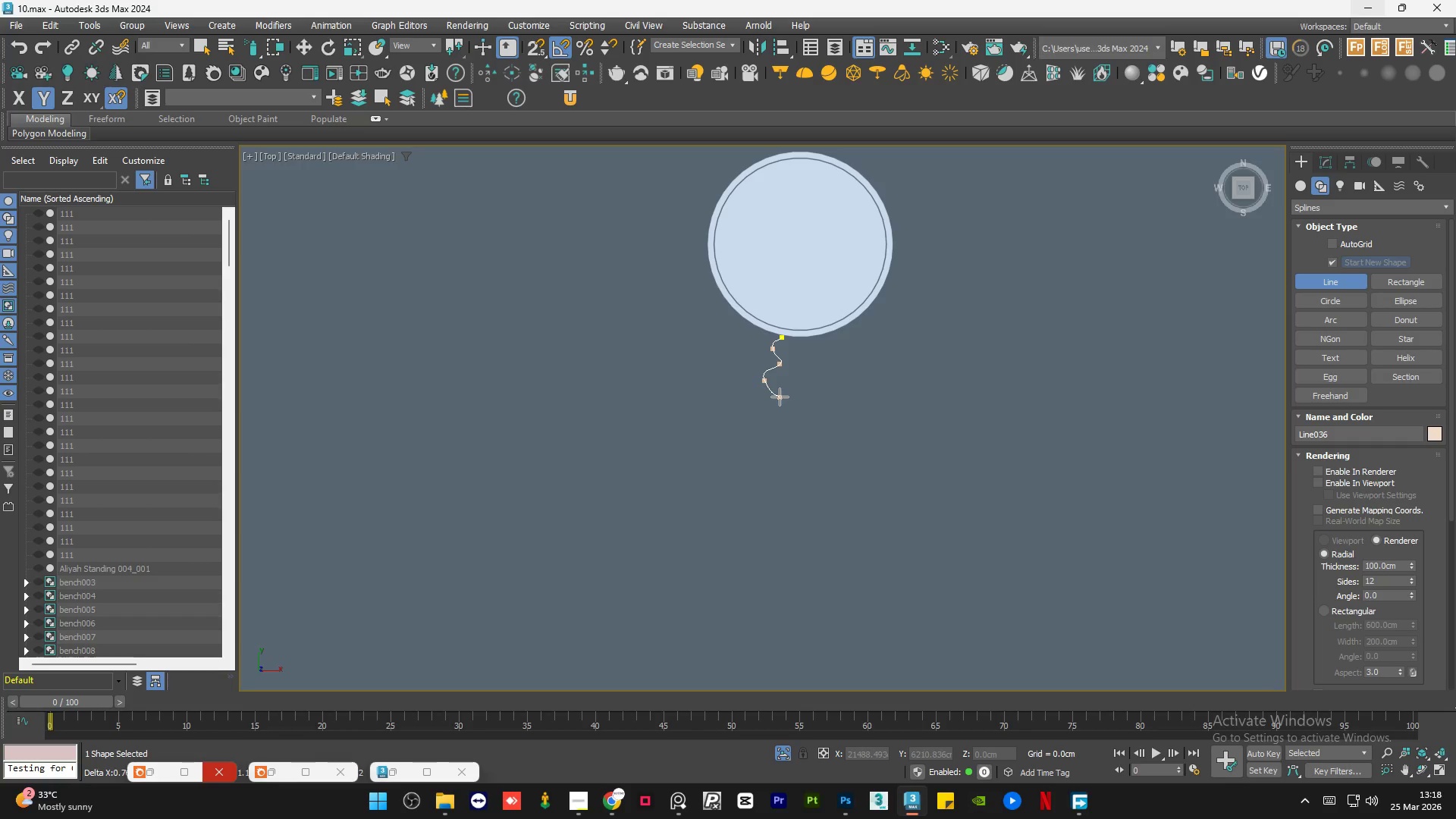 
left_click([781, 398])
 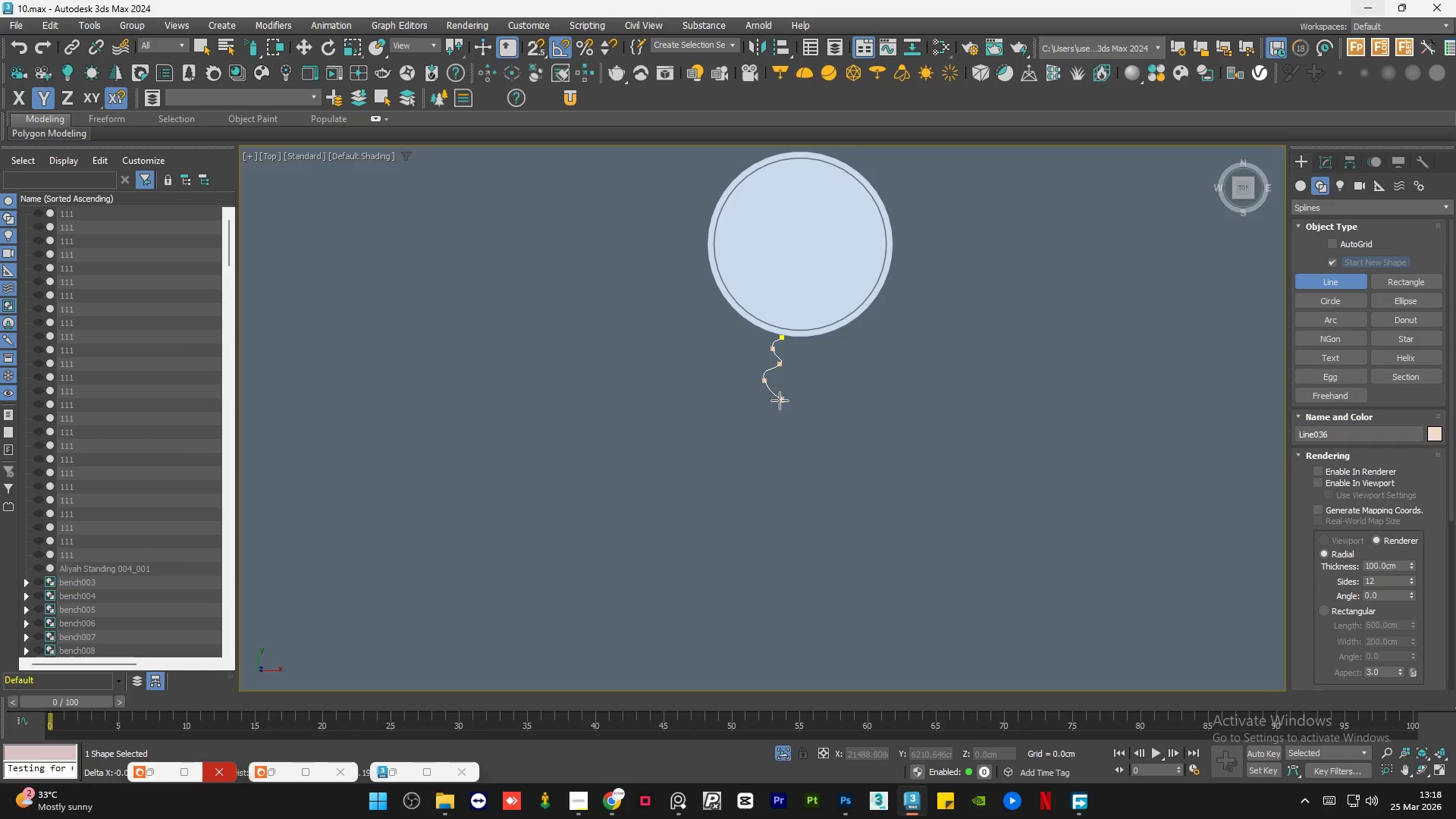 
hold_key(key=ShiftLeft, duration=1.5)
 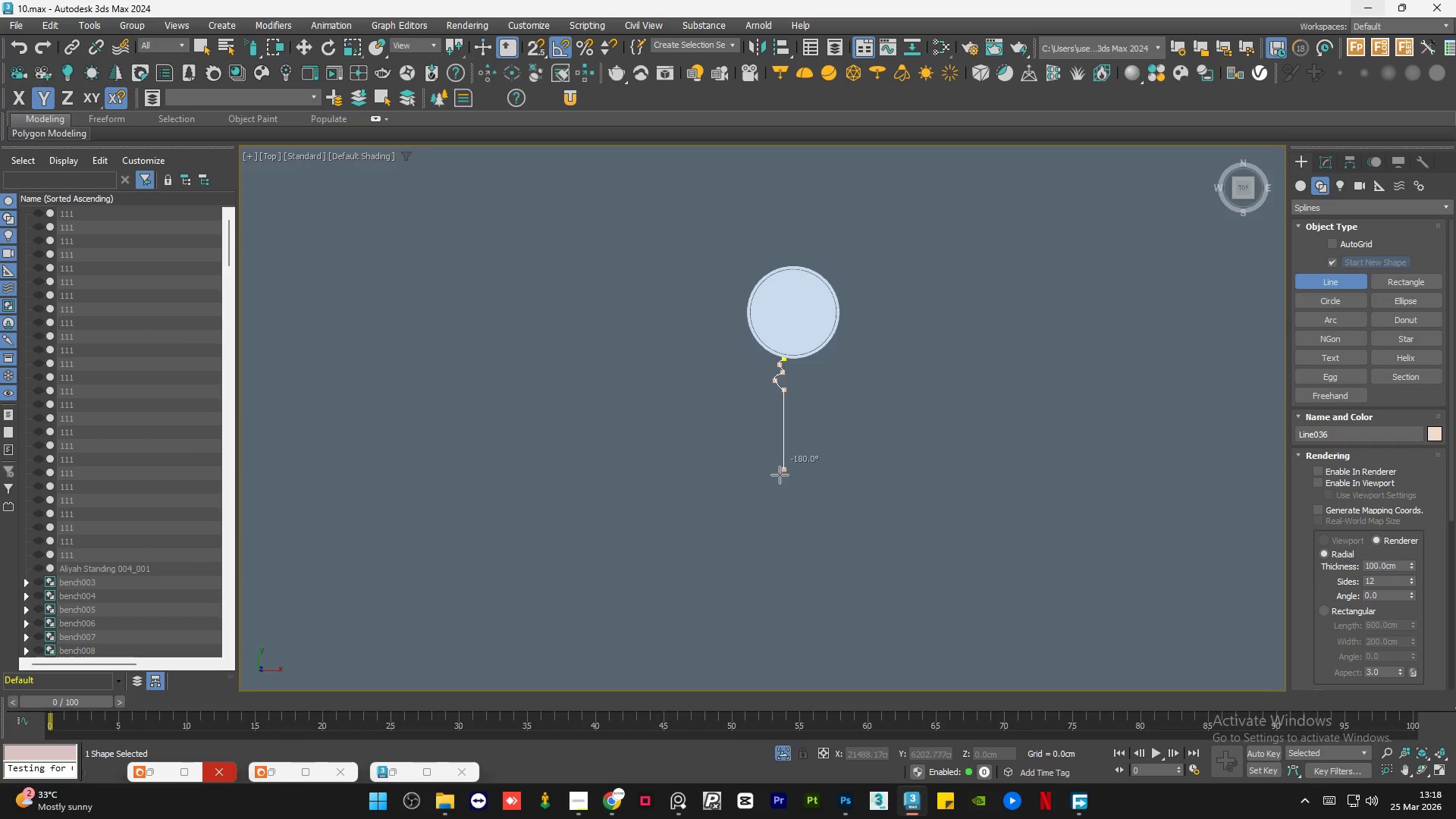 
hold_key(key=ShiftLeft, duration=1.52)
 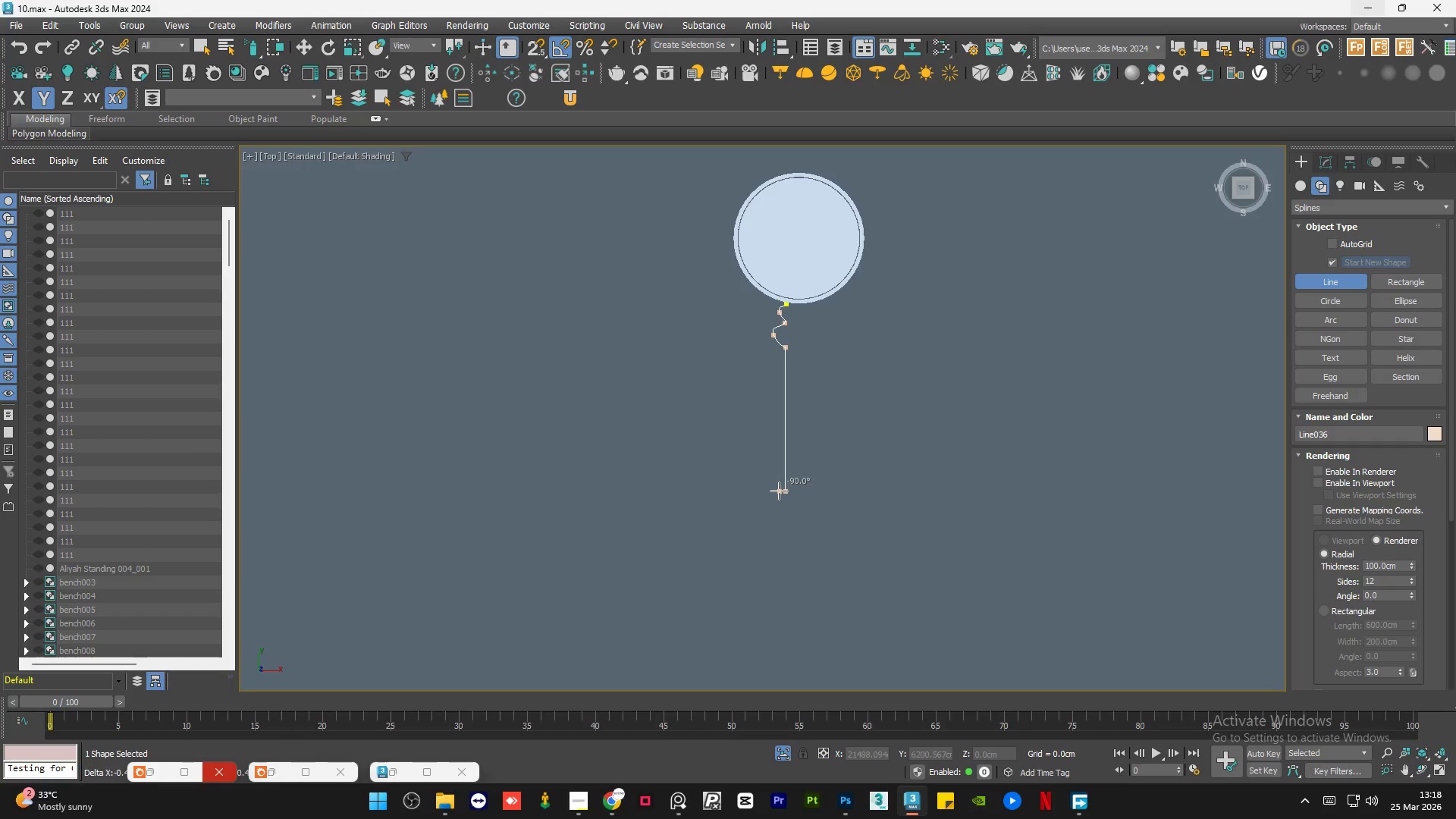 
scroll: coordinate [786, 380], scroll_direction: down, amount: 2.0
 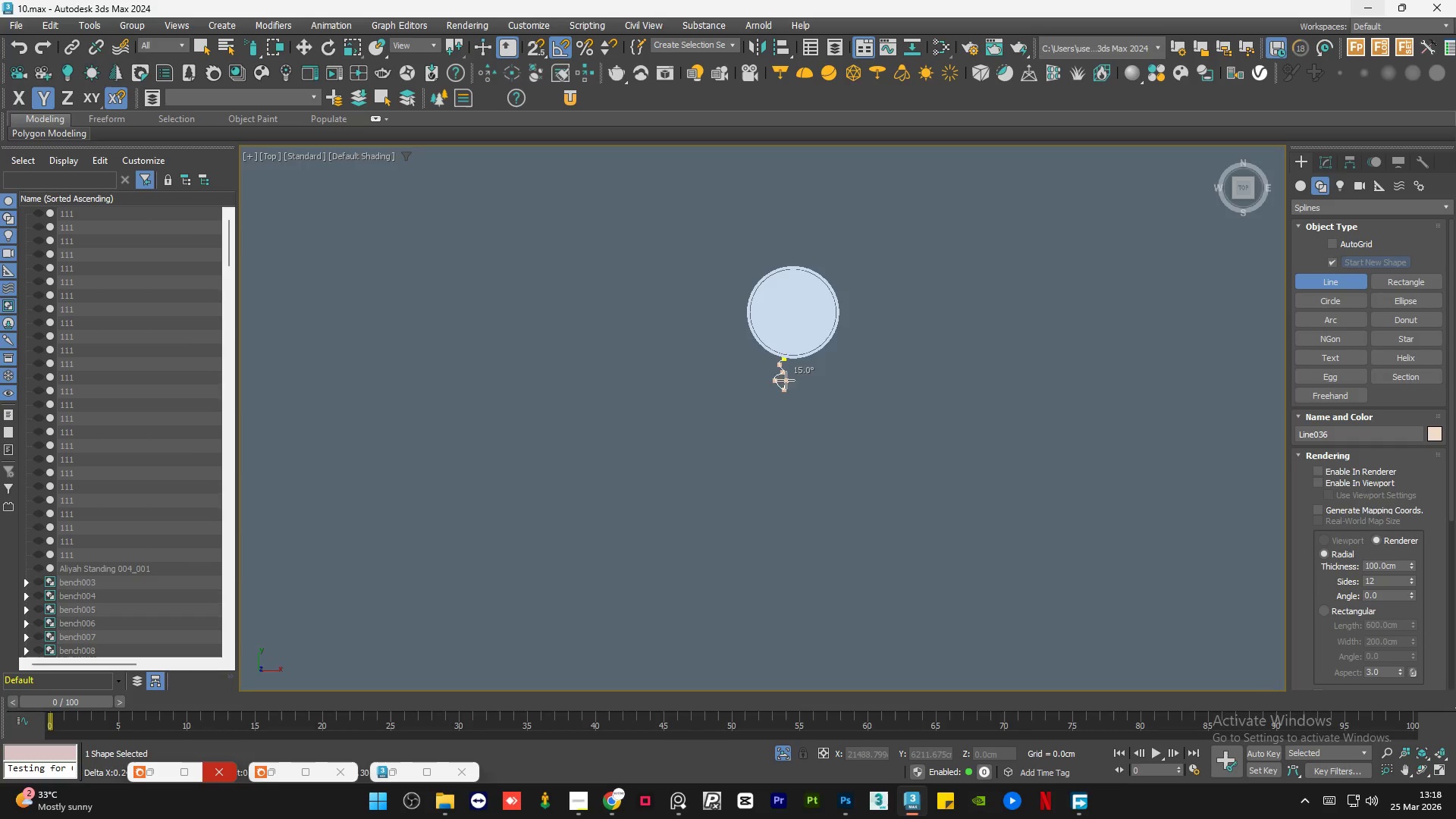 
left_click([779, 491])
 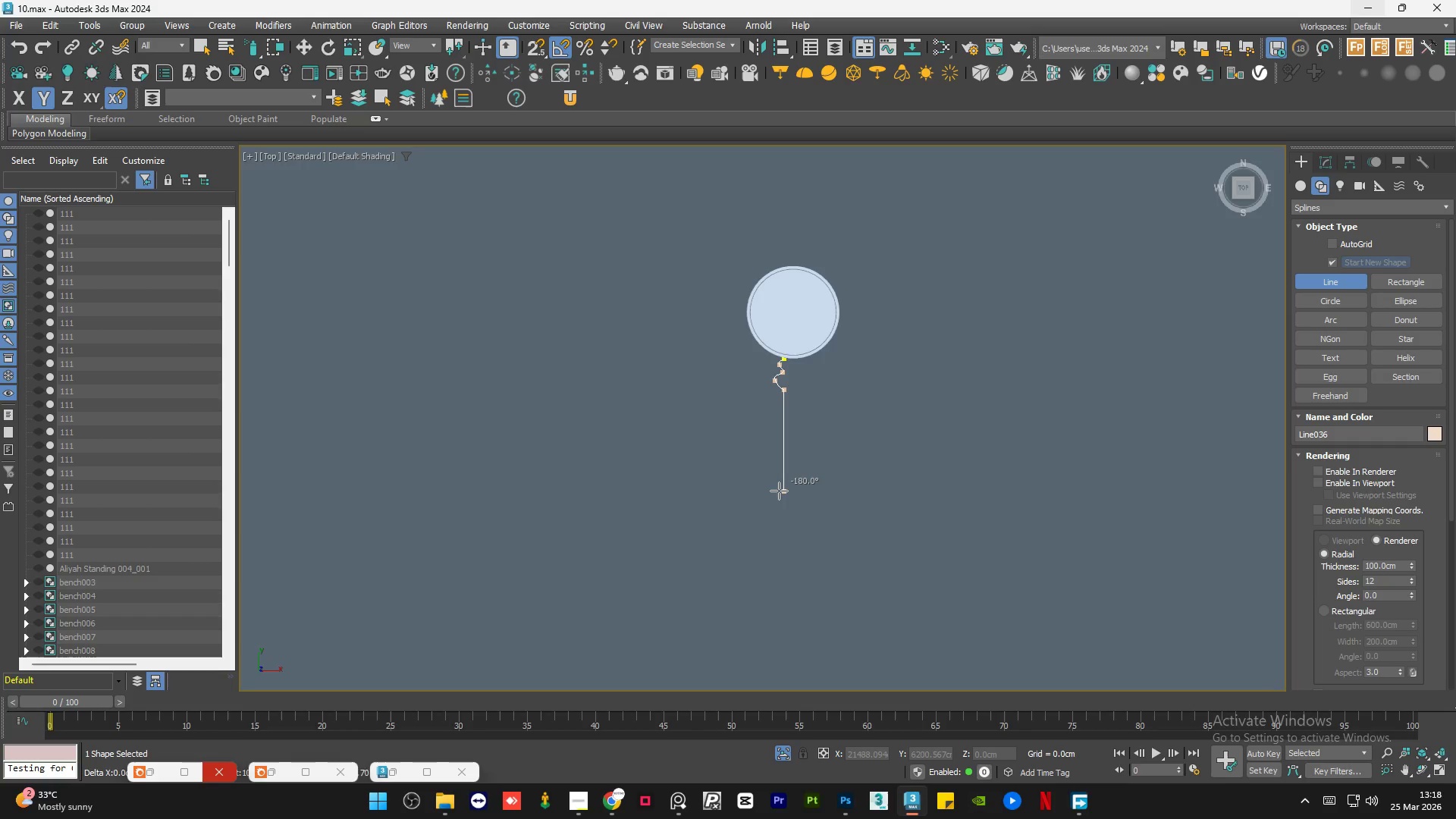 
key(Shift+ShiftLeft)
 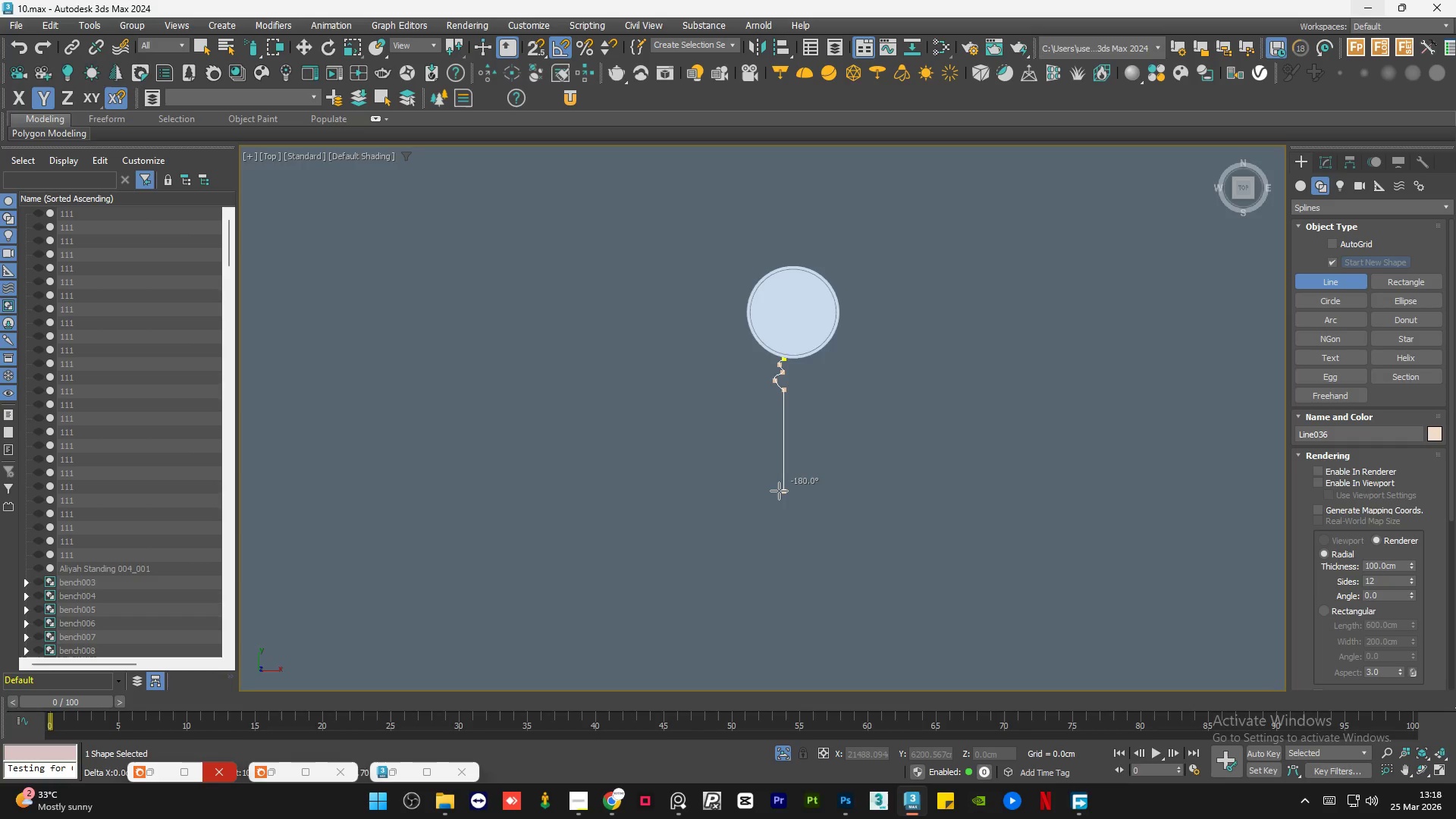 
key(Shift+ShiftLeft)
 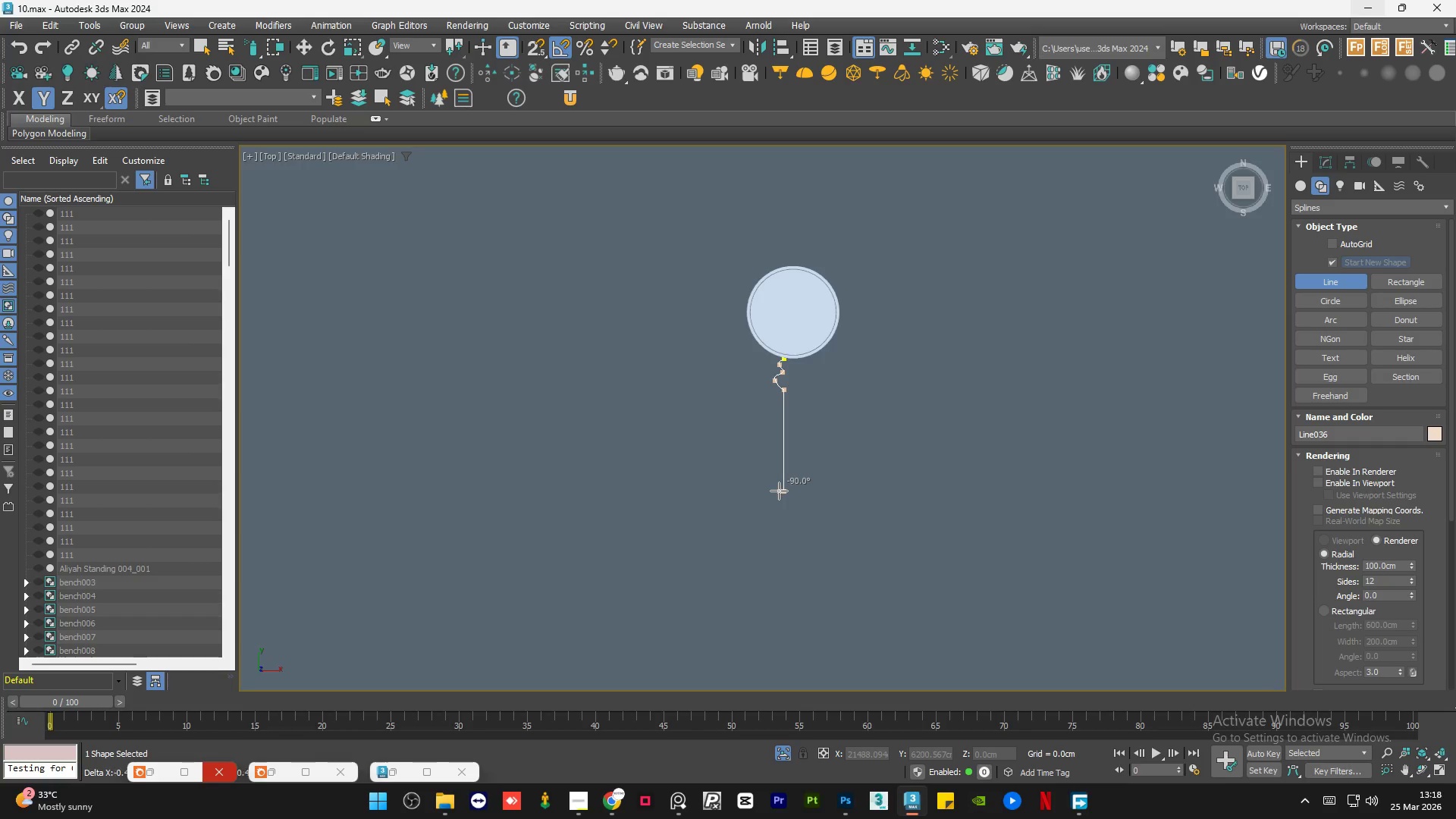 
key(Shift+ShiftLeft)
 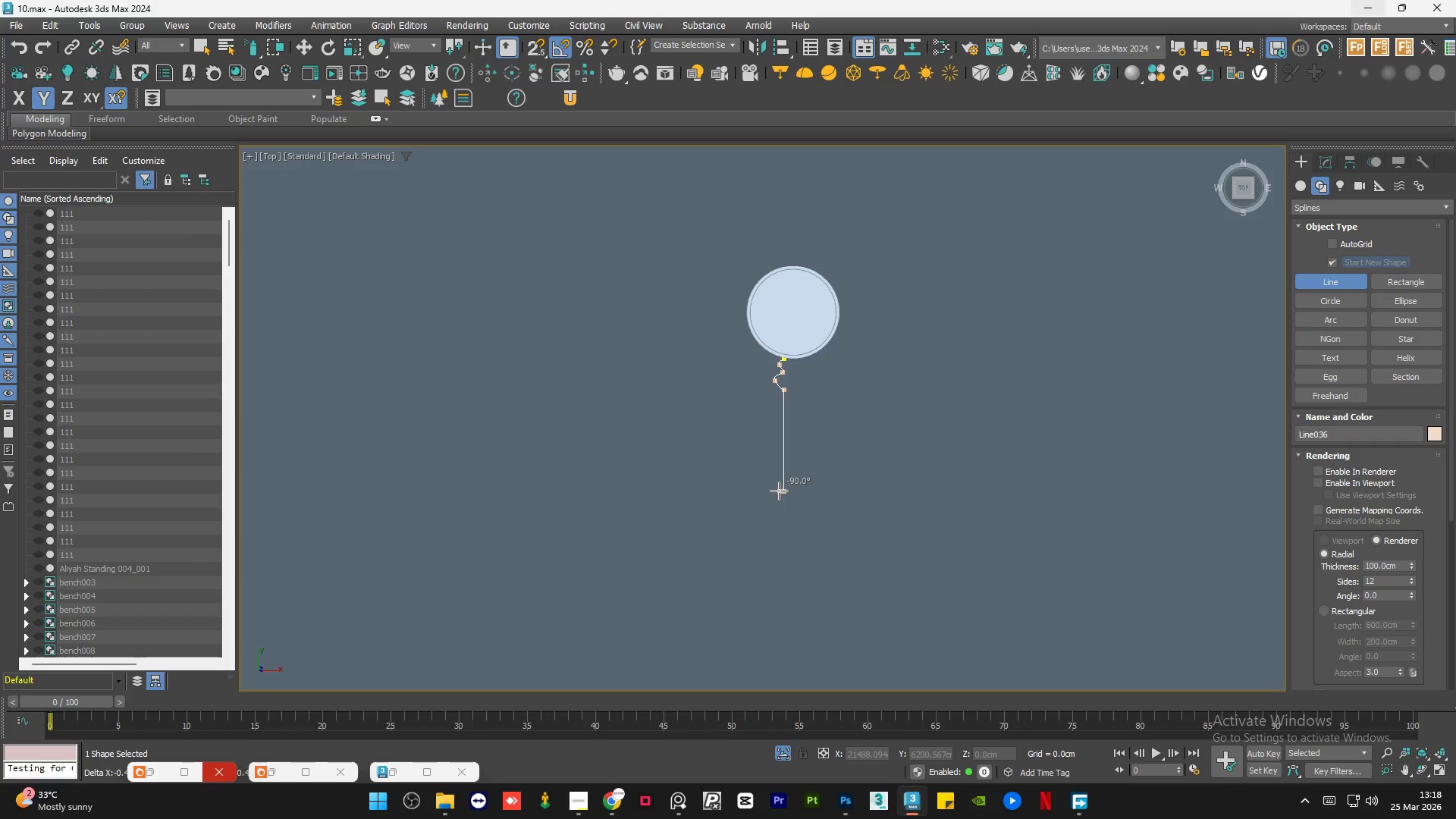 
key(Shift+ShiftLeft)
 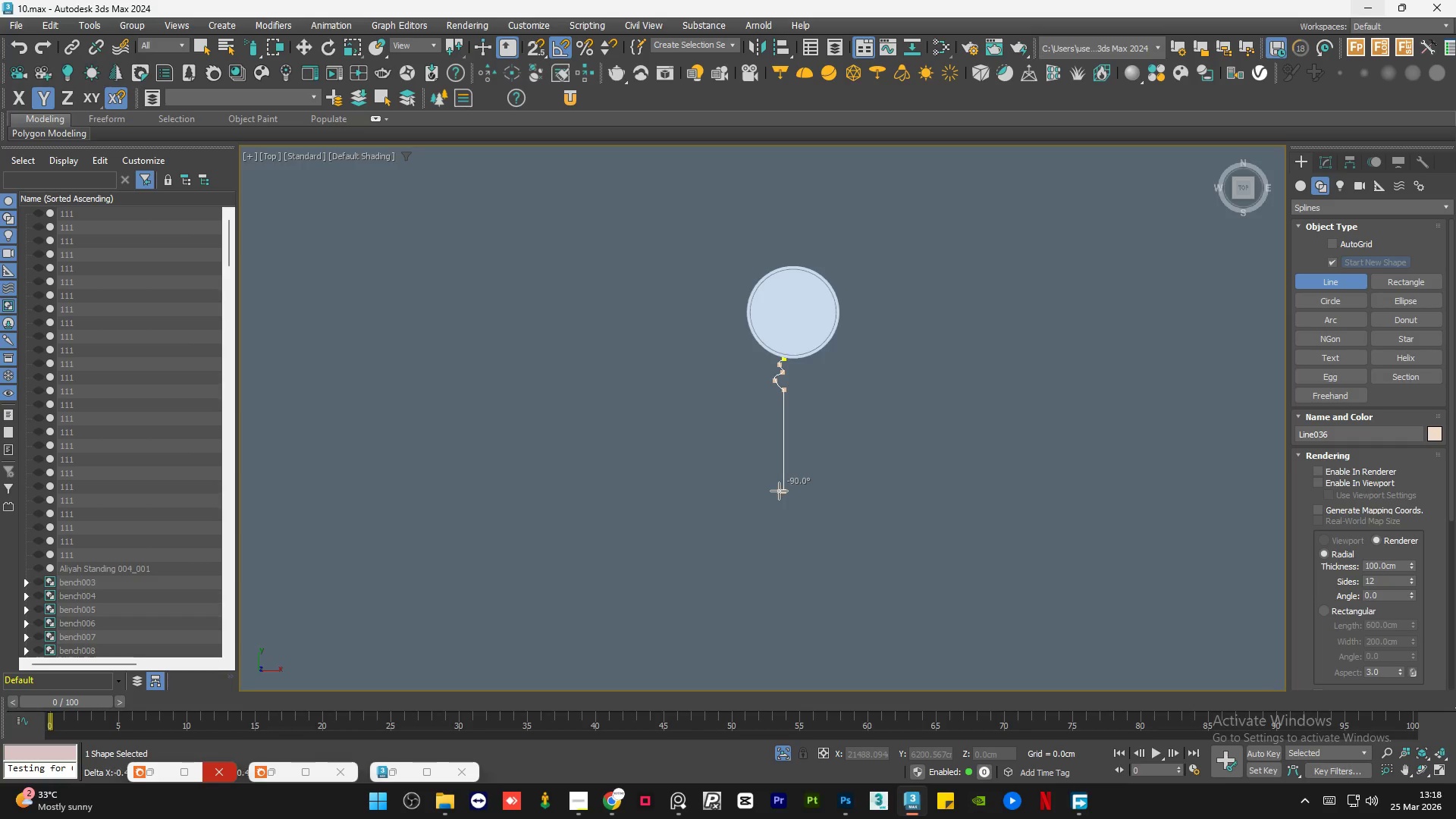 
key(Shift+ShiftLeft)
 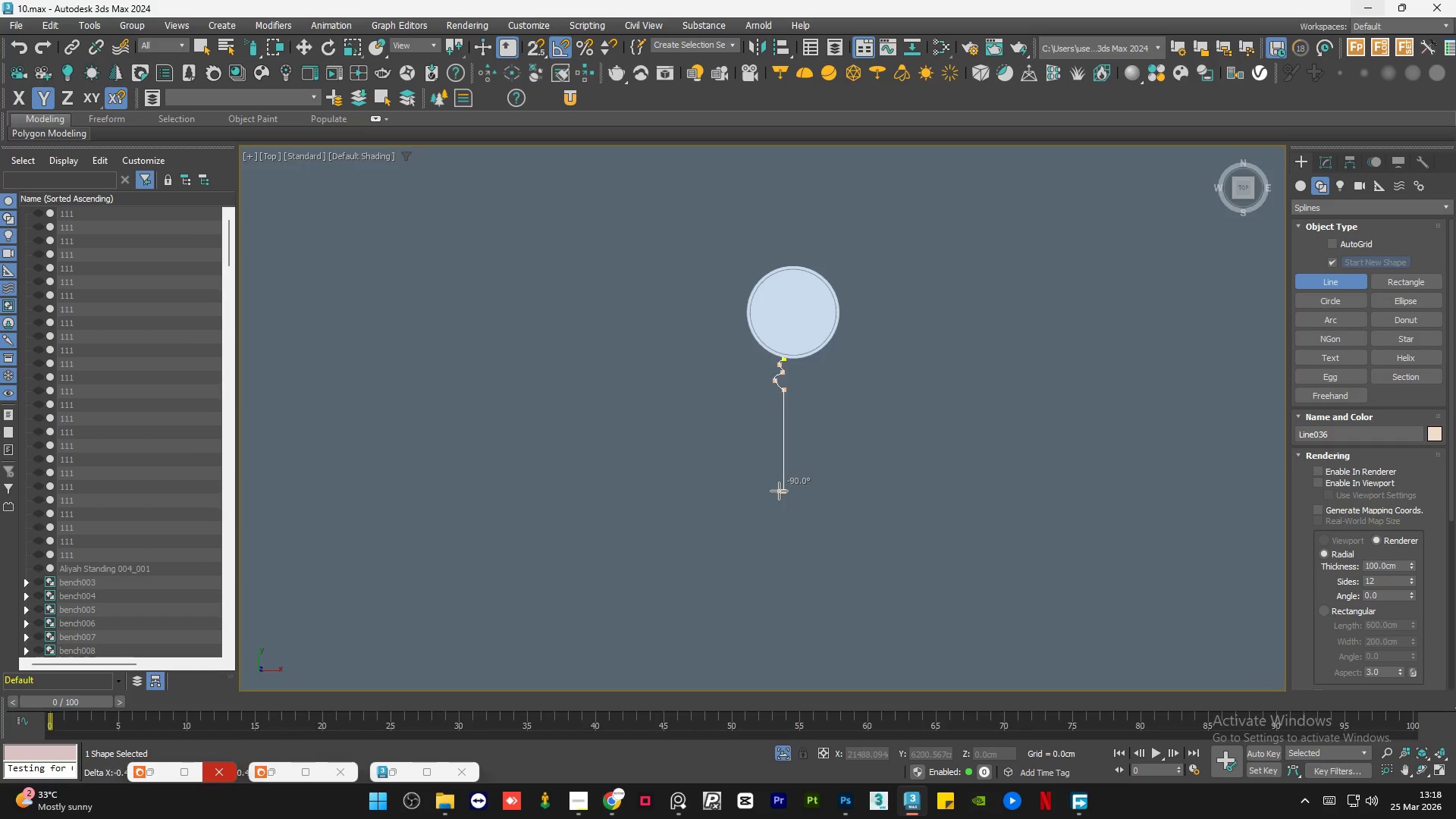 
key(Shift+ShiftLeft)
 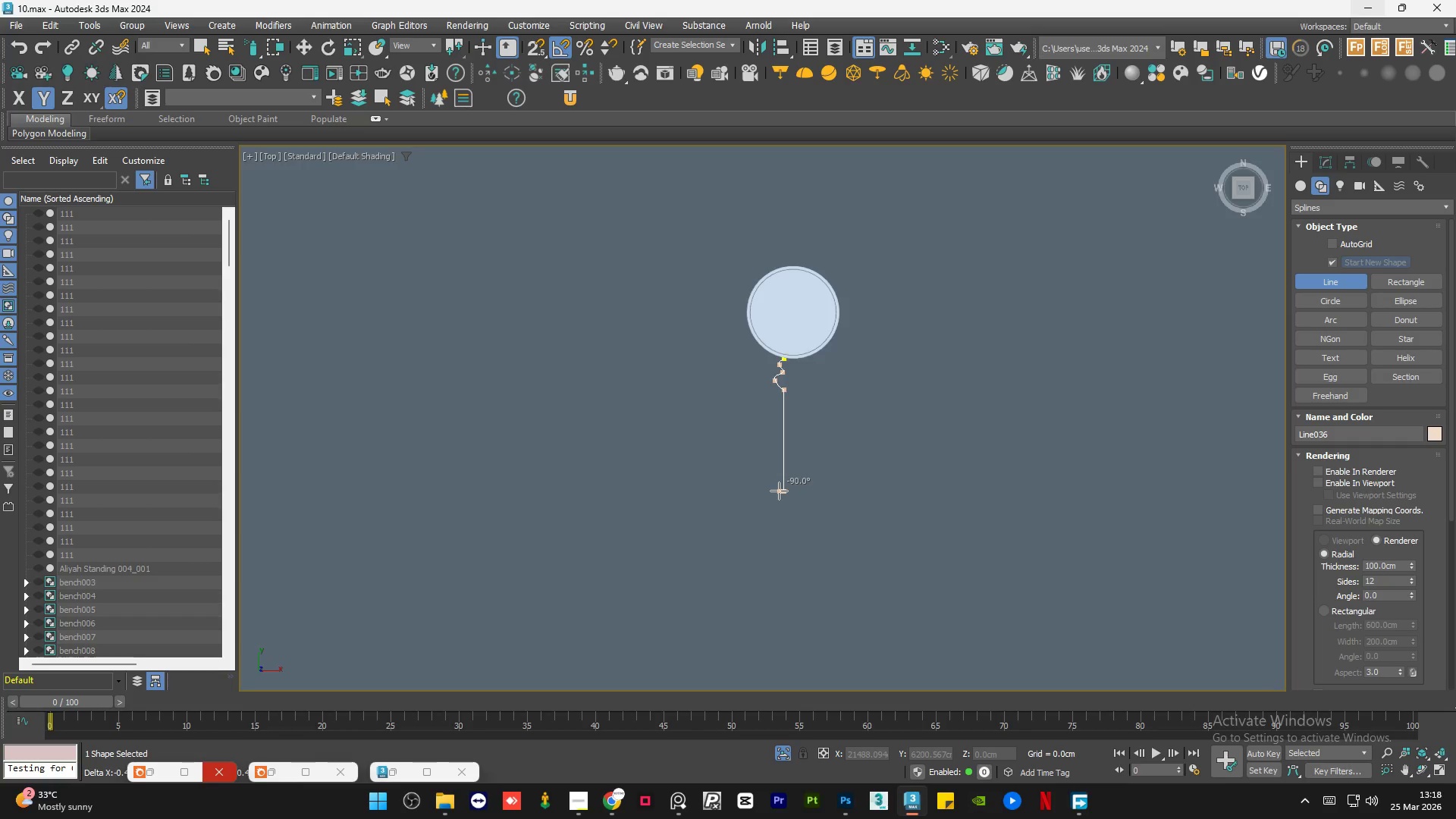 
scroll: coordinate [779, 491], scroll_direction: up, amount: 1.0
 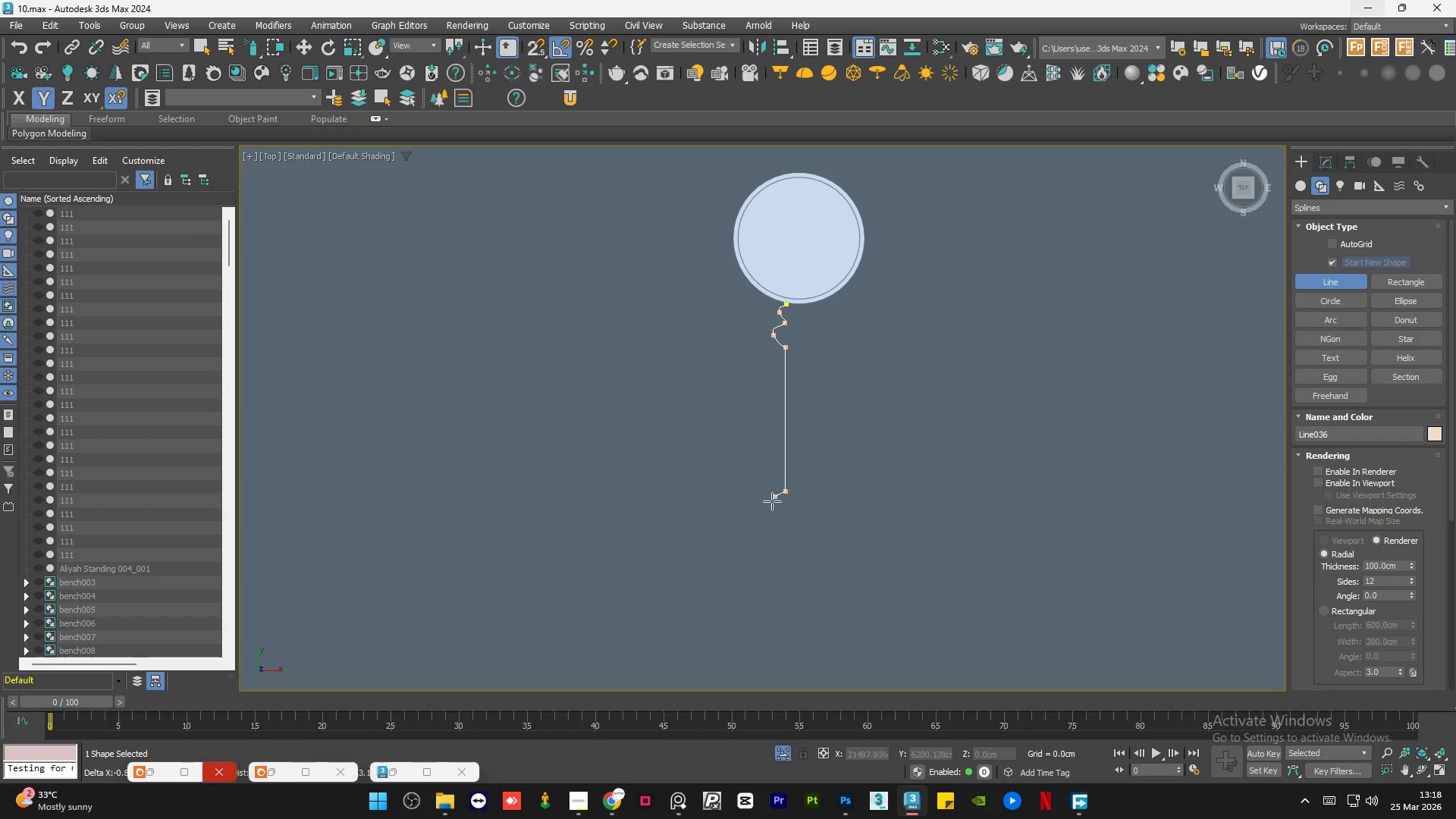 
left_click_drag(start_coordinate=[770, 504], to_coordinate=[774, 513])
 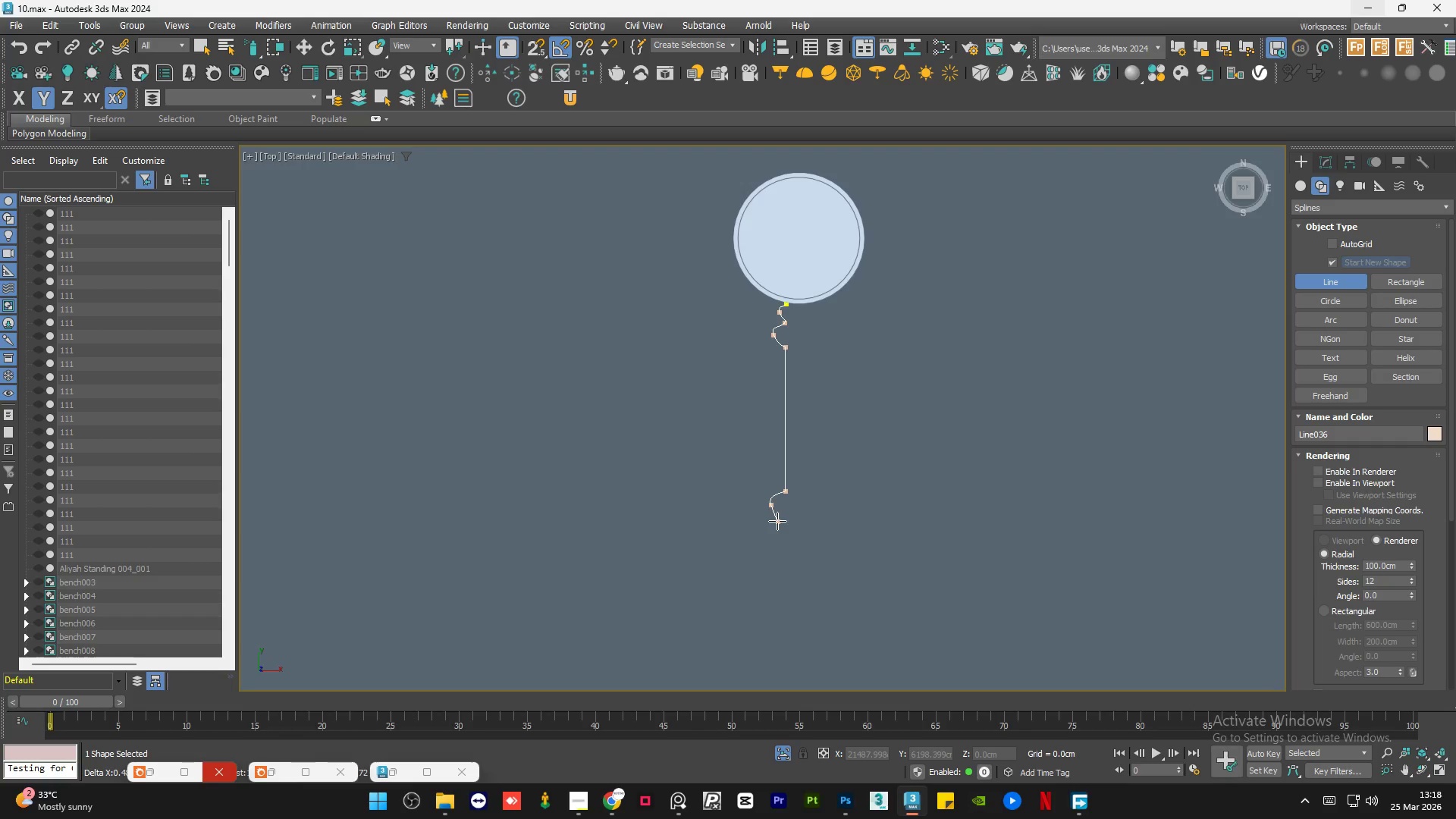 
left_click_drag(start_coordinate=[777, 522], to_coordinate=[773, 528])
 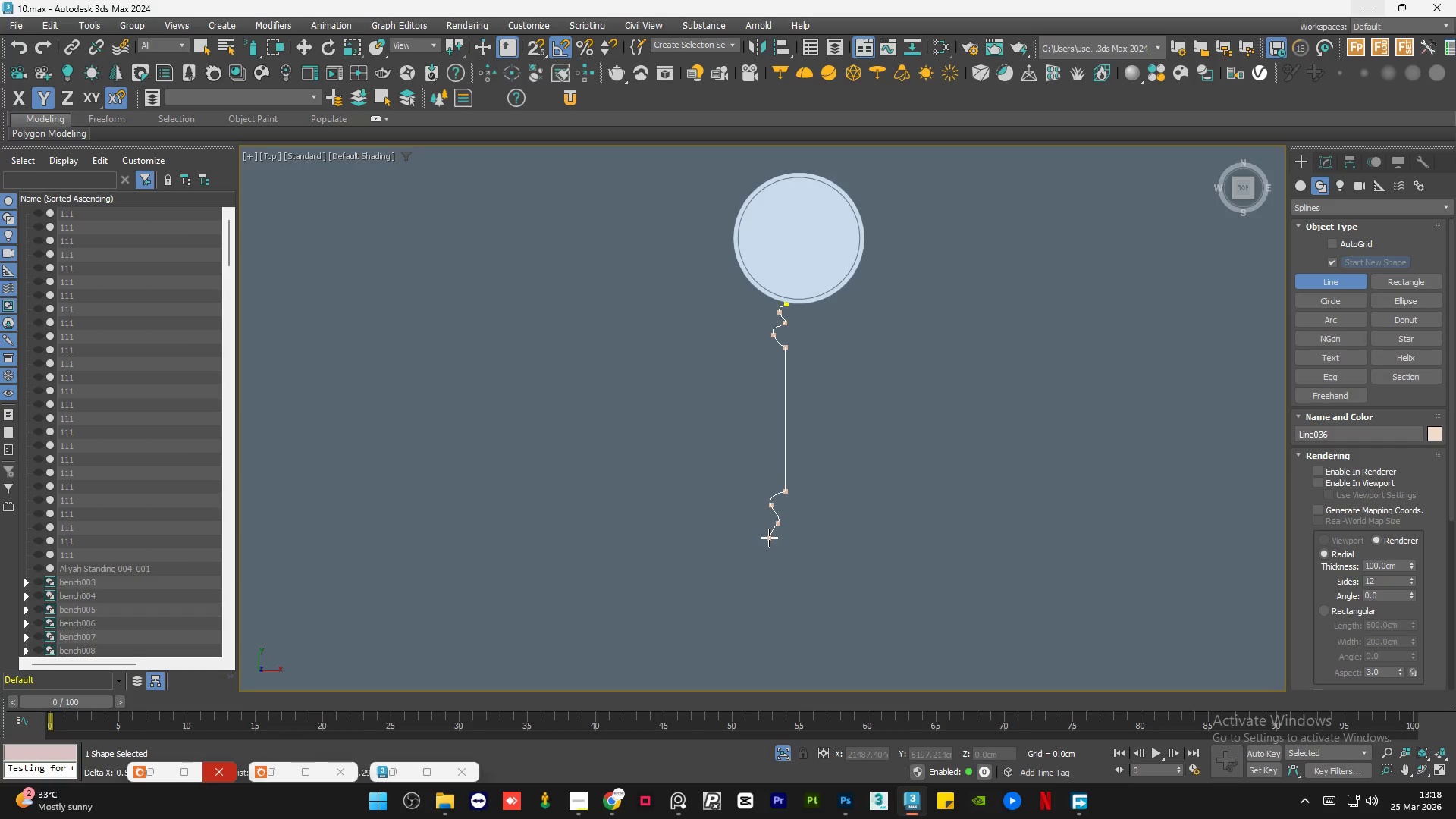 
left_click_drag(start_coordinate=[769, 538], to_coordinate=[770, 550])
 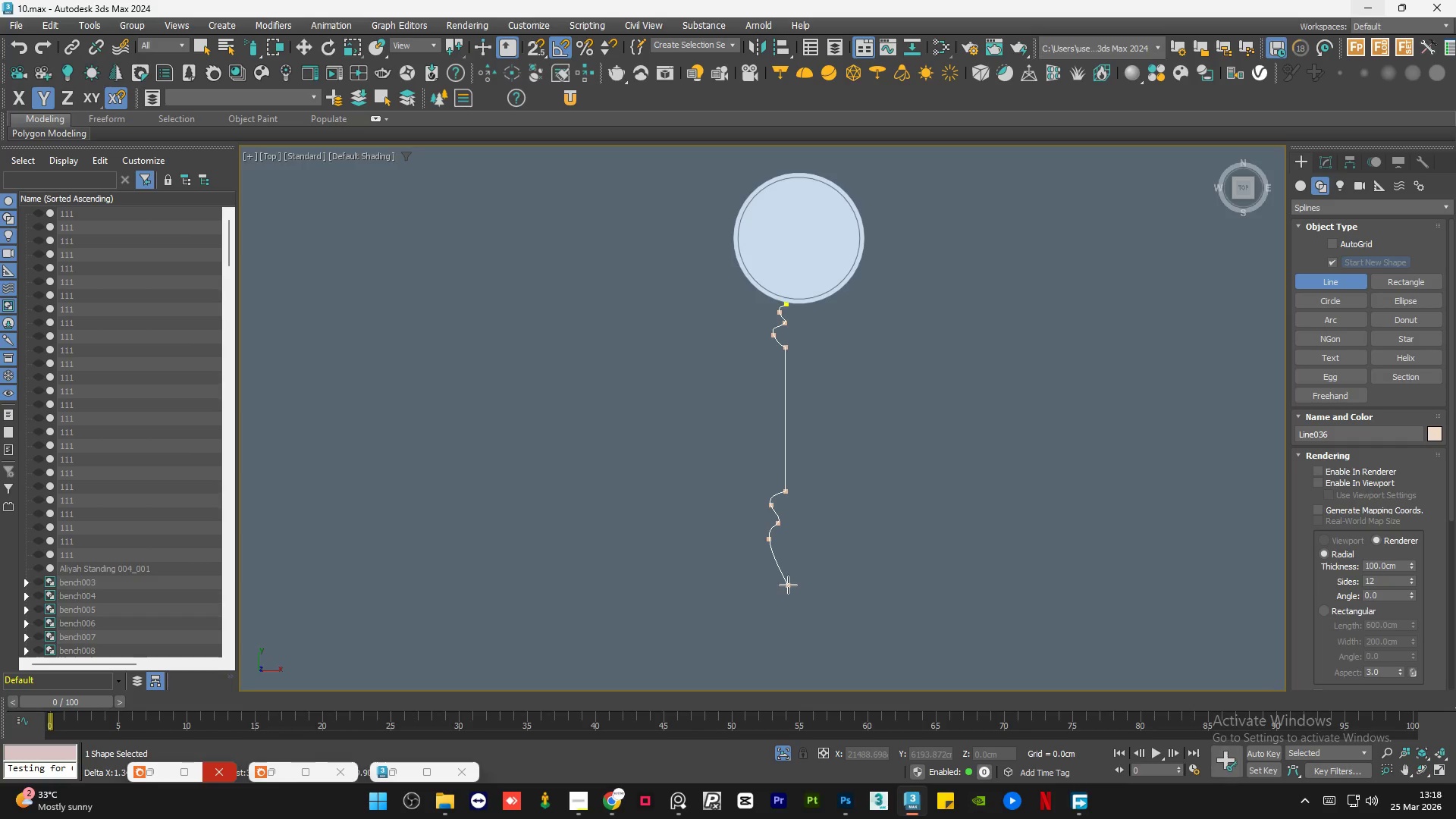 
left_click([788, 585])
 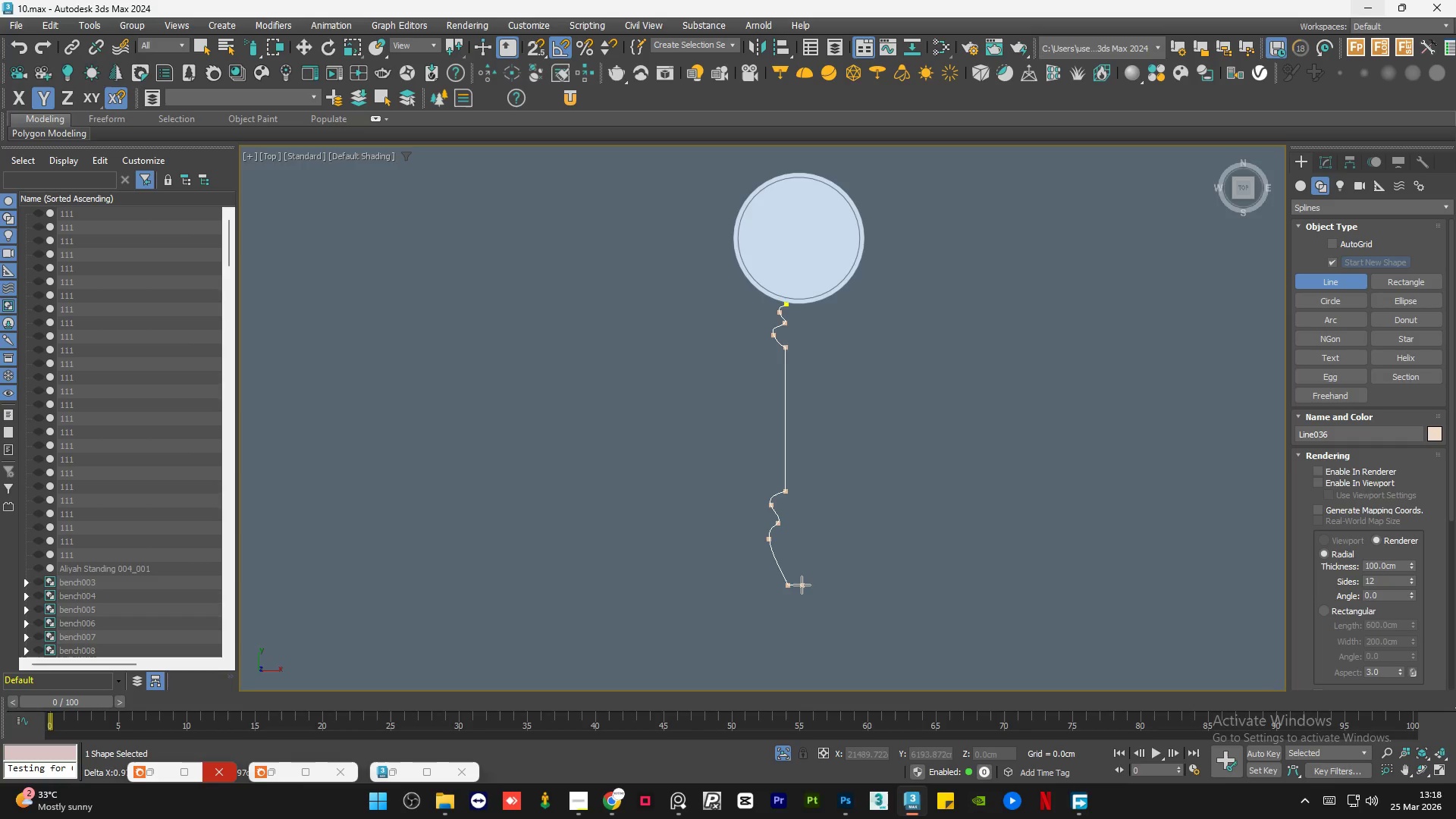 
hold_key(key=ShiftLeft, duration=1.5)
 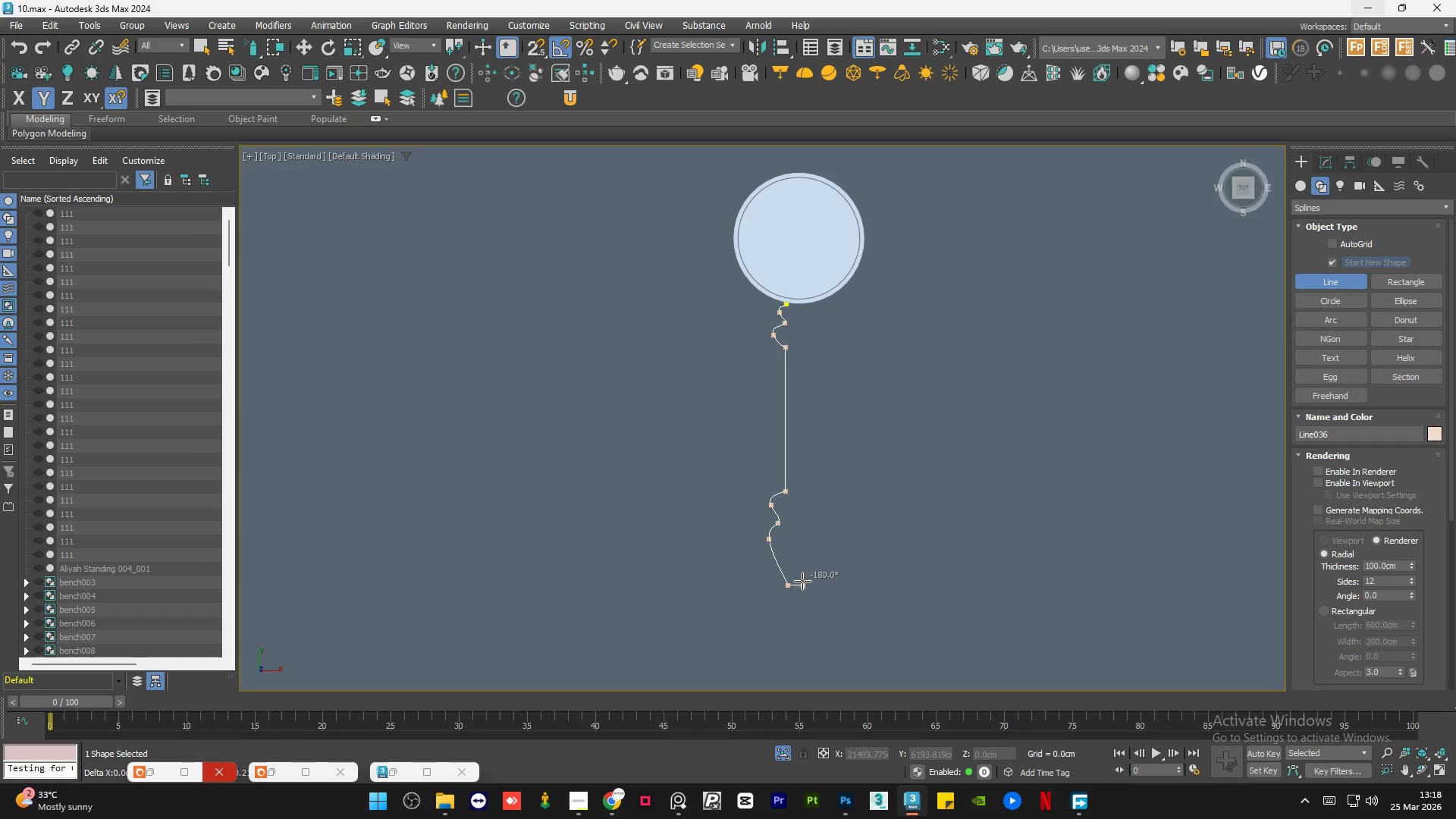 
hold_key(key=ShiftLeft, duration=1.52)
left_click([802, 586])
 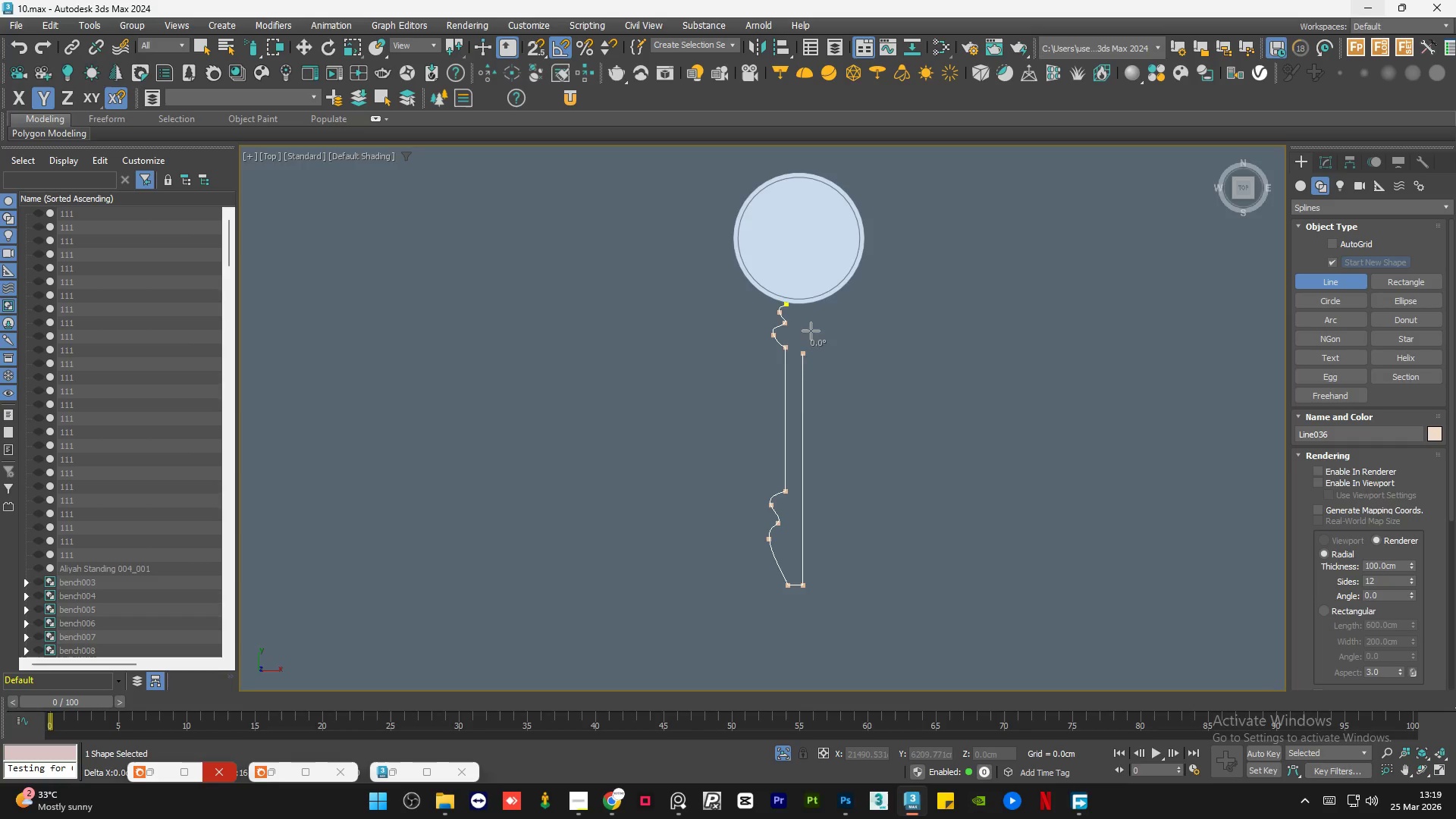 
hold_key(key=ShiftLeft, duration=0.66)
left_click([811, 302])
 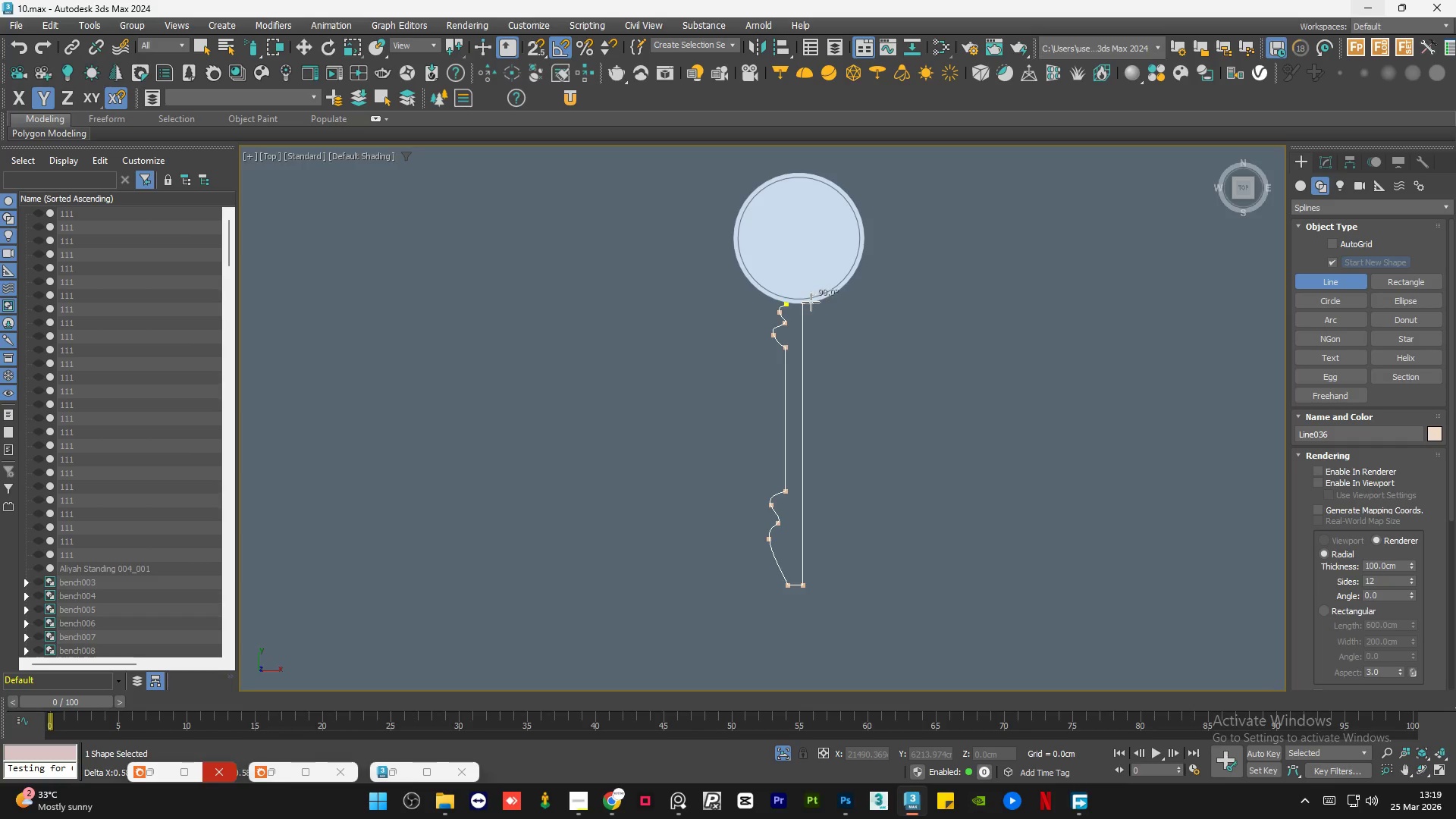 
left_click([787, 304])
 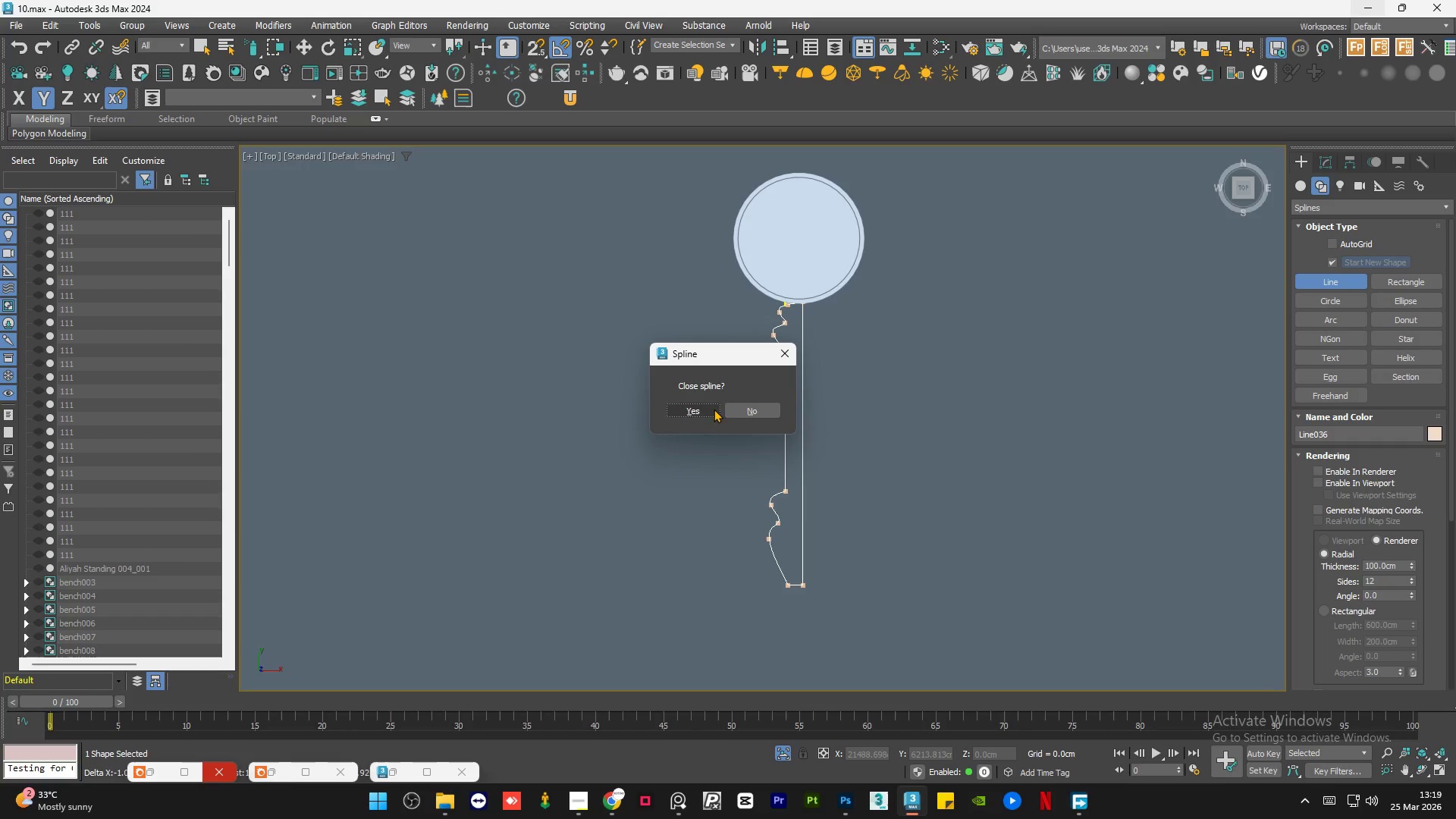 
left_click([705, 413])
 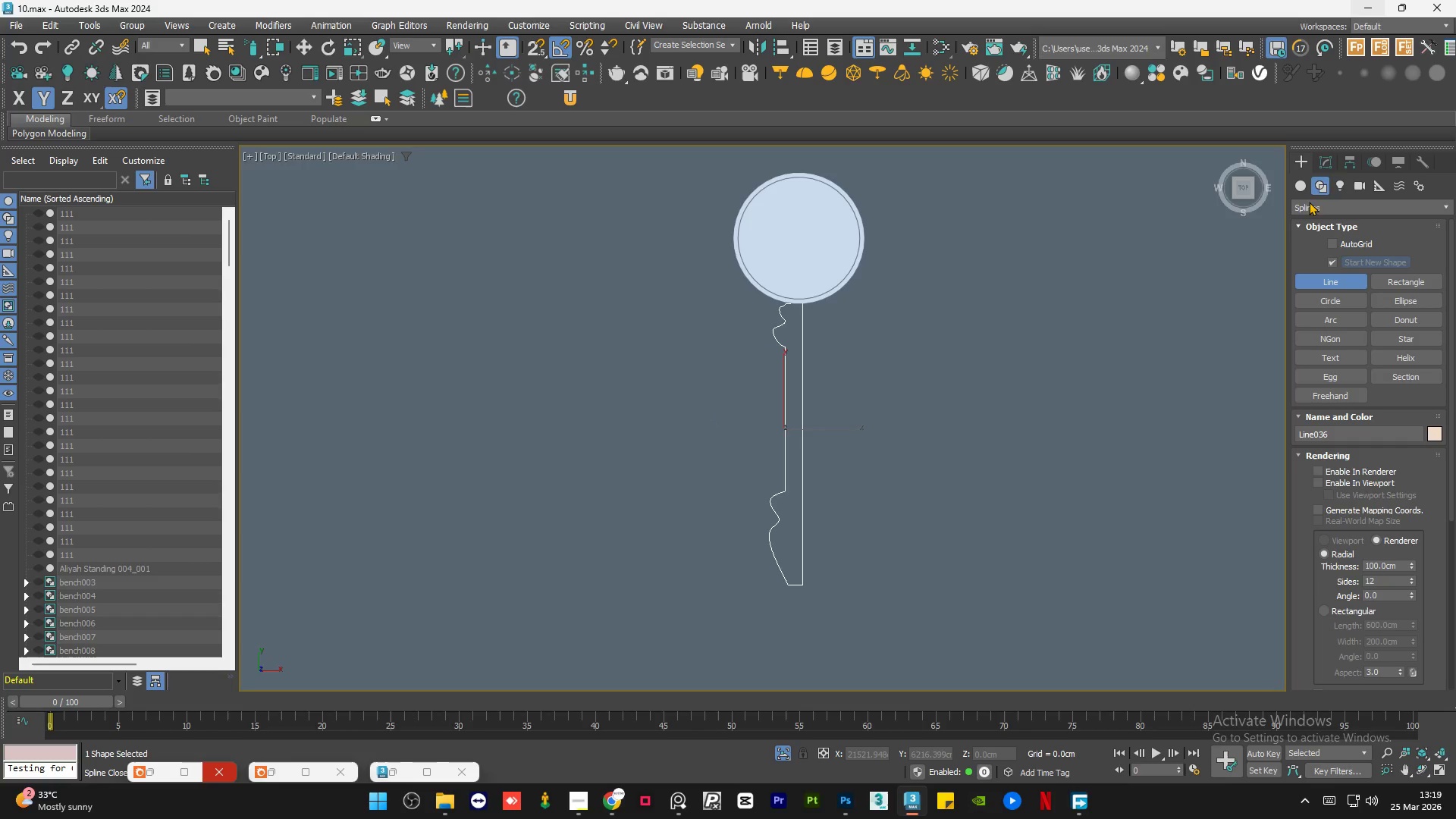 
left_click([1321, 158])
 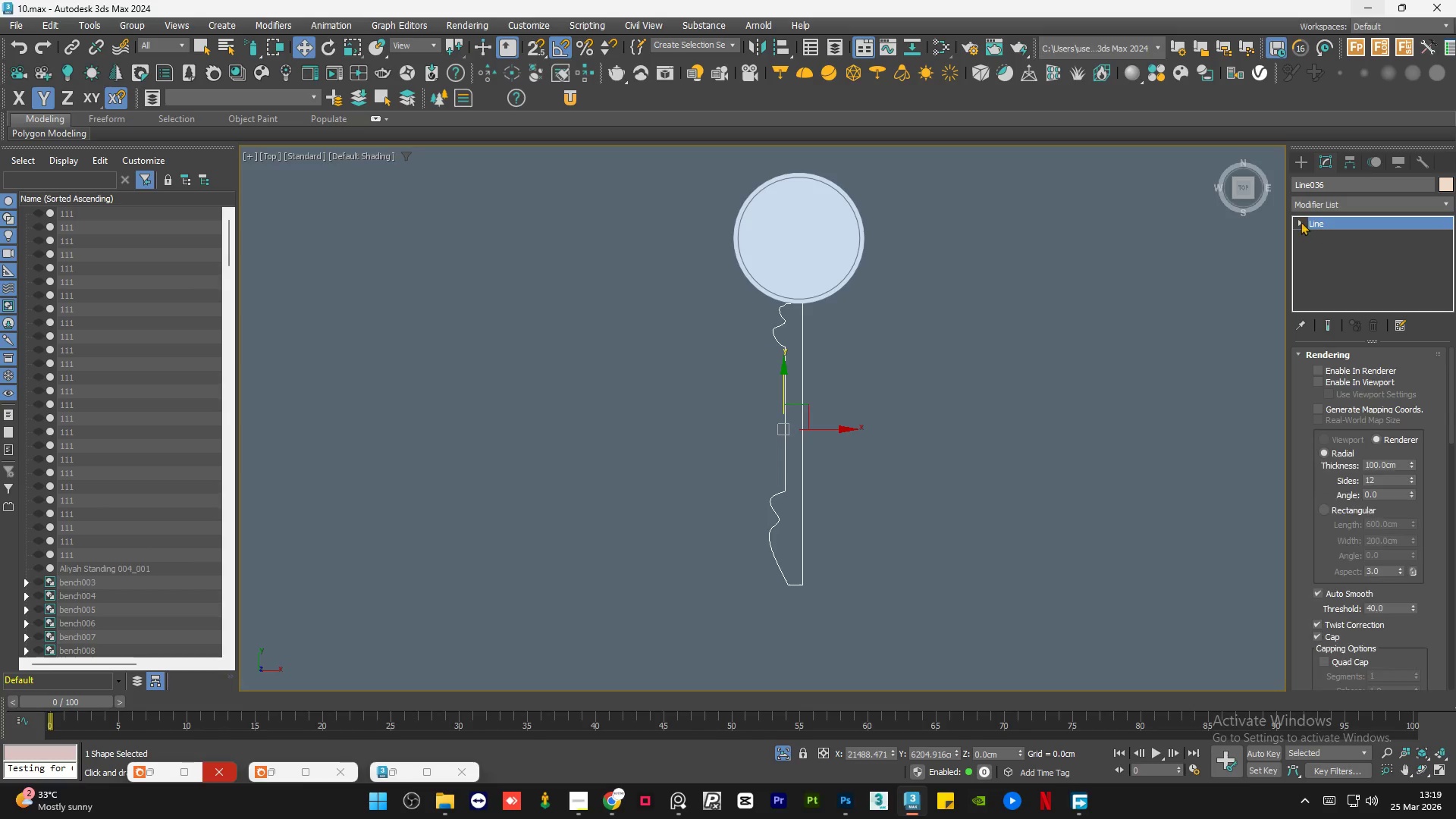 
left_click([1301, 221])
 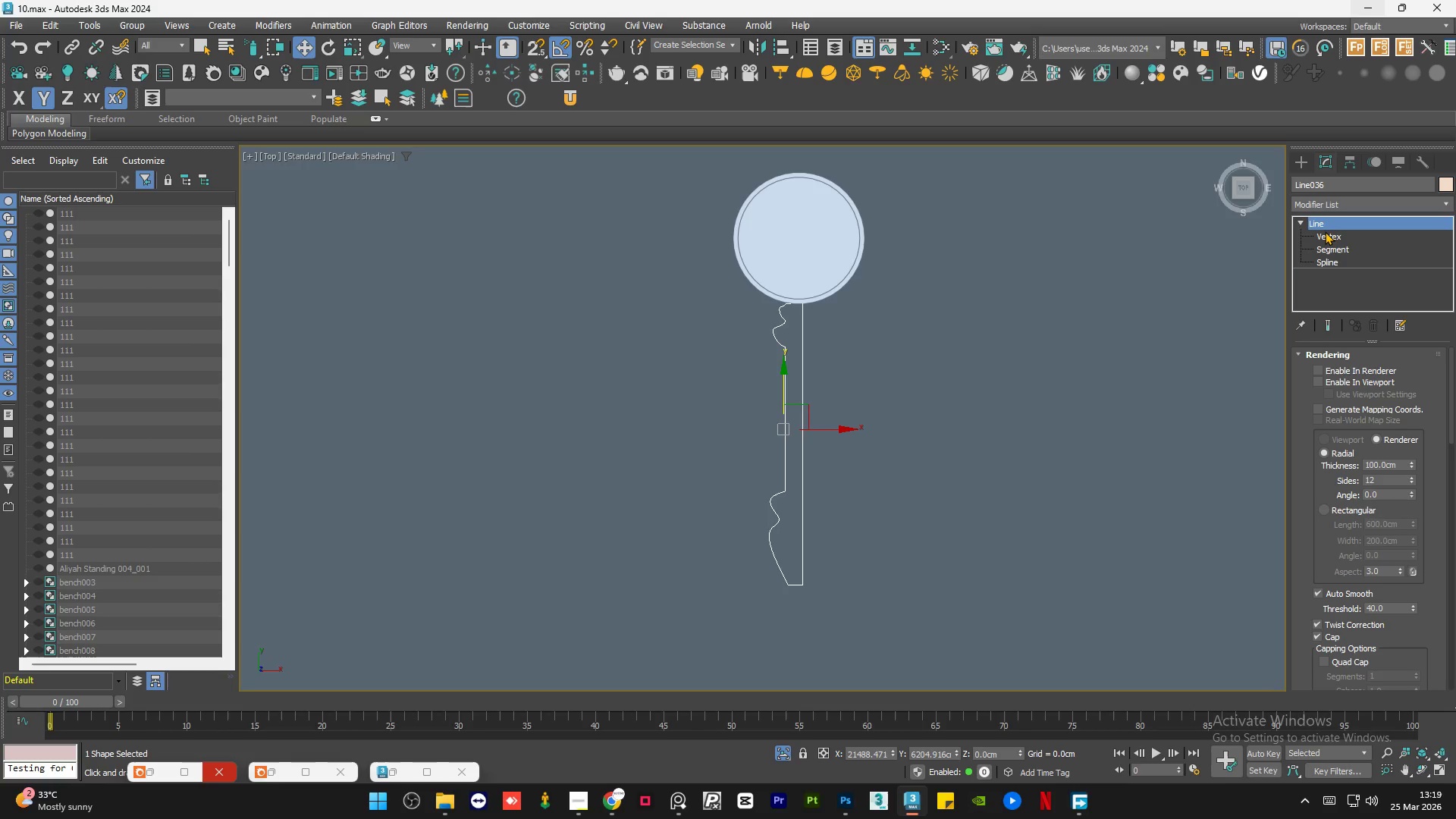 
left_click([1325, 231])
 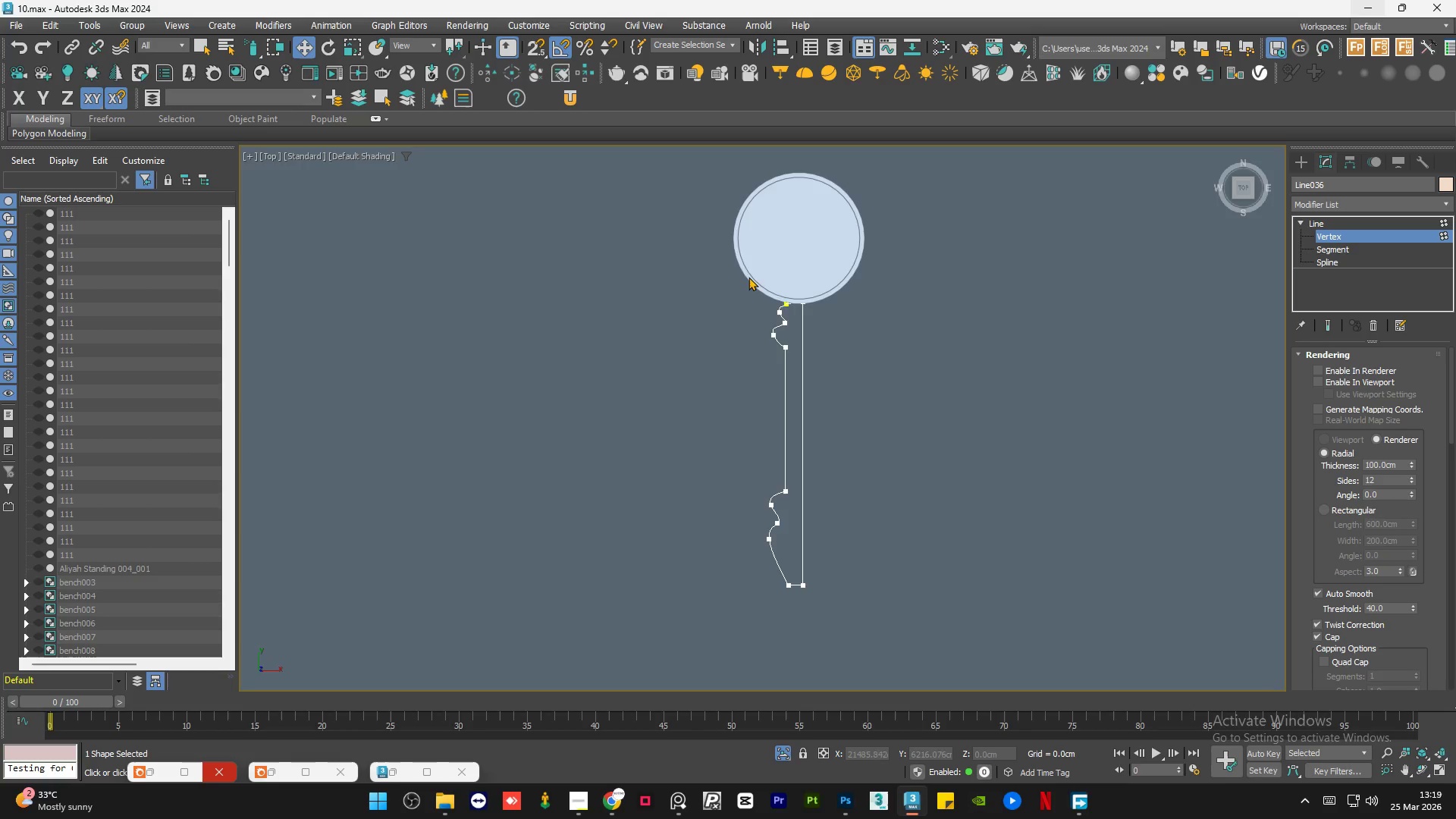 
scroll: coordinate [821, 301], scroll_direction: up, amount: 5.0
 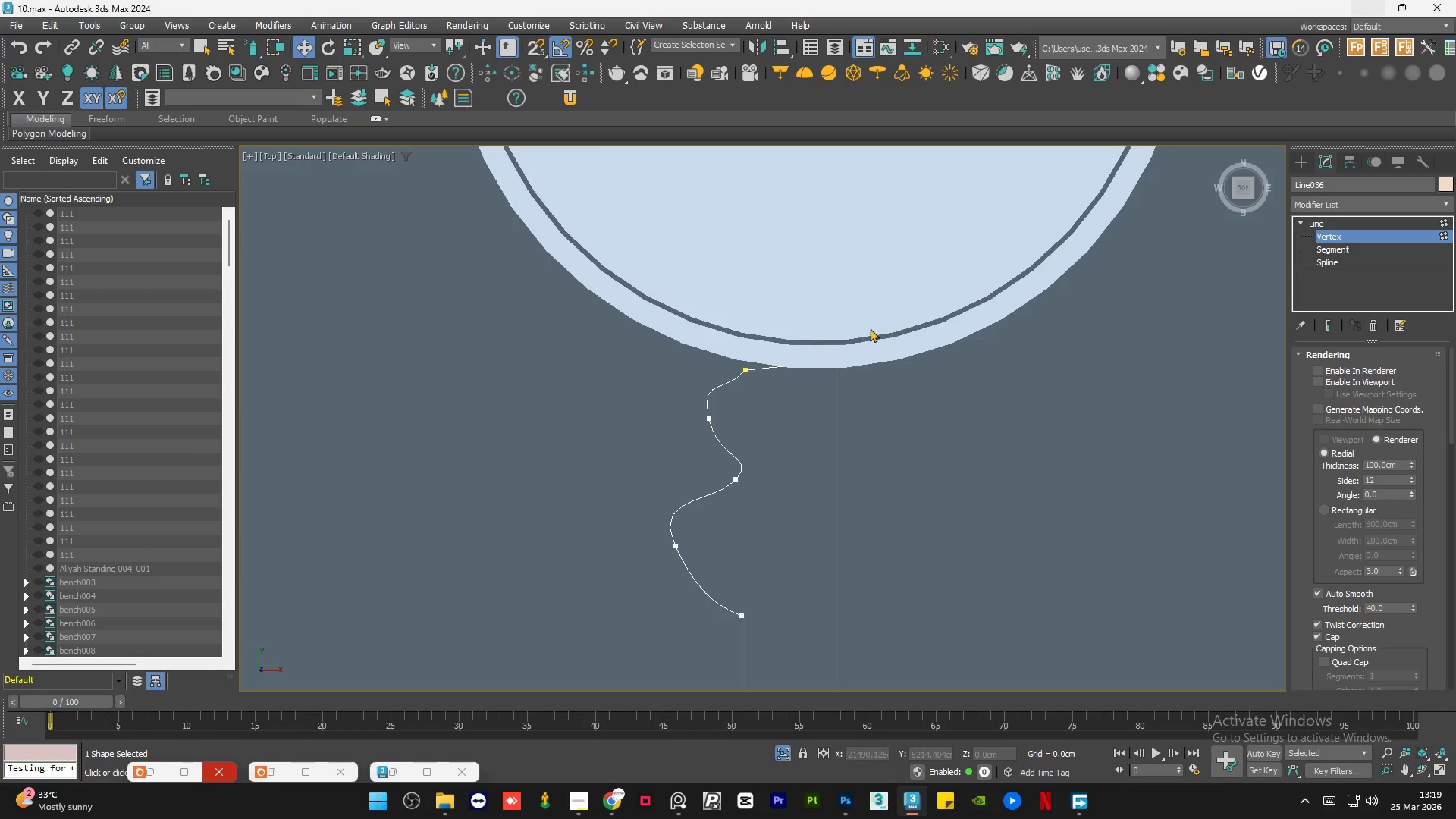 
left_click_drag(start_coordinate=[877, 330], to_coordinate=[831, 391])
 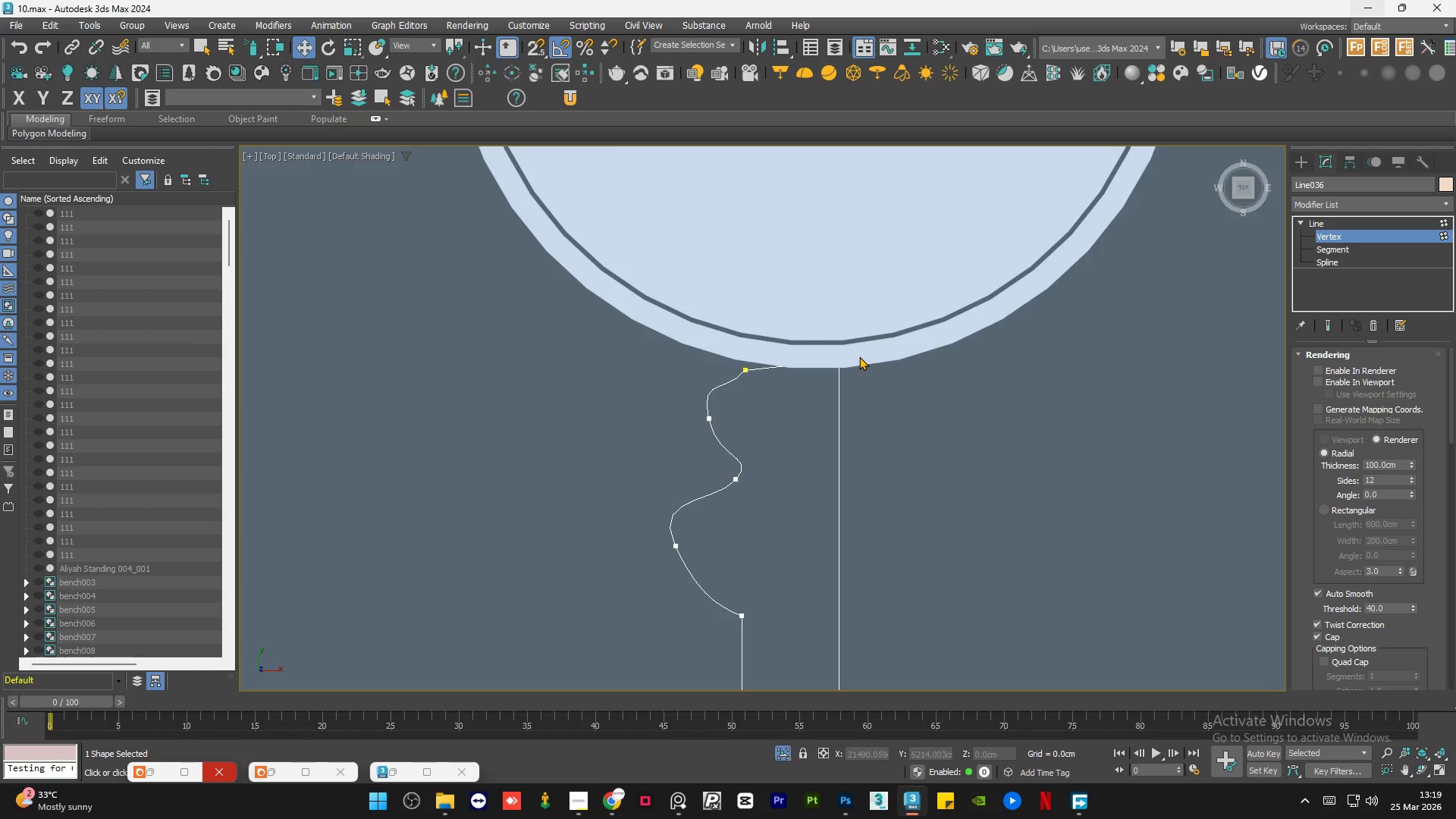 
type(qq)
 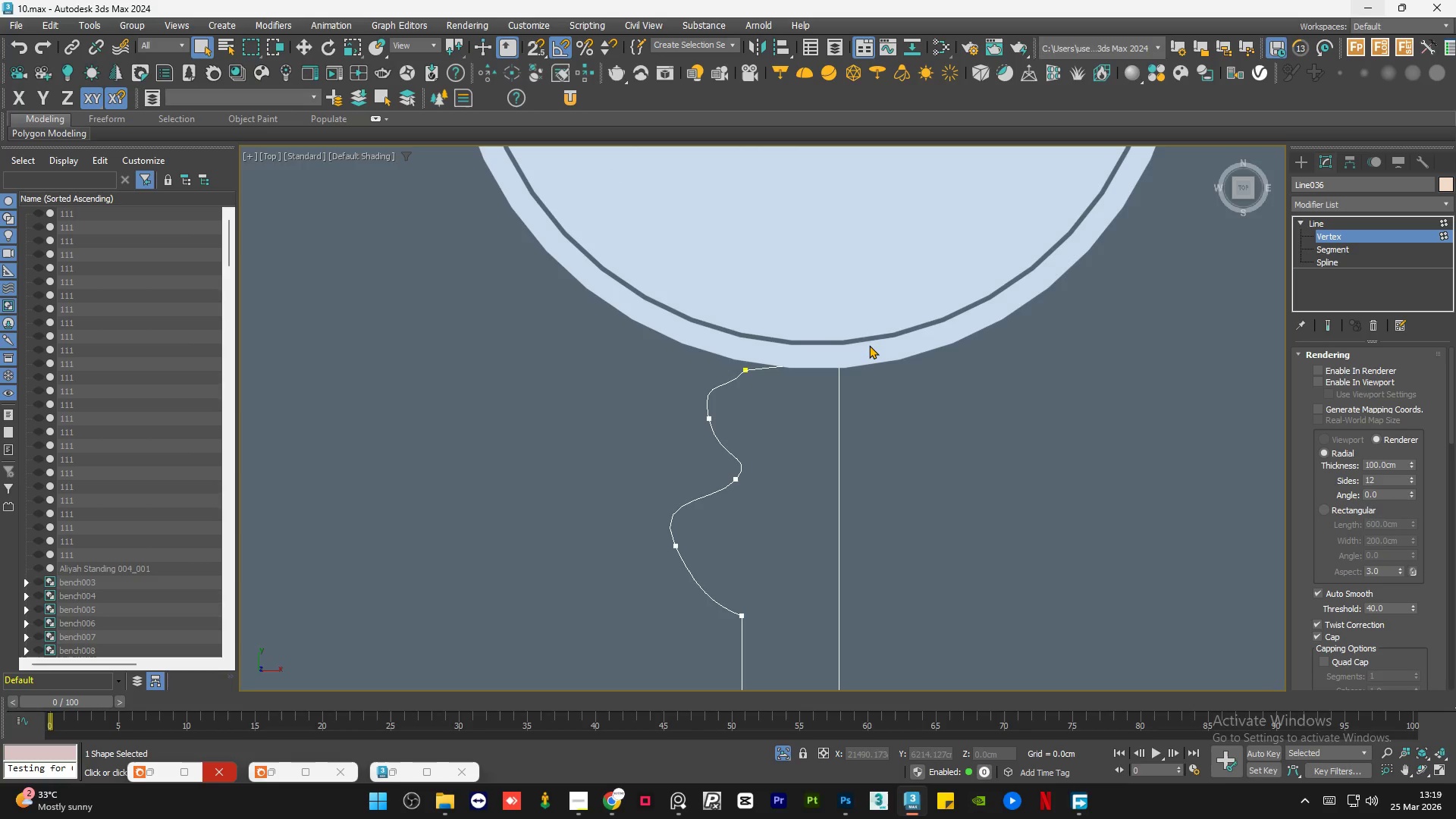 
type(qqqqq)
 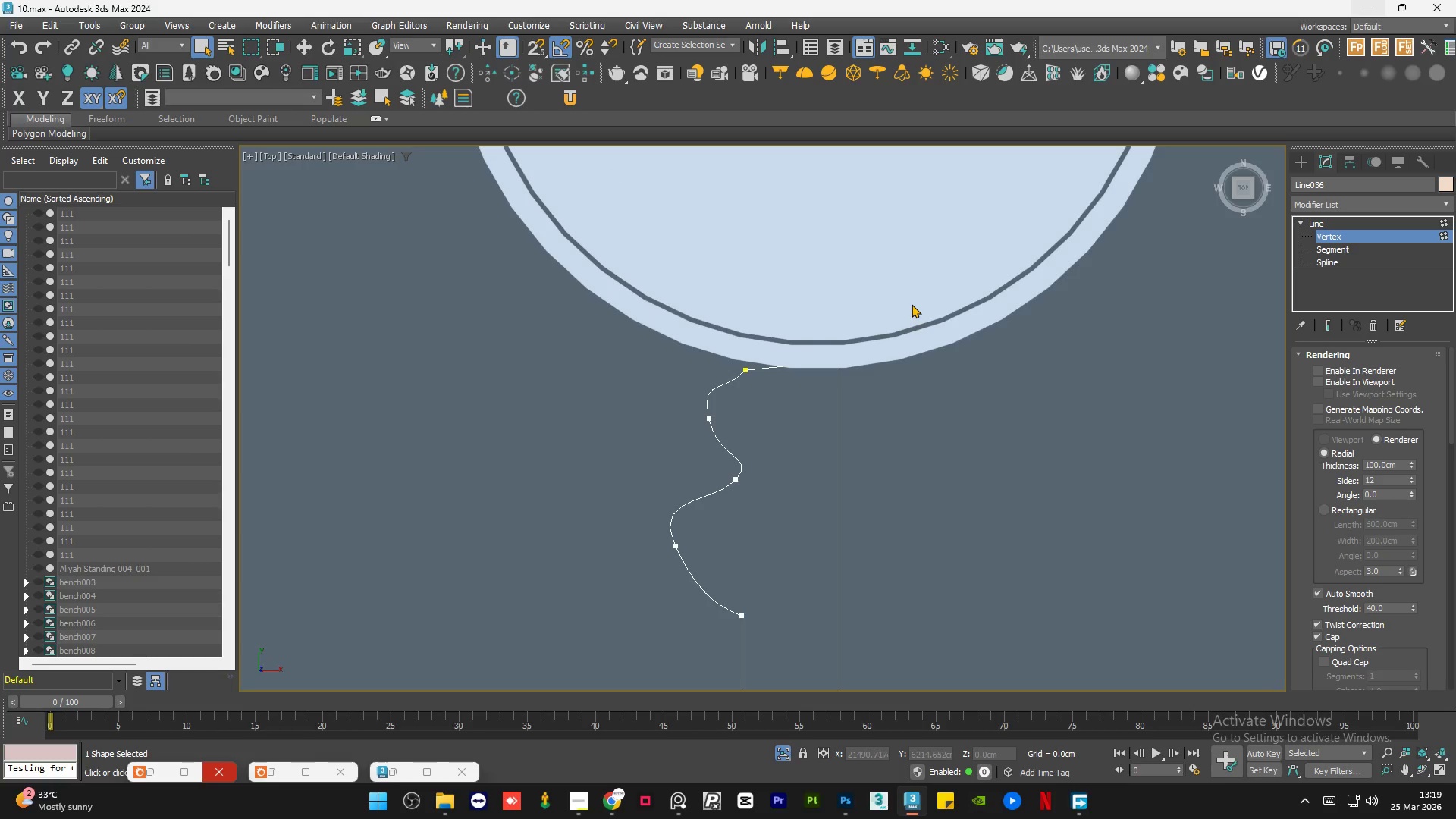 
left_click_drag(start_coordinate=[912, 303], to_coordinate=[822, 392])
 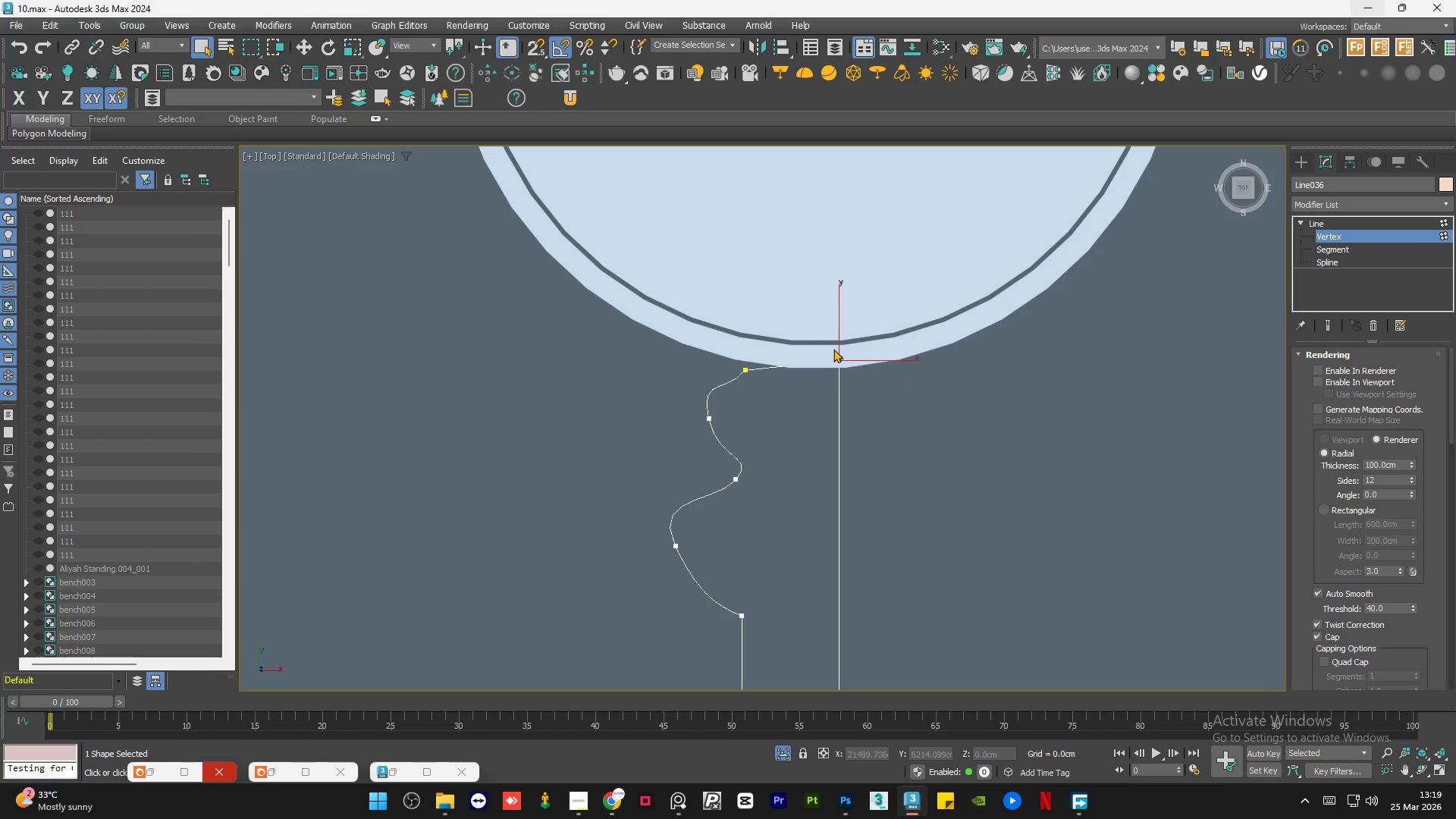 
type(ws)
 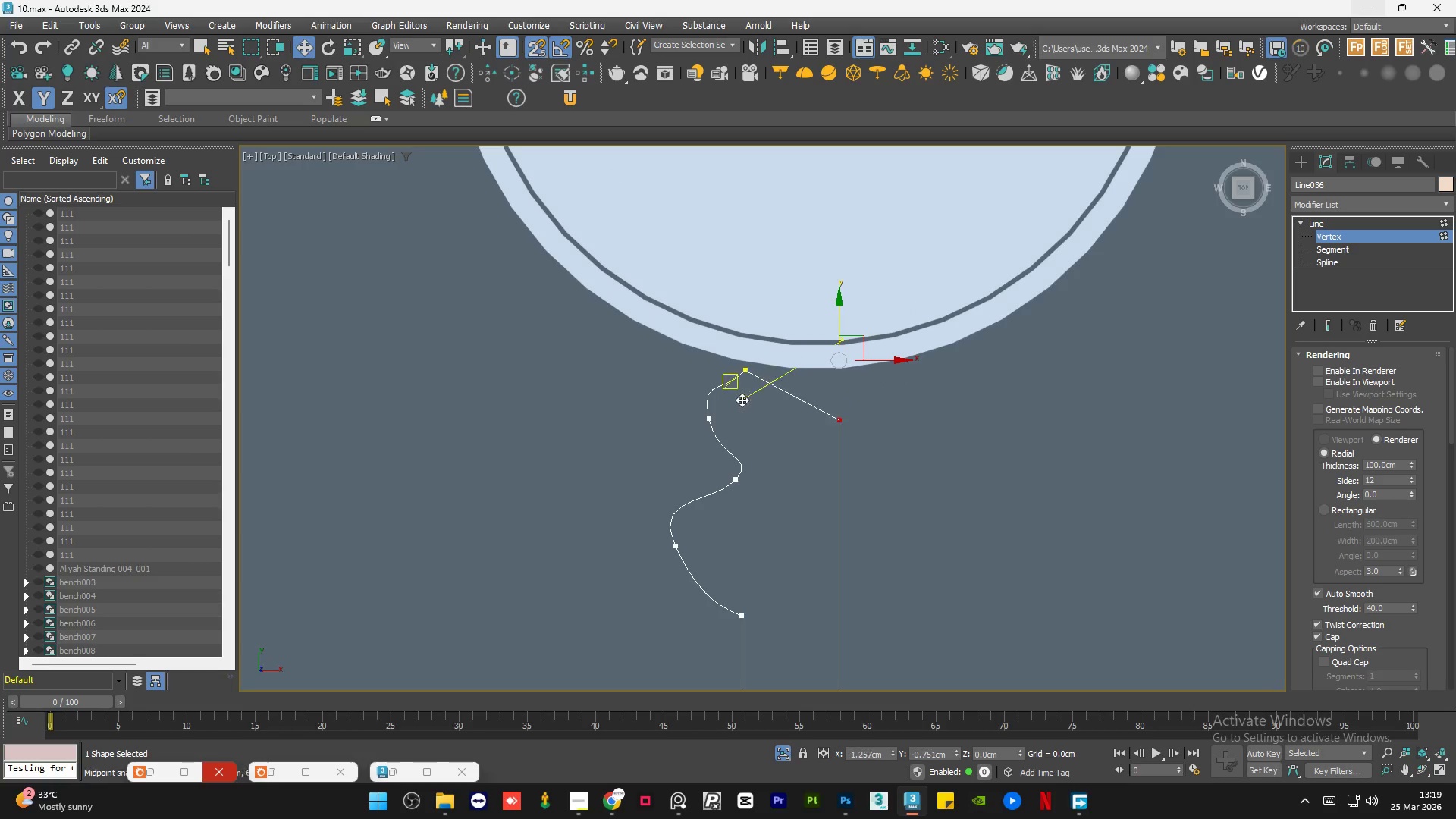 
left_click_drag(start_coordinate=[838, 325], to_coordinate=[749, 374])
 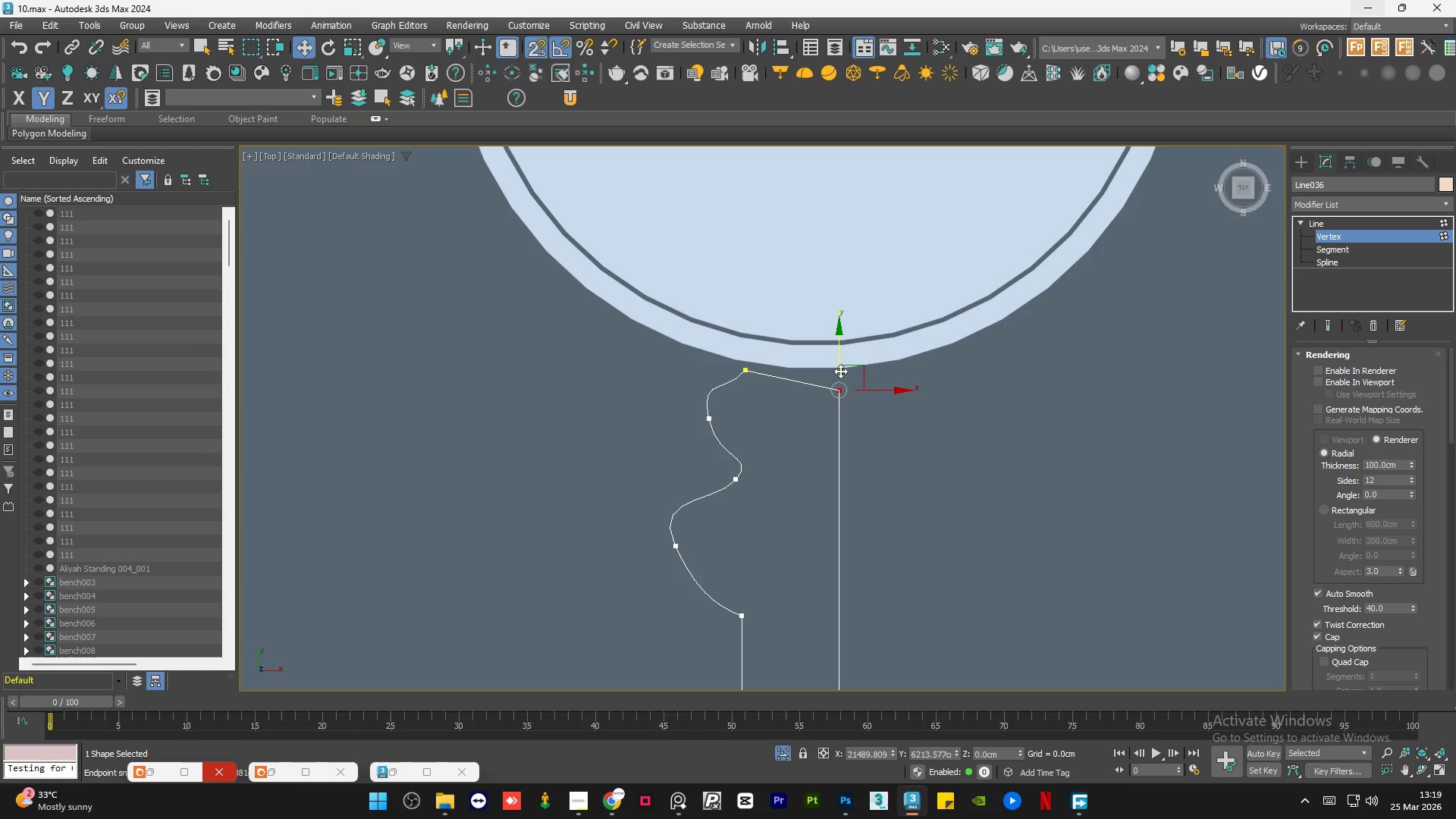 
left_click_drag(start_coordinate=[838, 349], to_coordinate=[744, 369])
 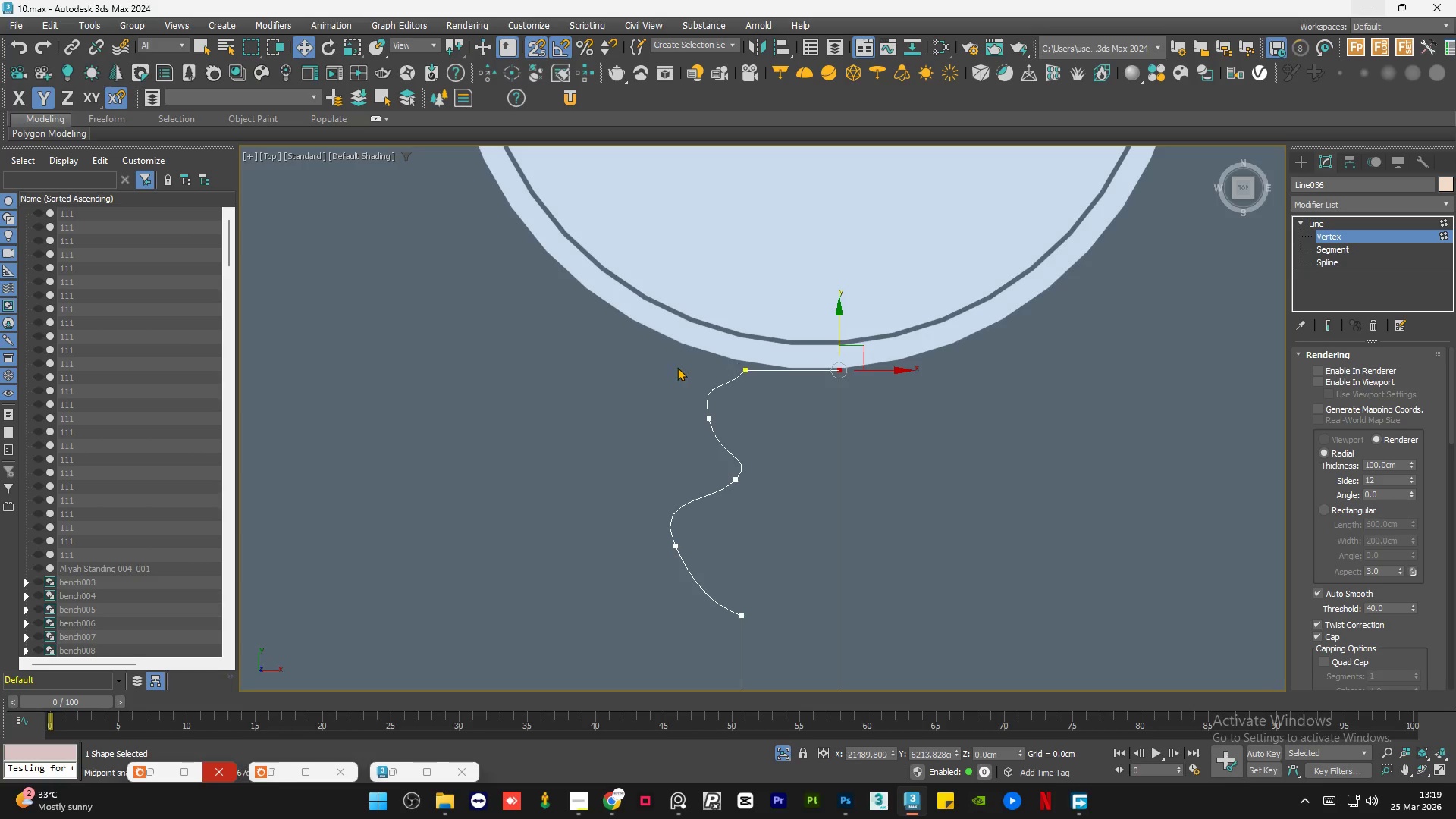 
left_click([677, 367])
 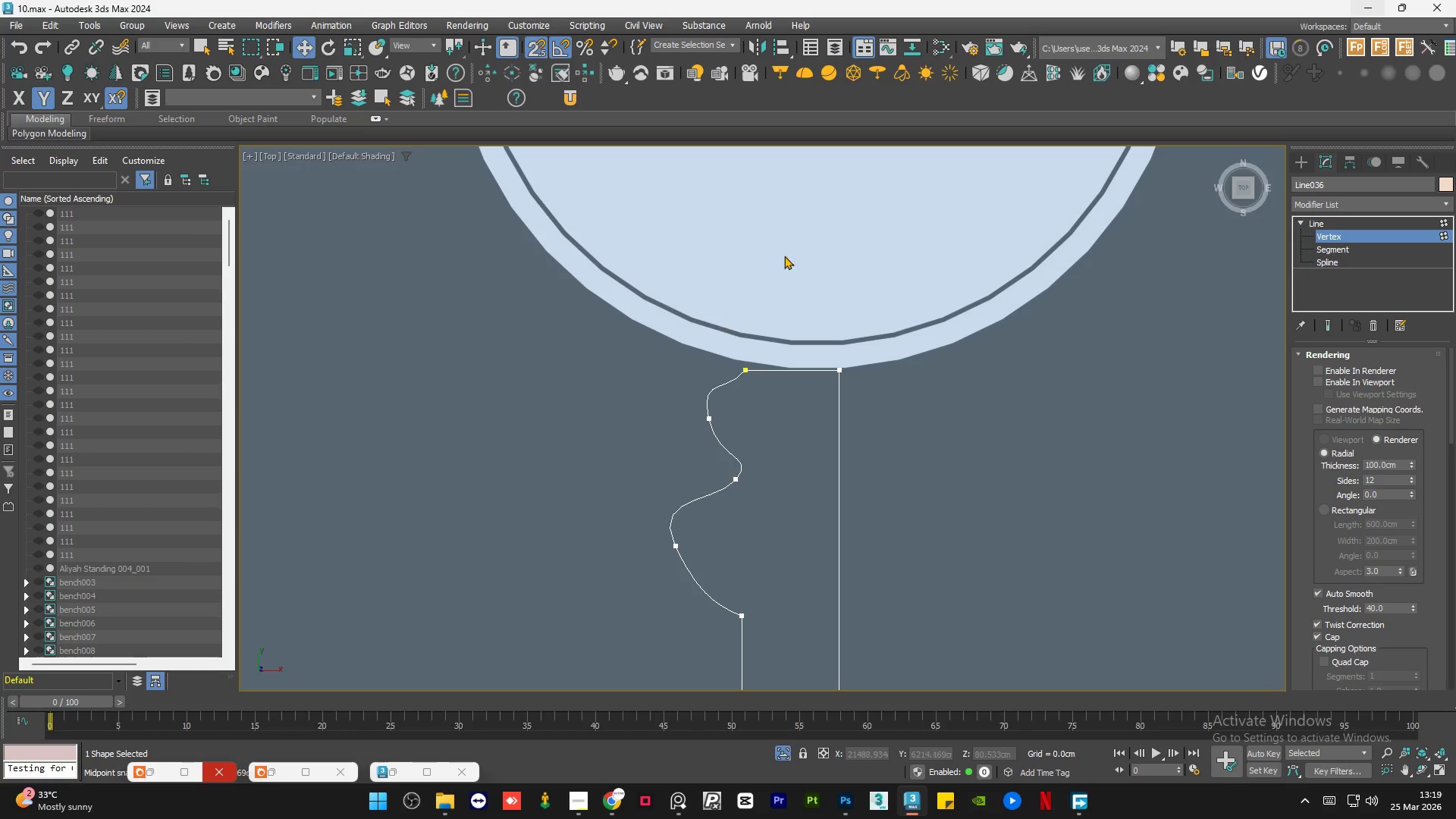 
scroll: coordinate [794, 220], scroll_direction: down, amount: 5.0
 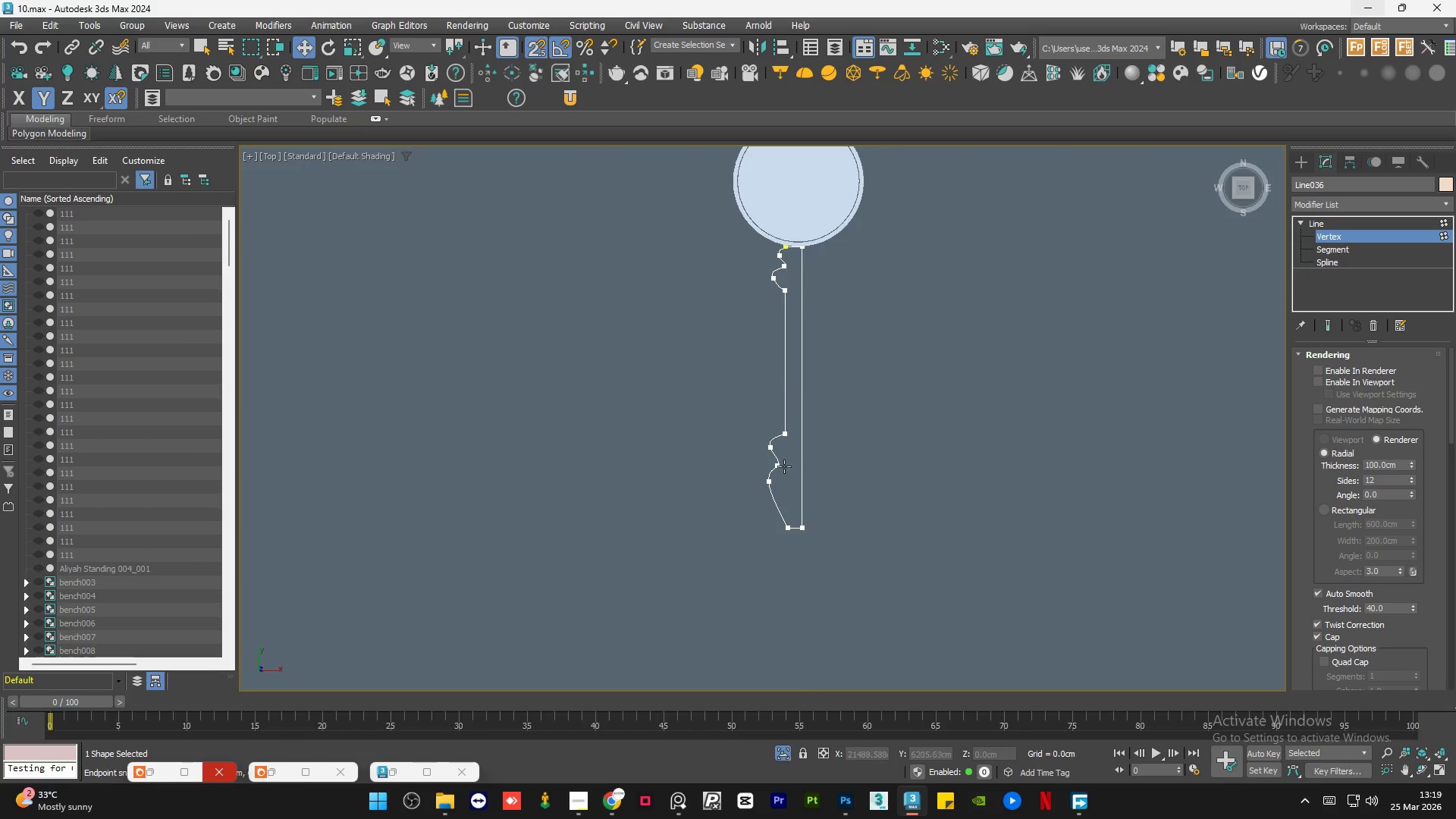 
scroll: coordinate [824, 546], scroll_direction: up, amount: 5.0
 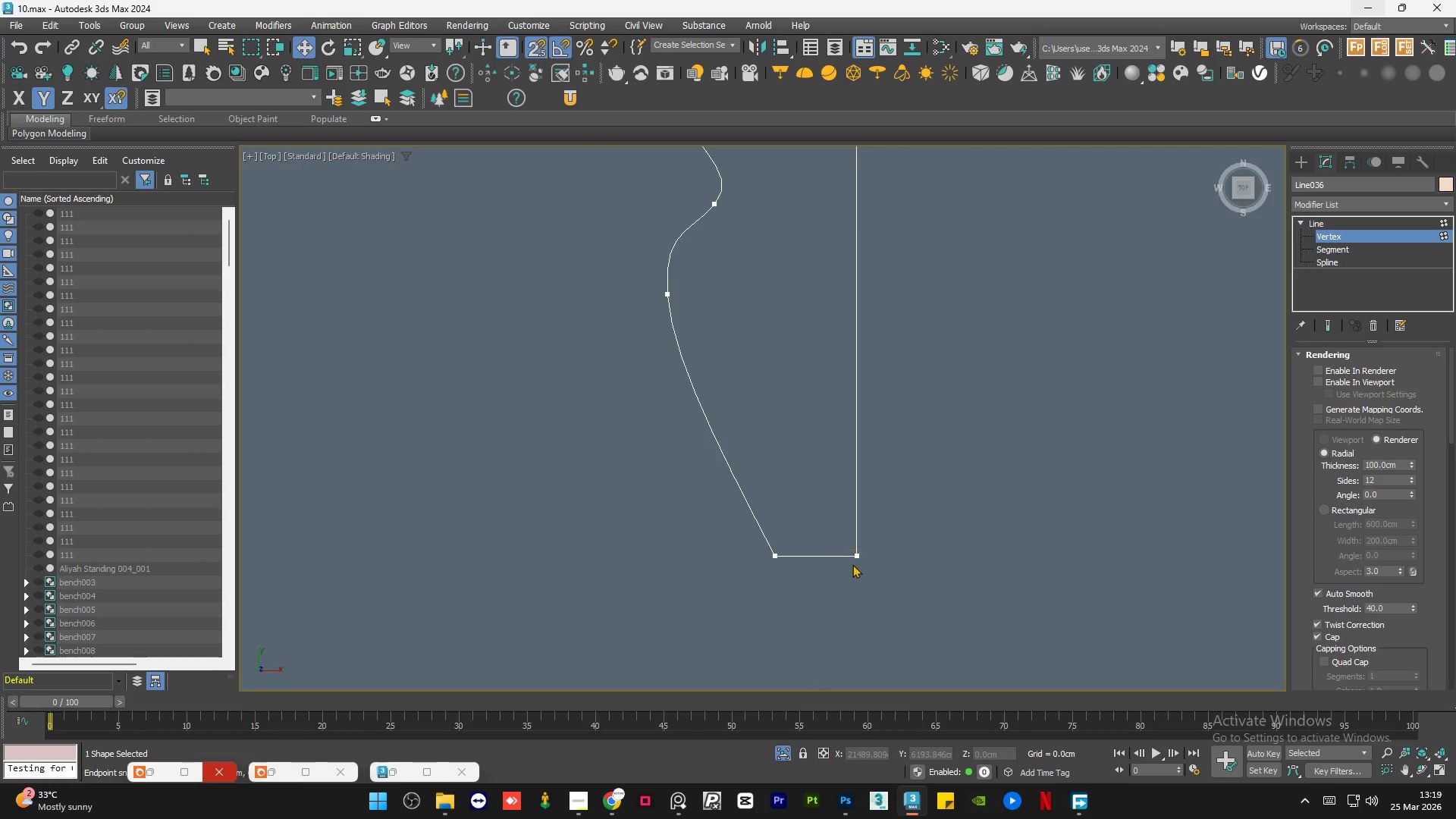 
scroll: coordinate [785, 603], scroll_direction: down, amount: 4.0
 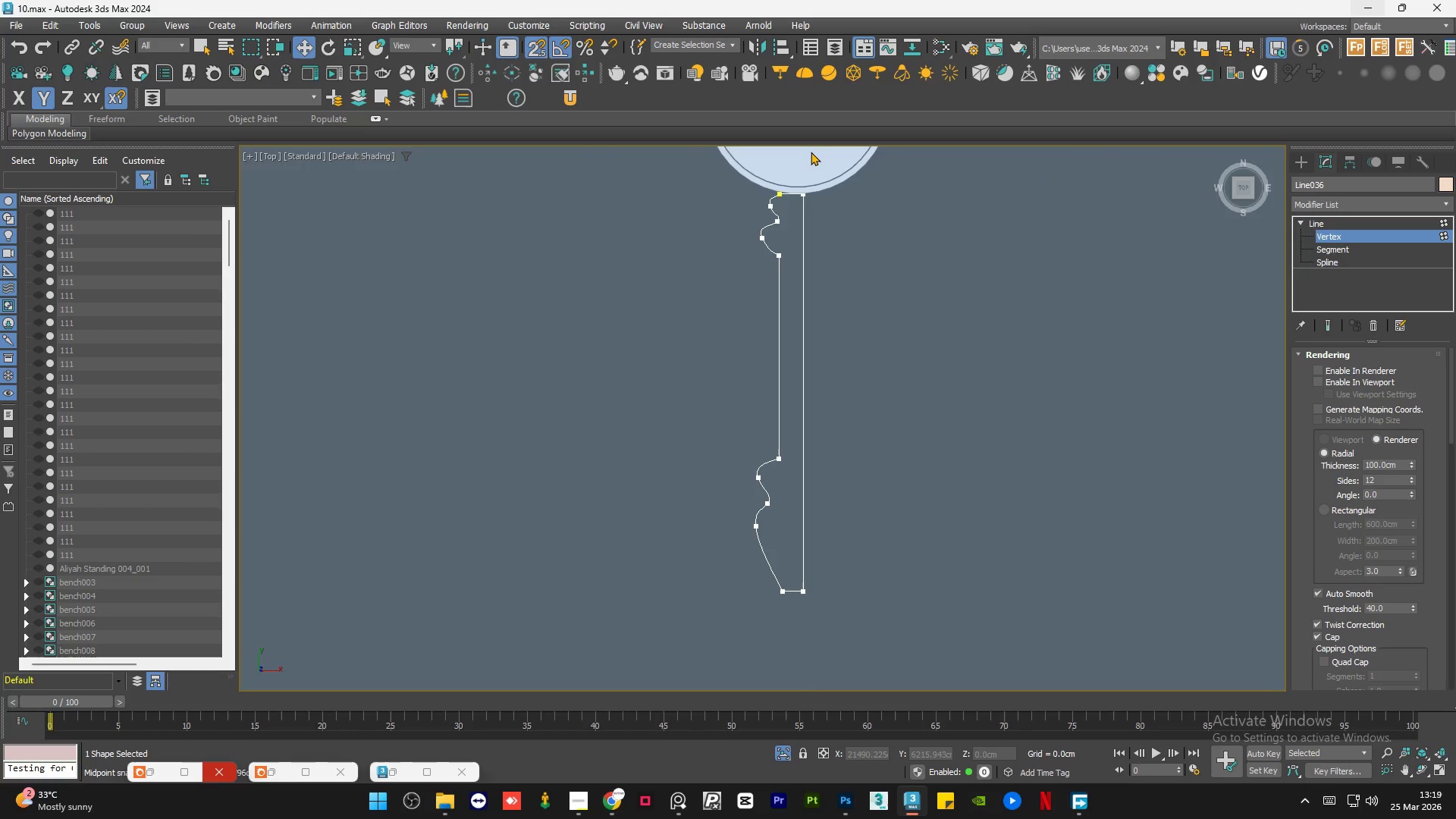 
scroll: coordinate [780, 196], scroll_direction: up, amount: 4.0
 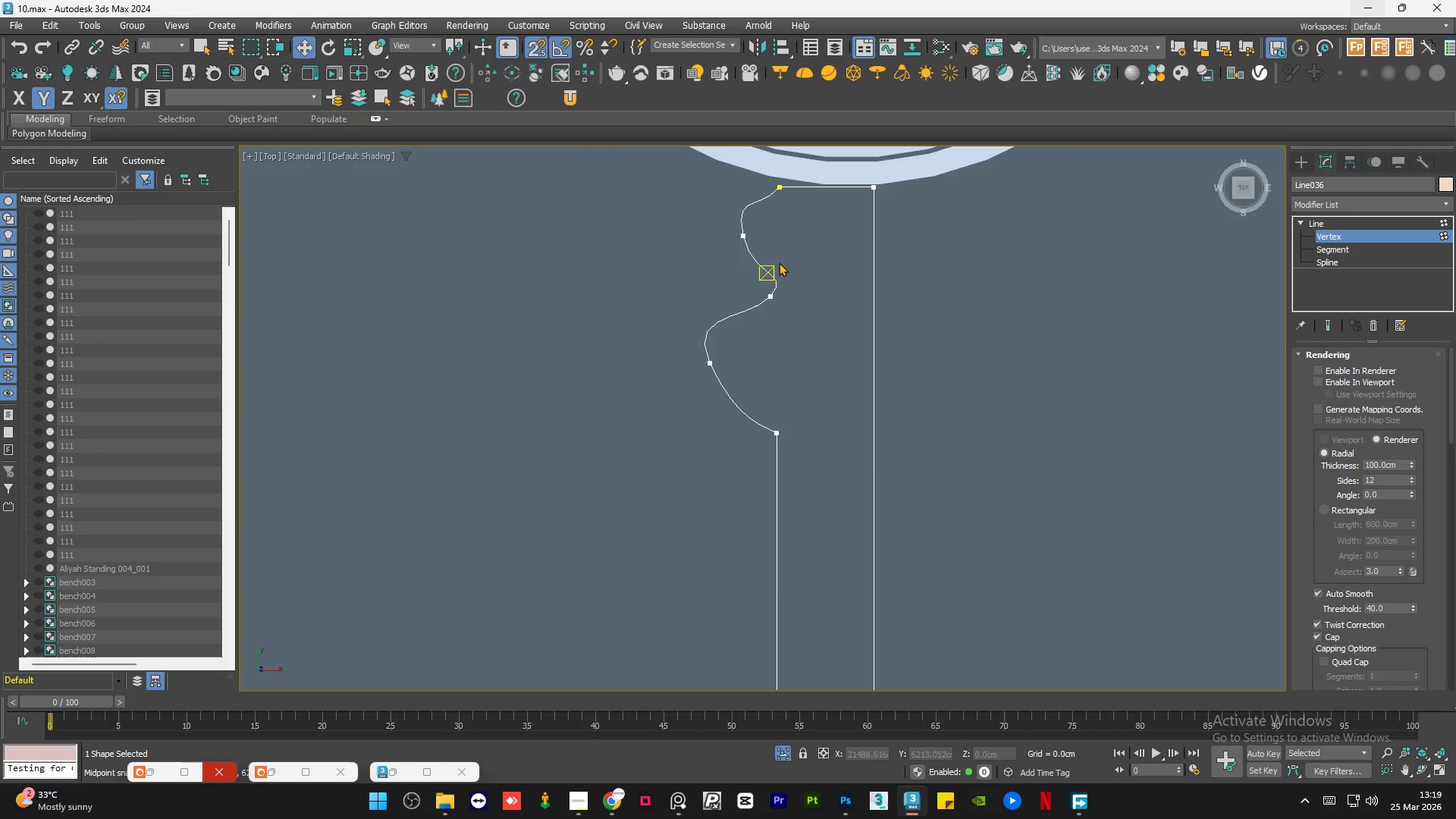 
key(S)
 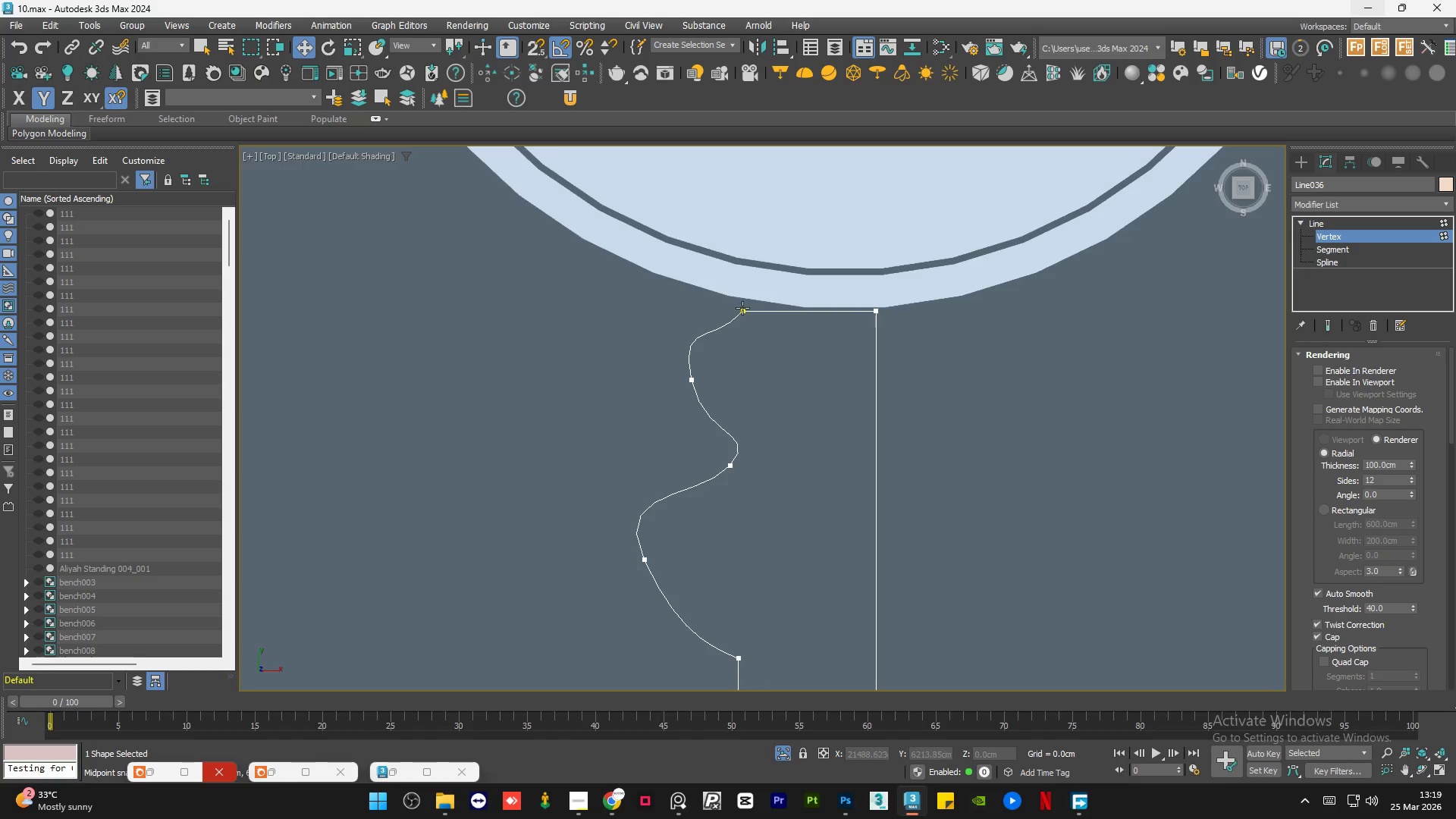 
scroll: coordinate [770, 279], scroll_direction: up, amount: 1.0
 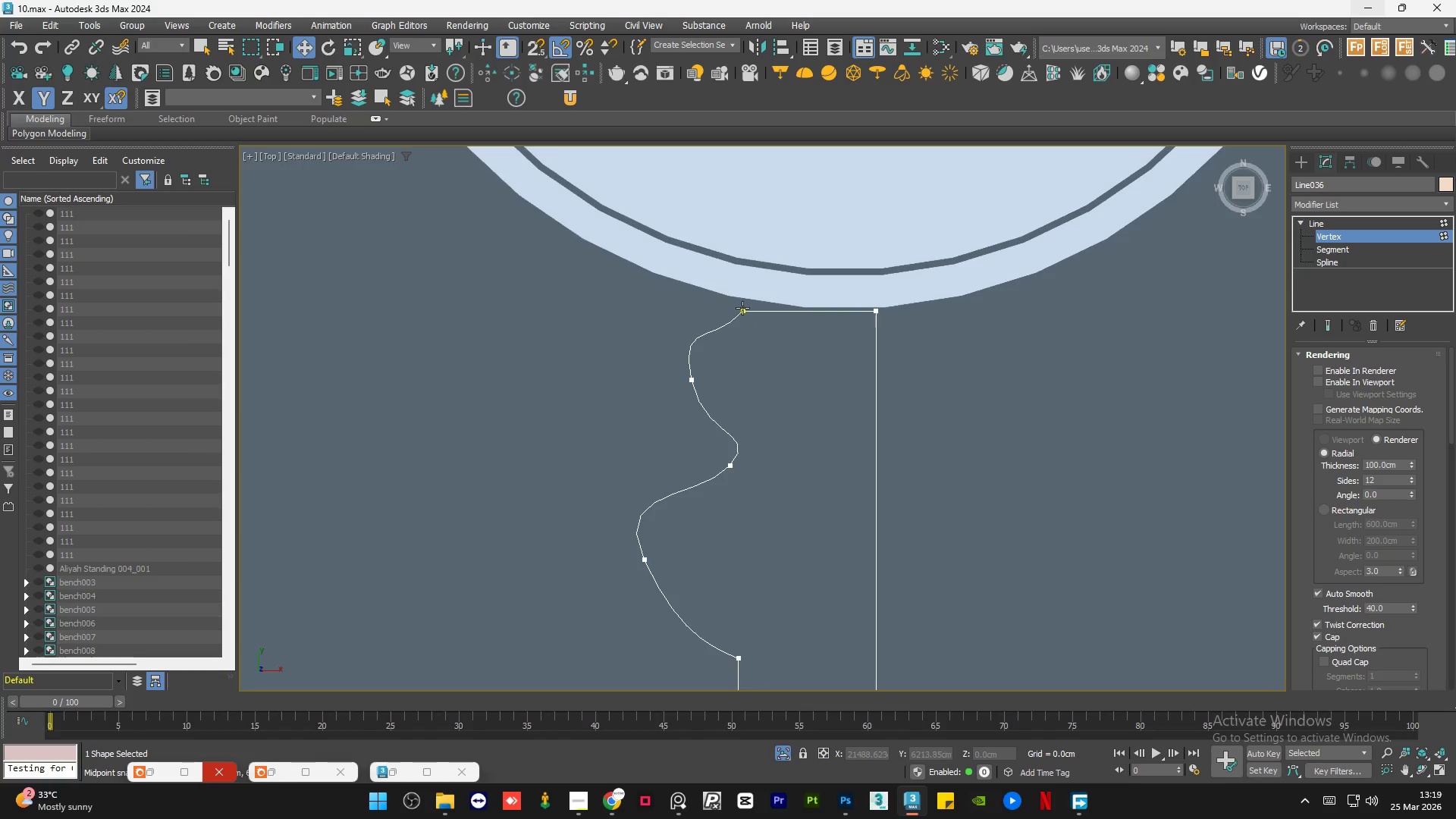 
left_click([742, 307])
 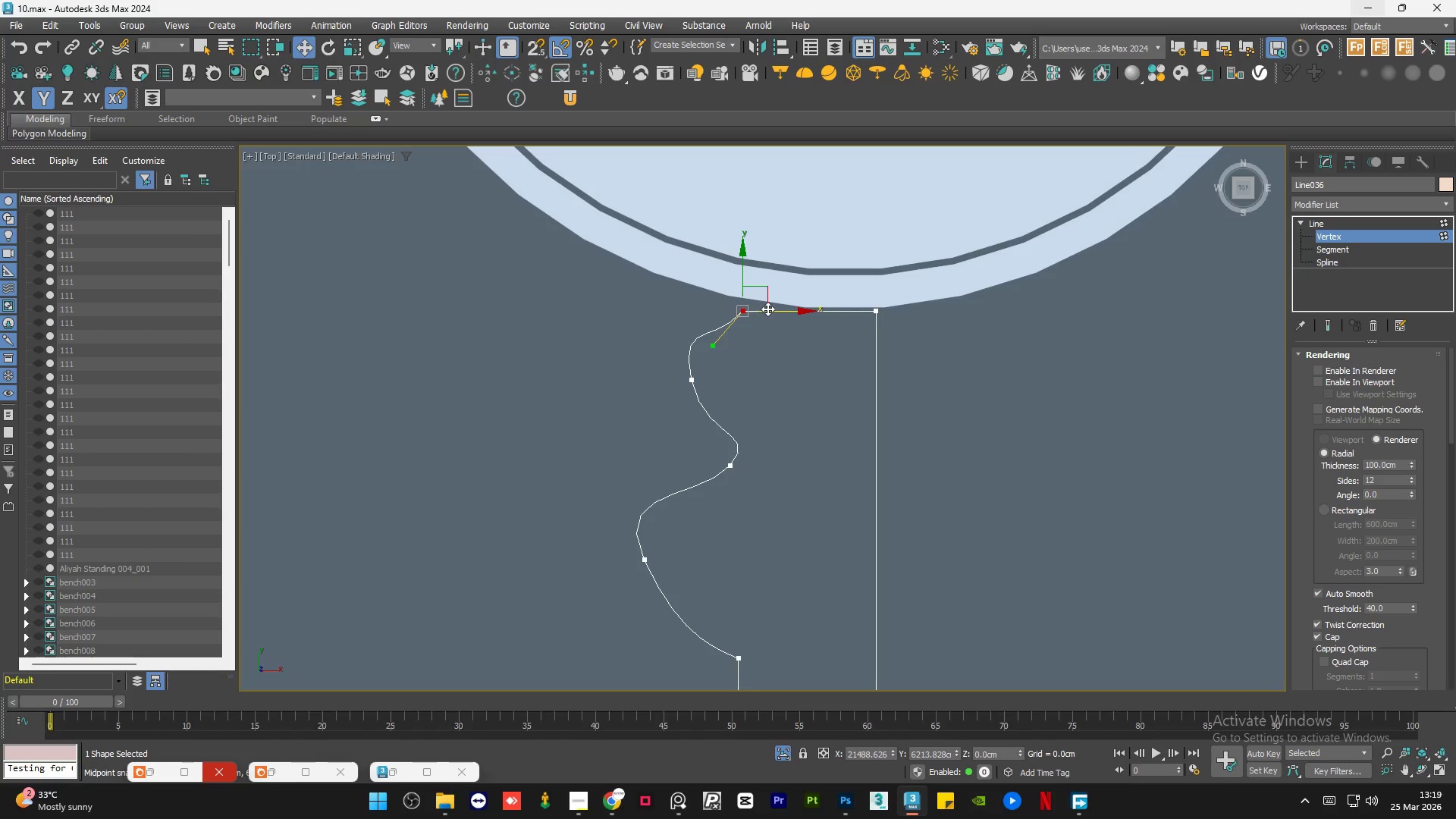 
left_click_drag(start_coordinate=[767, 309], to_coordinate=[798, 313])
 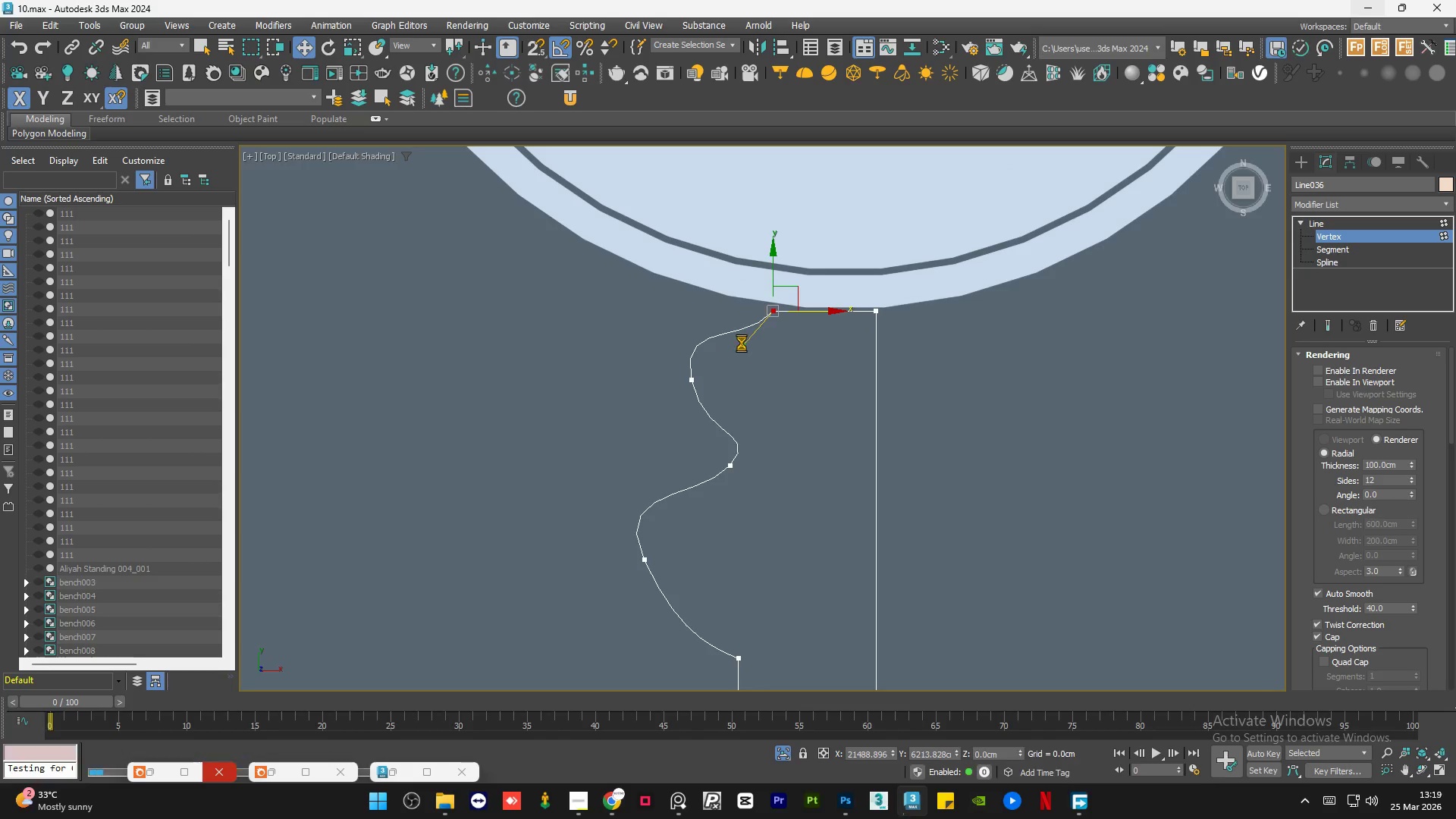 
left_click_drag(start_coordinate=[742, 343], to_coordinate=[734, 328])
 